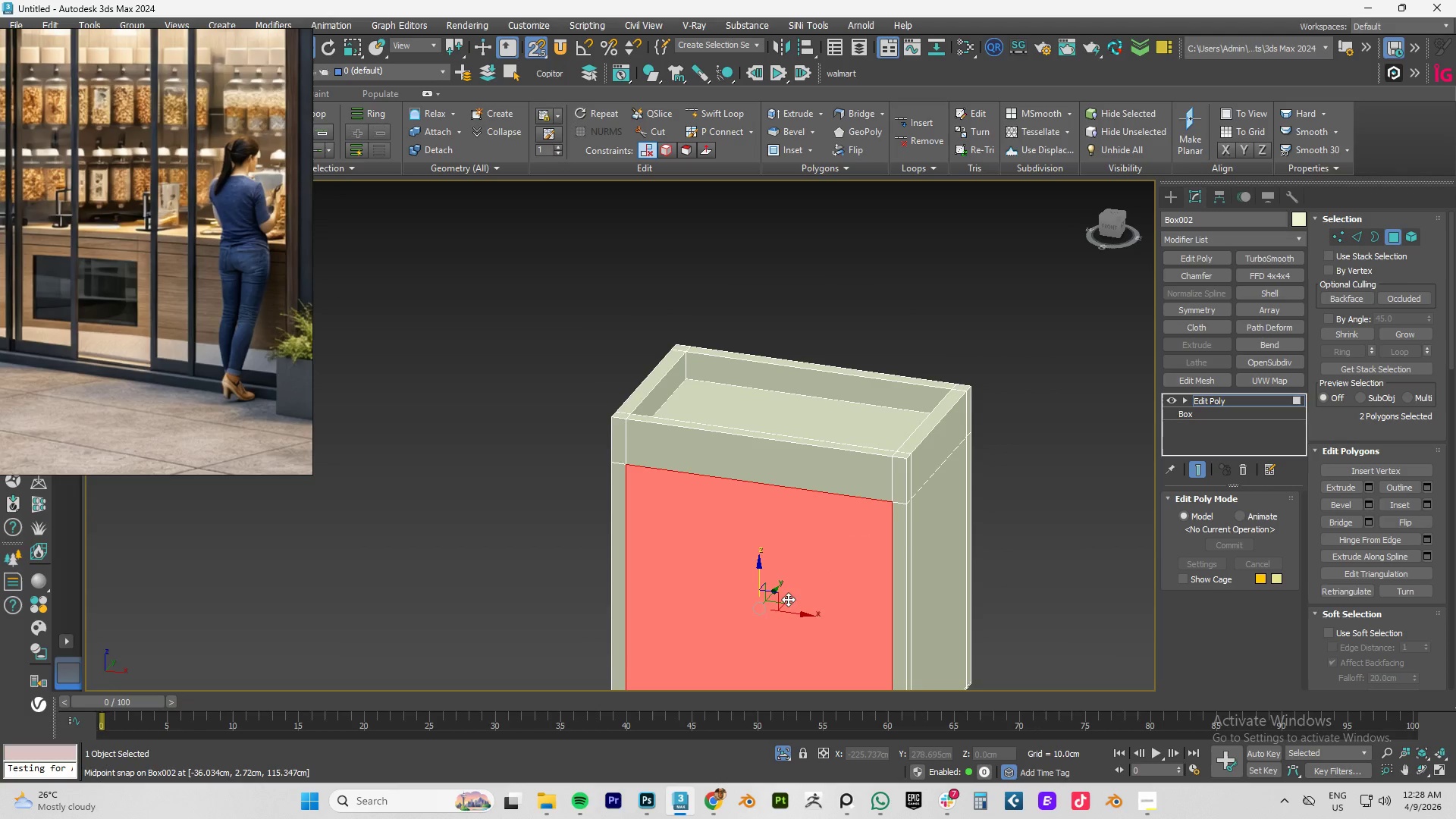 
key(Delete)
 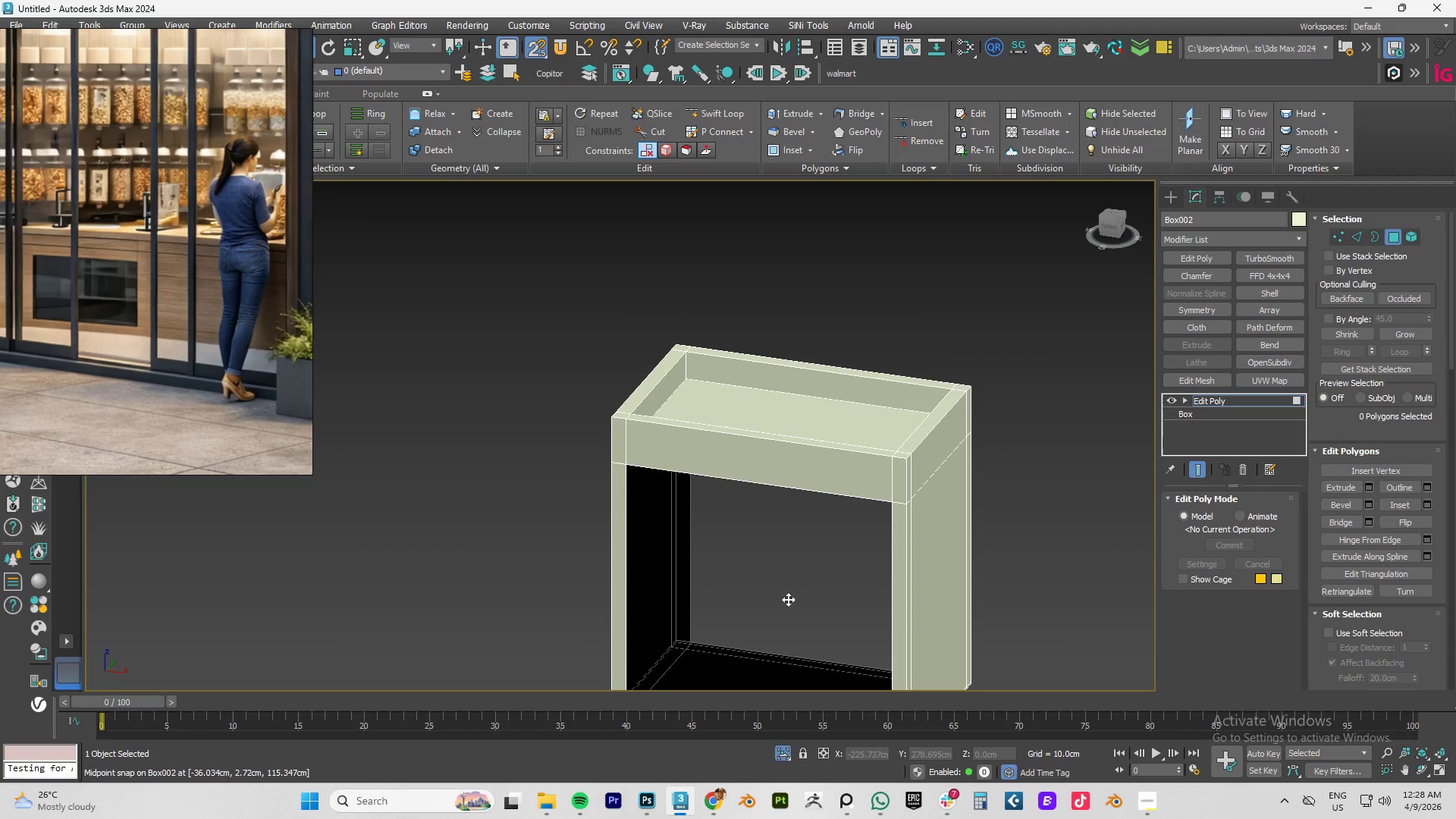 
key(3)
 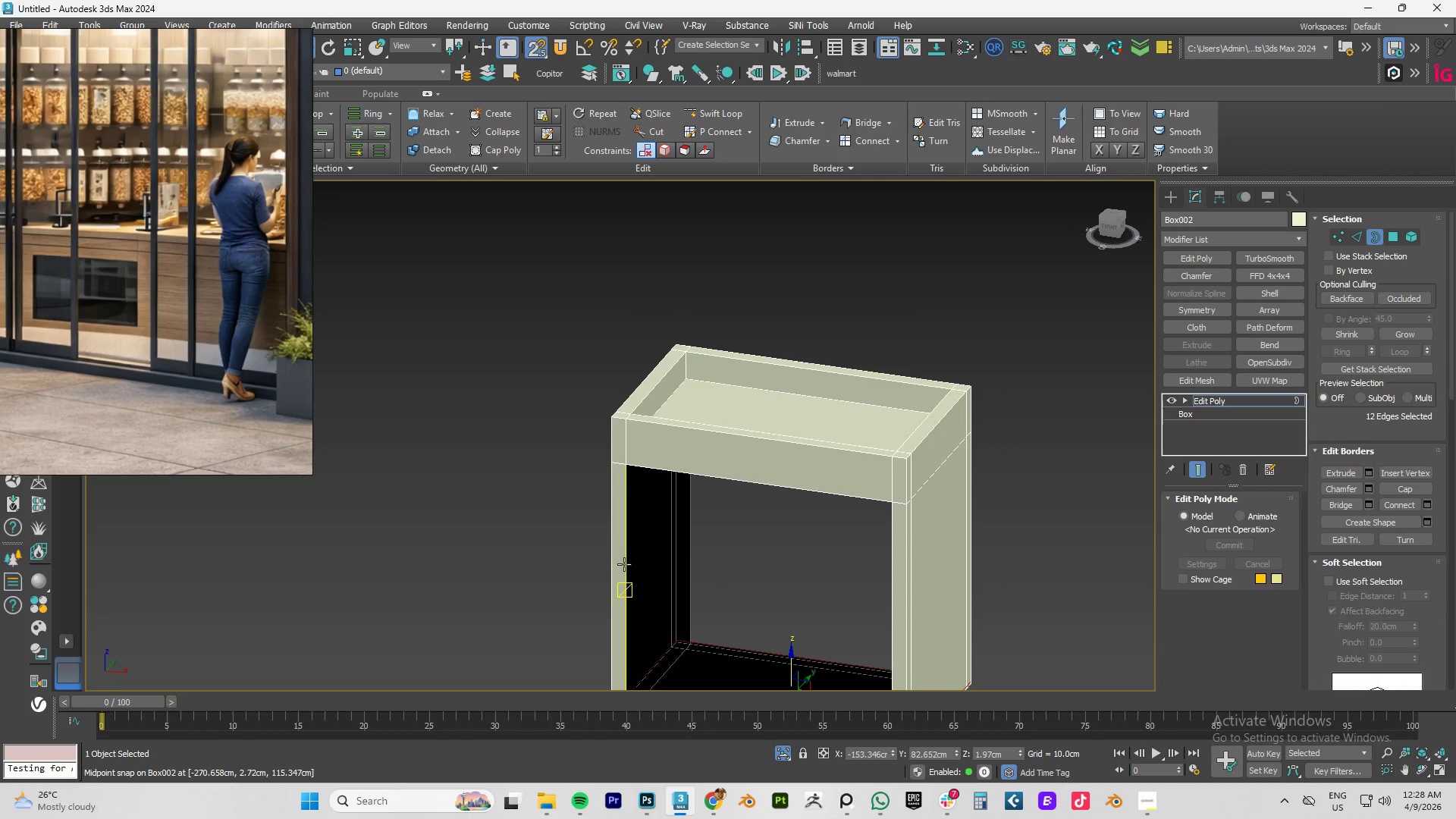 
left_click([624, 564])
 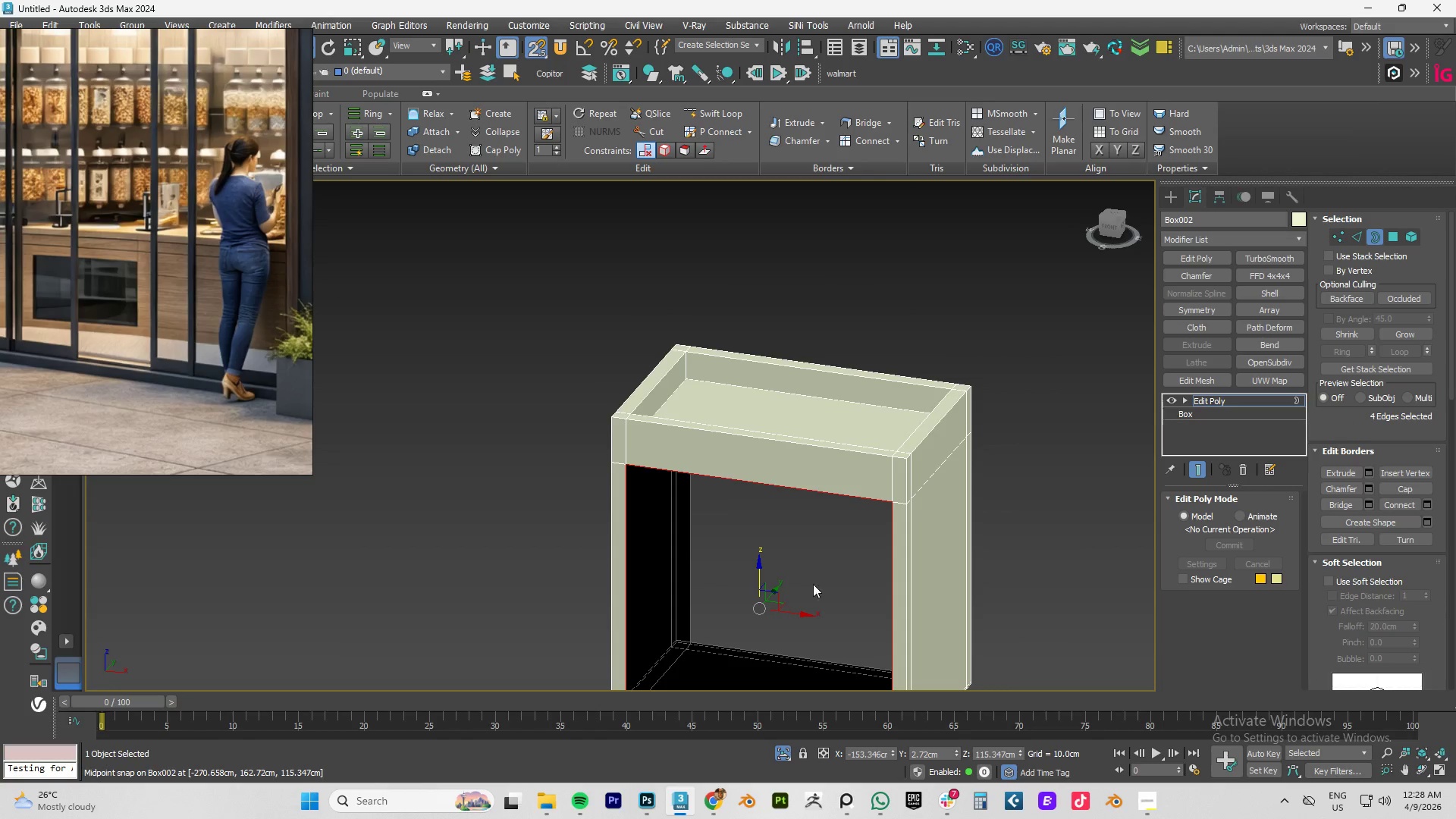 
hold_key(key=ControlLeft, duration=0.89)
left_click([686, 609])
 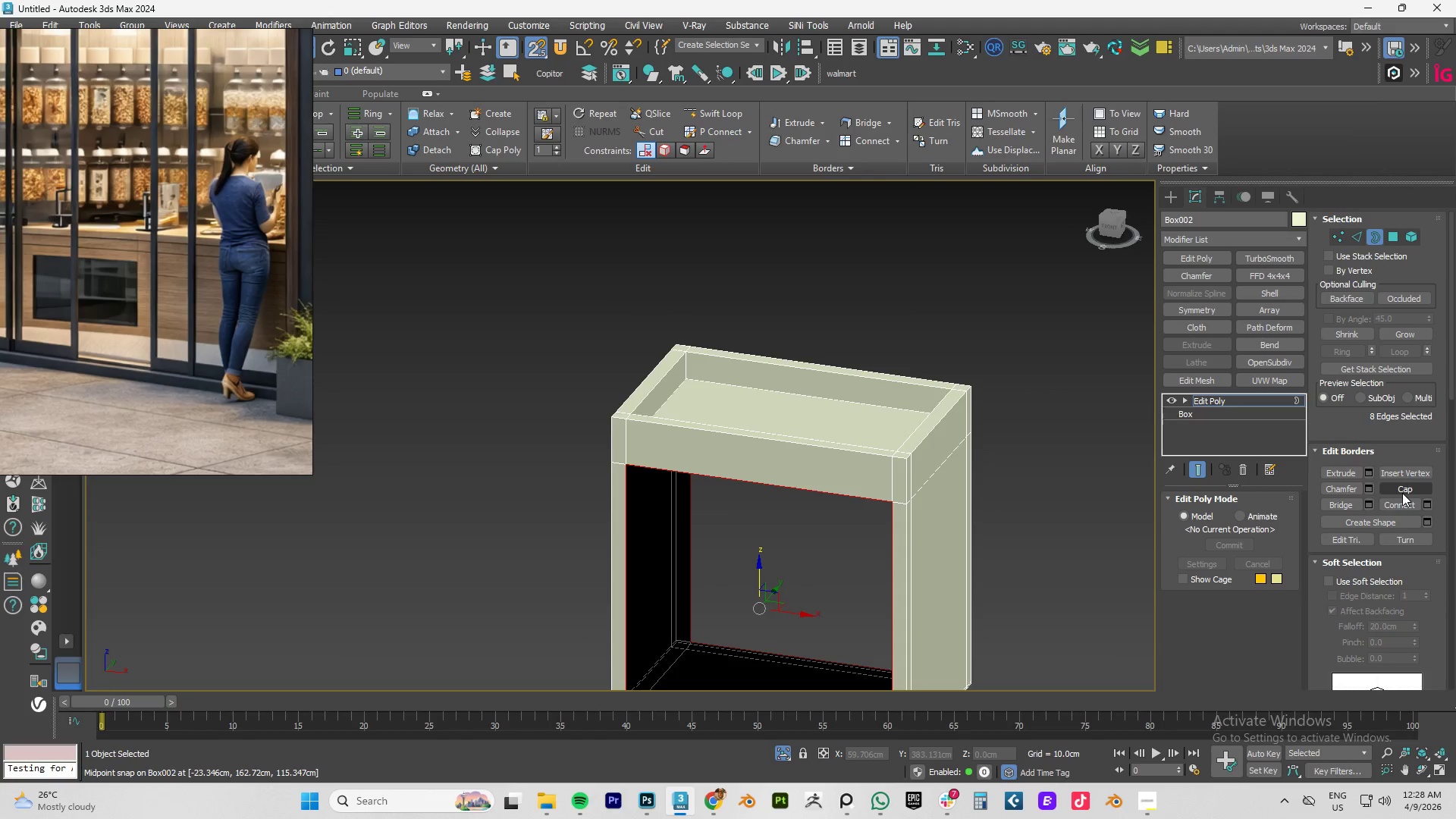 
left_click([1347, 507])
 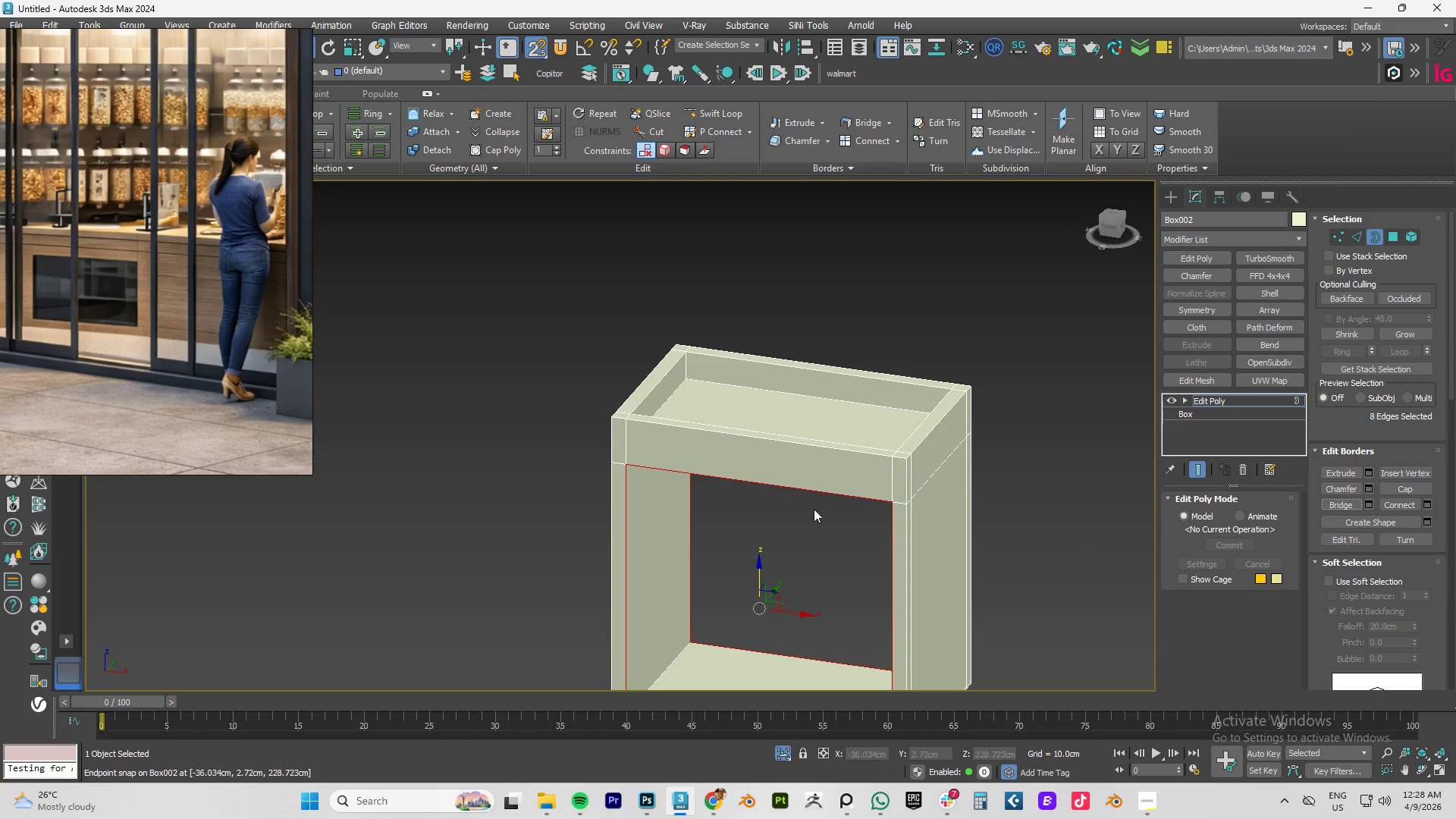 
hold_key(key=AltLeft, duration=1.36)
 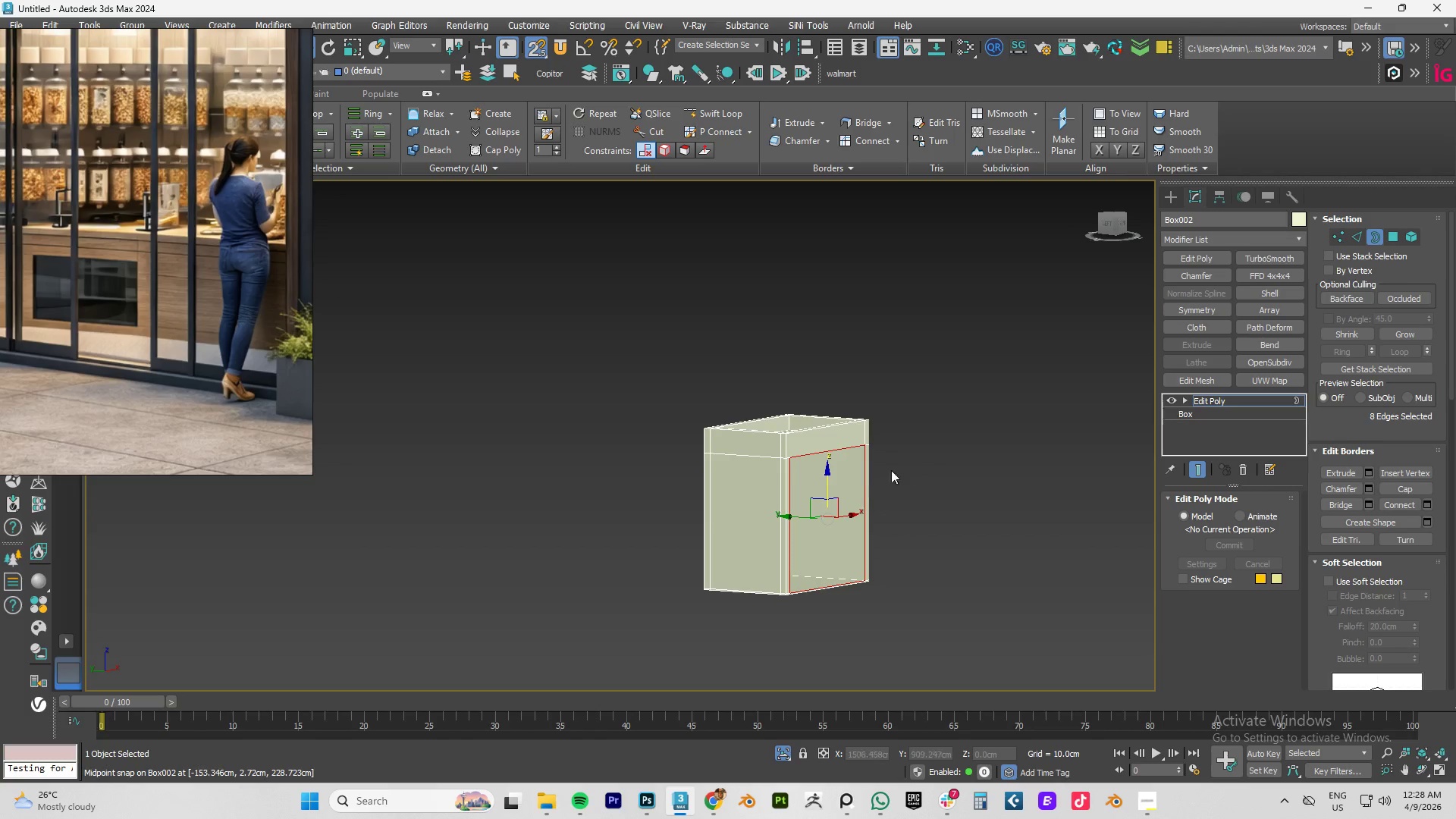 
scroll: coordinate [784, 516], scroll_direction: down, amount: 2.0
 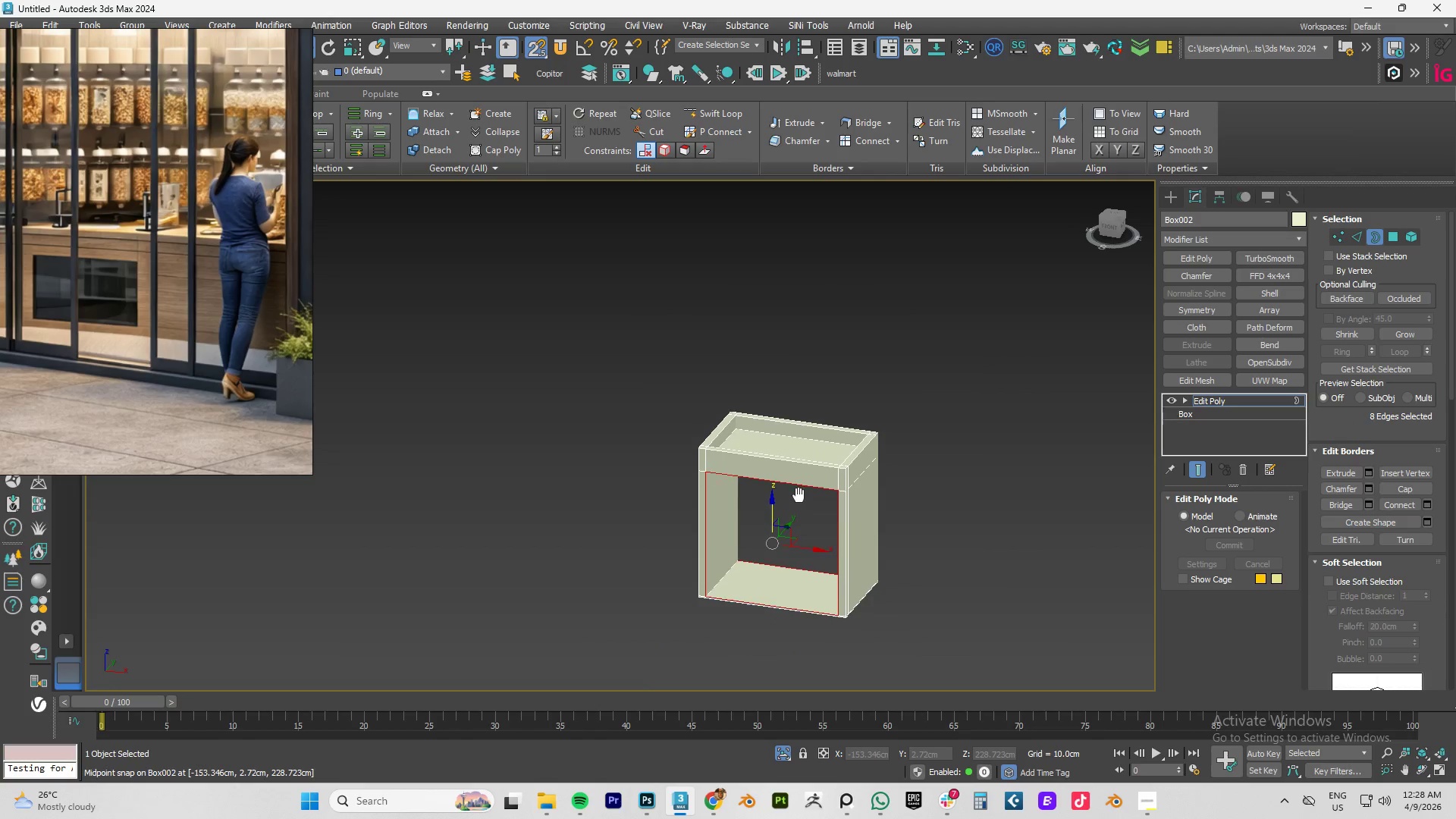 
hold_key(key=AltLeft, duration=1.52)
 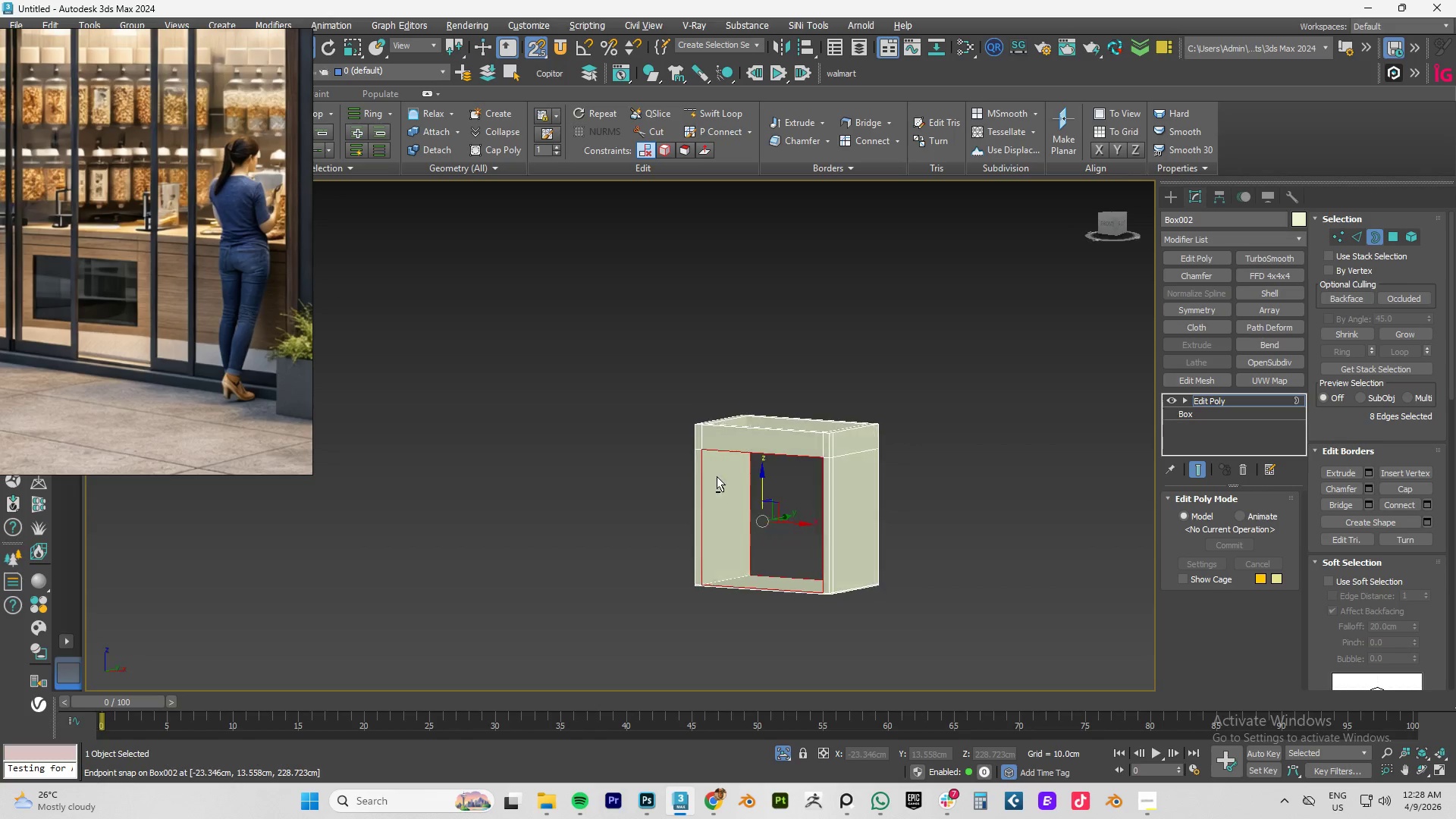 
hold_key(key=AltLeft, duration=1.12)
 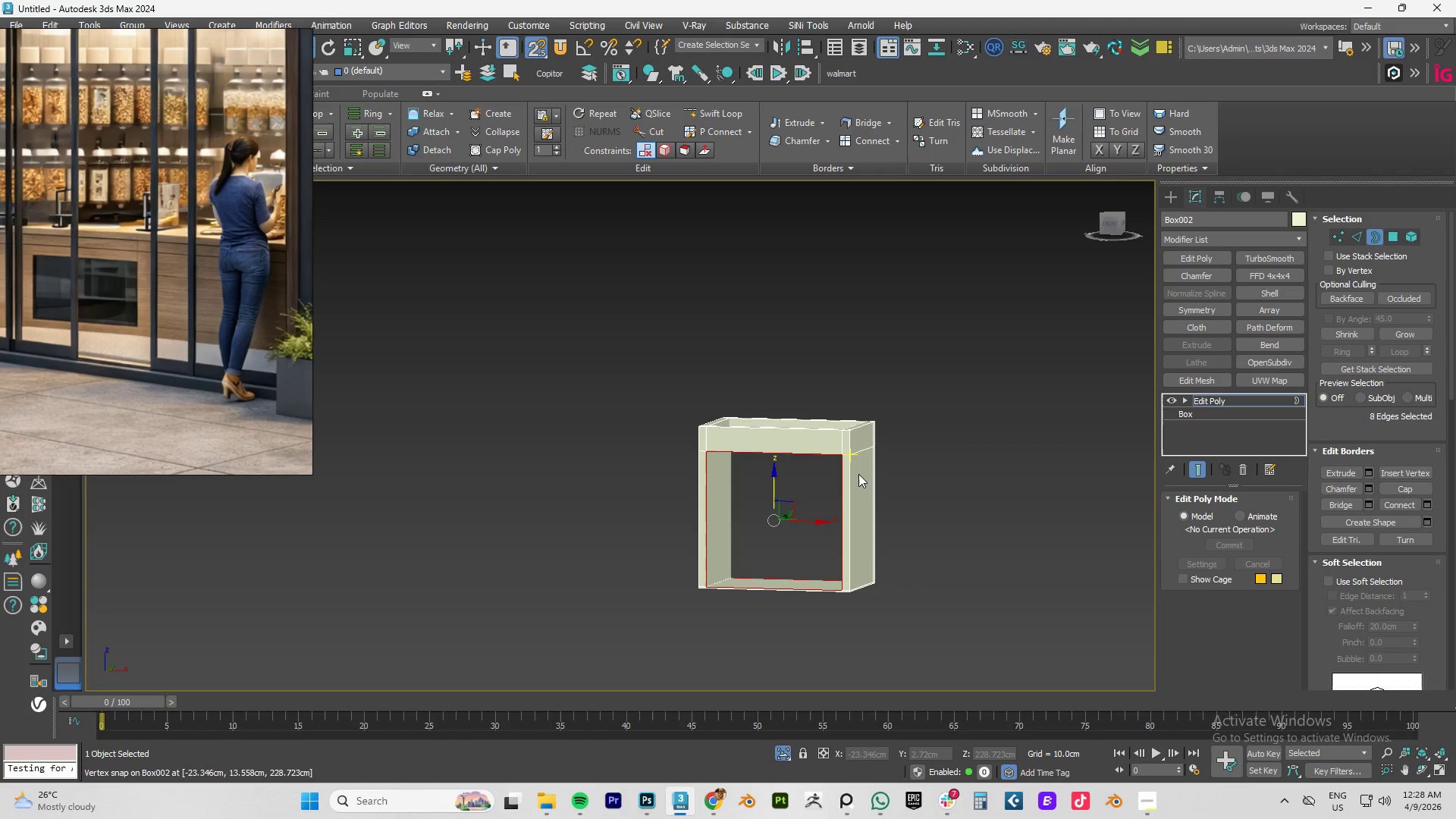 
hold_key(key=AltLeft, duration=1.06)
 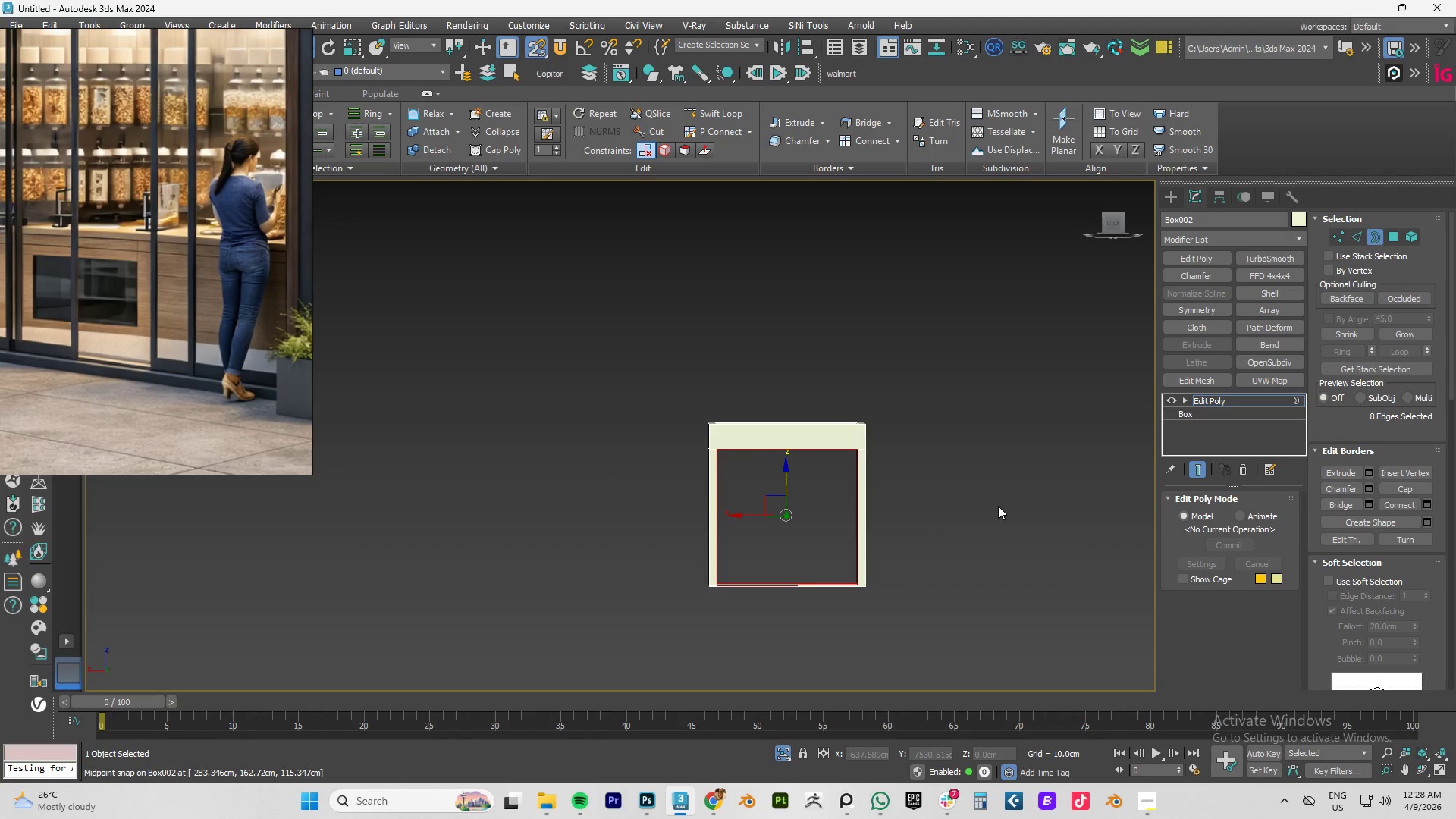 
hold_key(key=AltLeft, duration=1.5)
 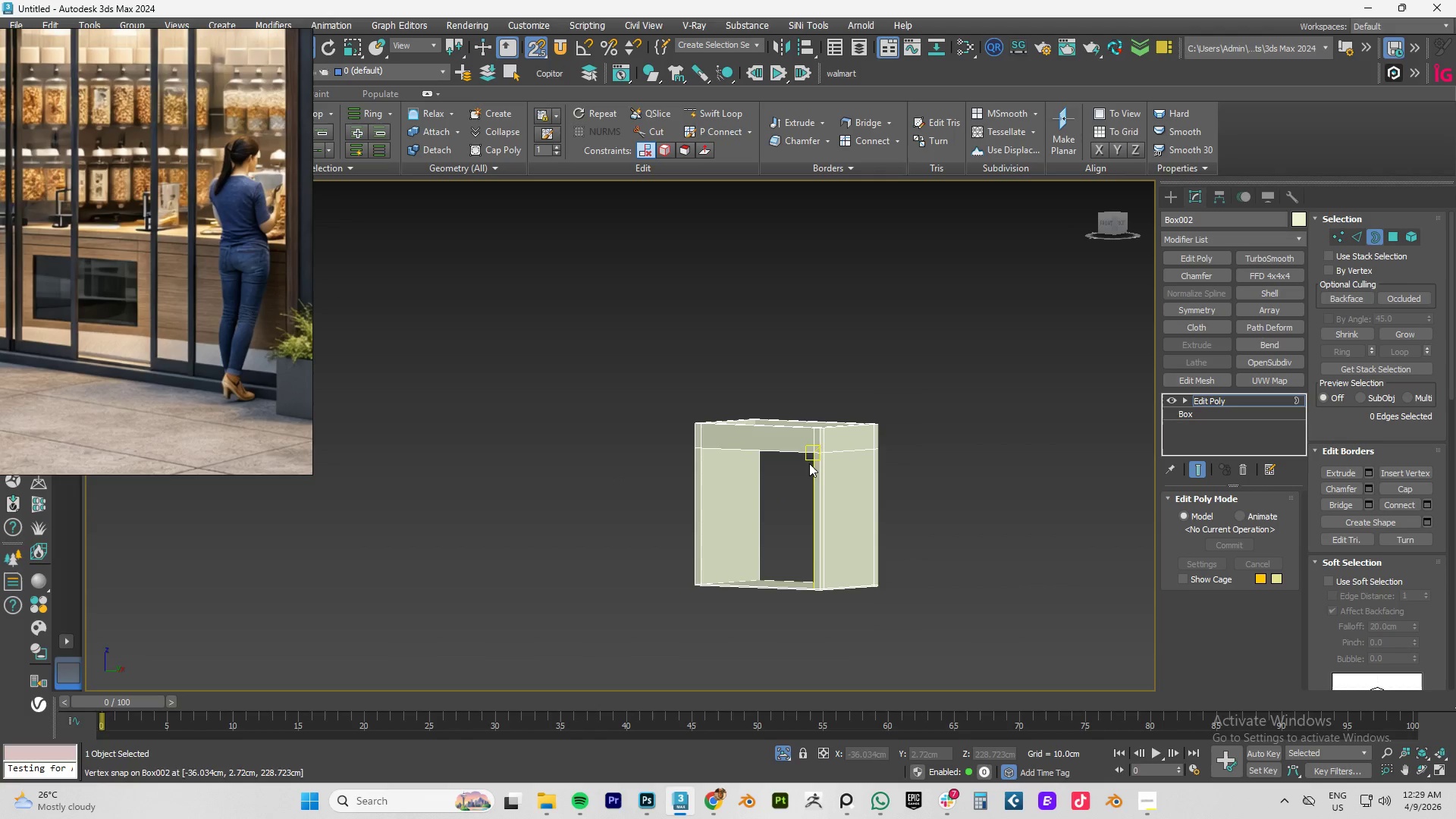 
hold_key(key=AltLeft, duration=0.62)
 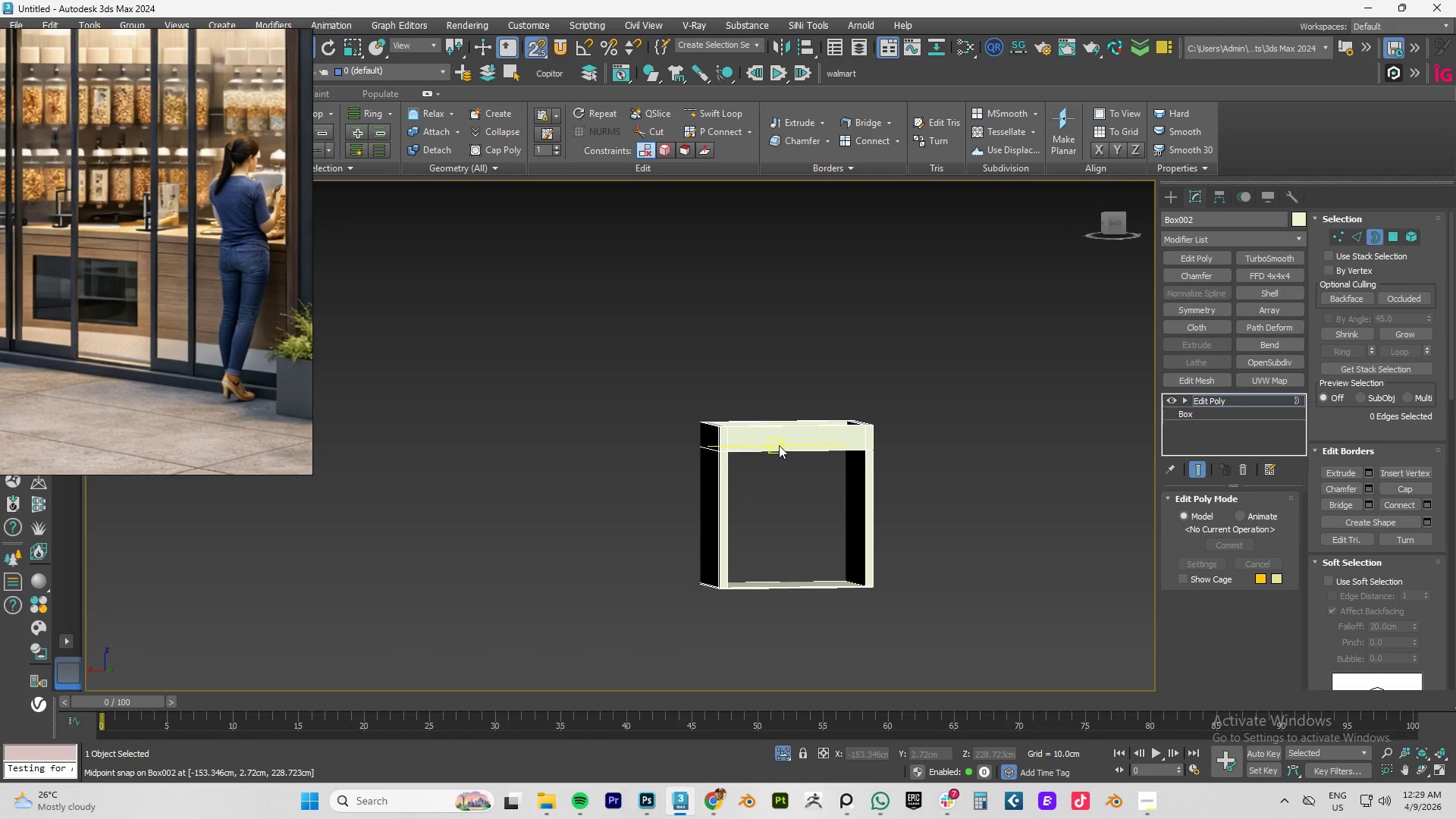 
left_click([779, 445])
 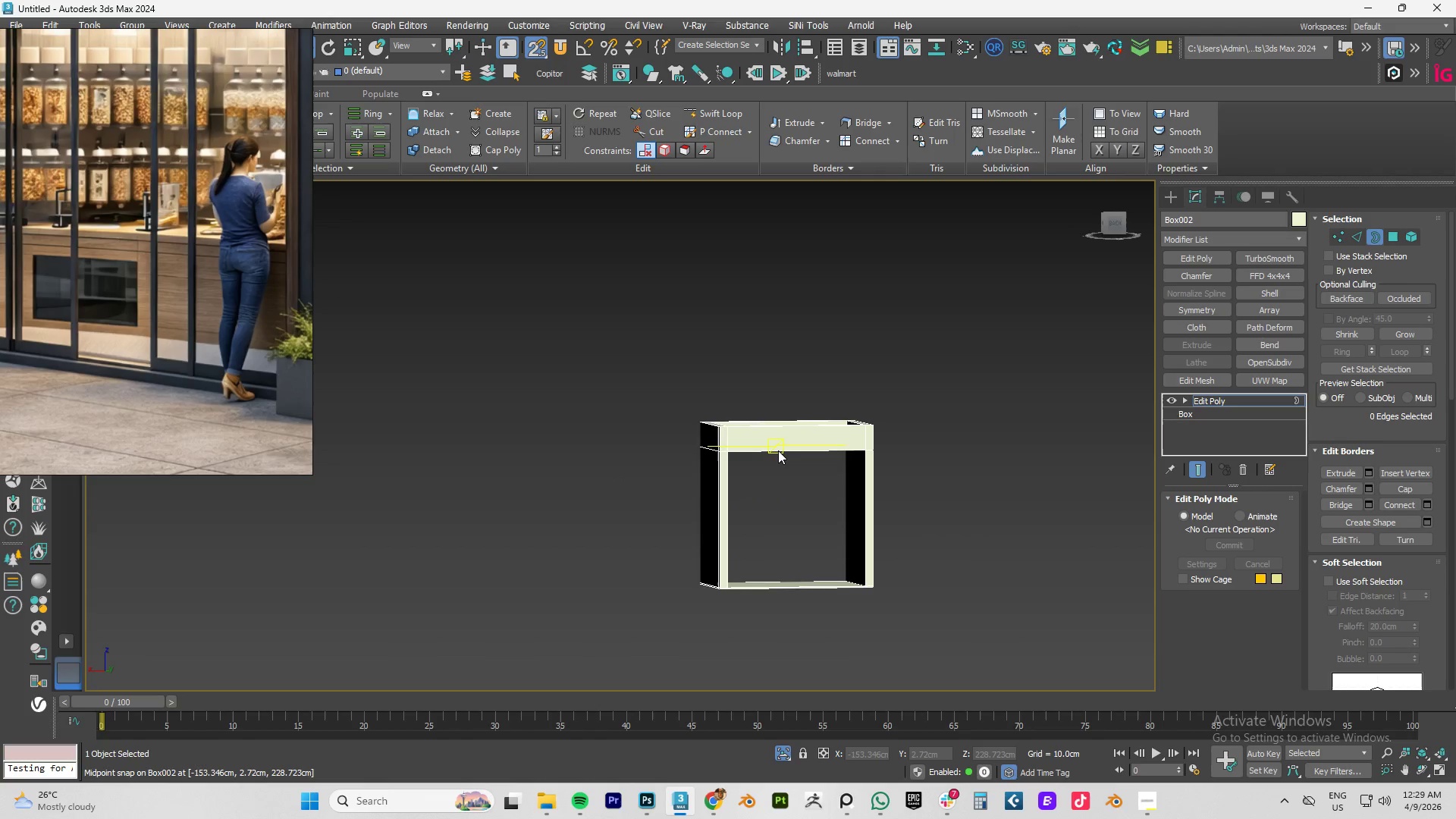 
left_click([778, 450])
 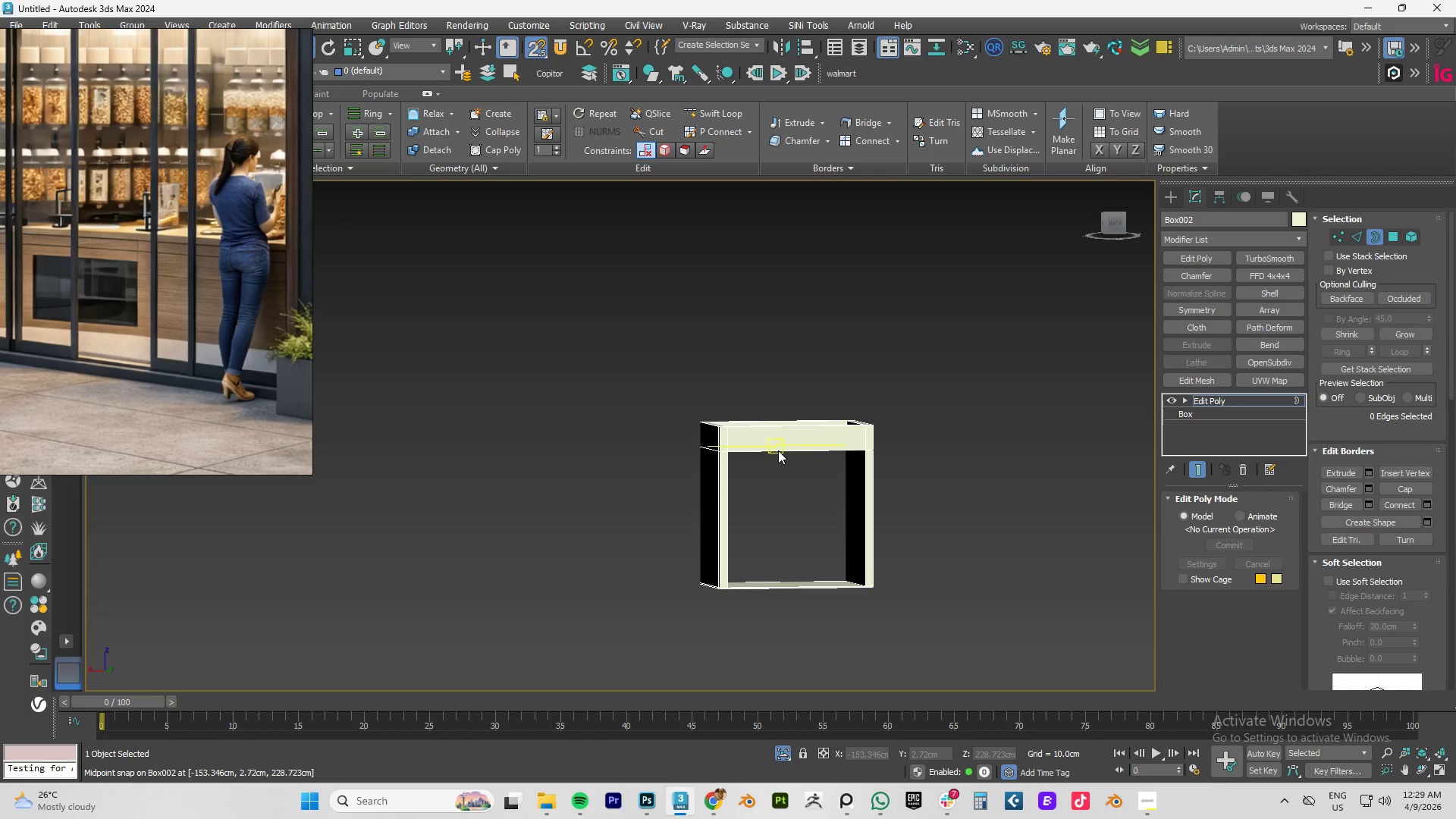 
key(3)
 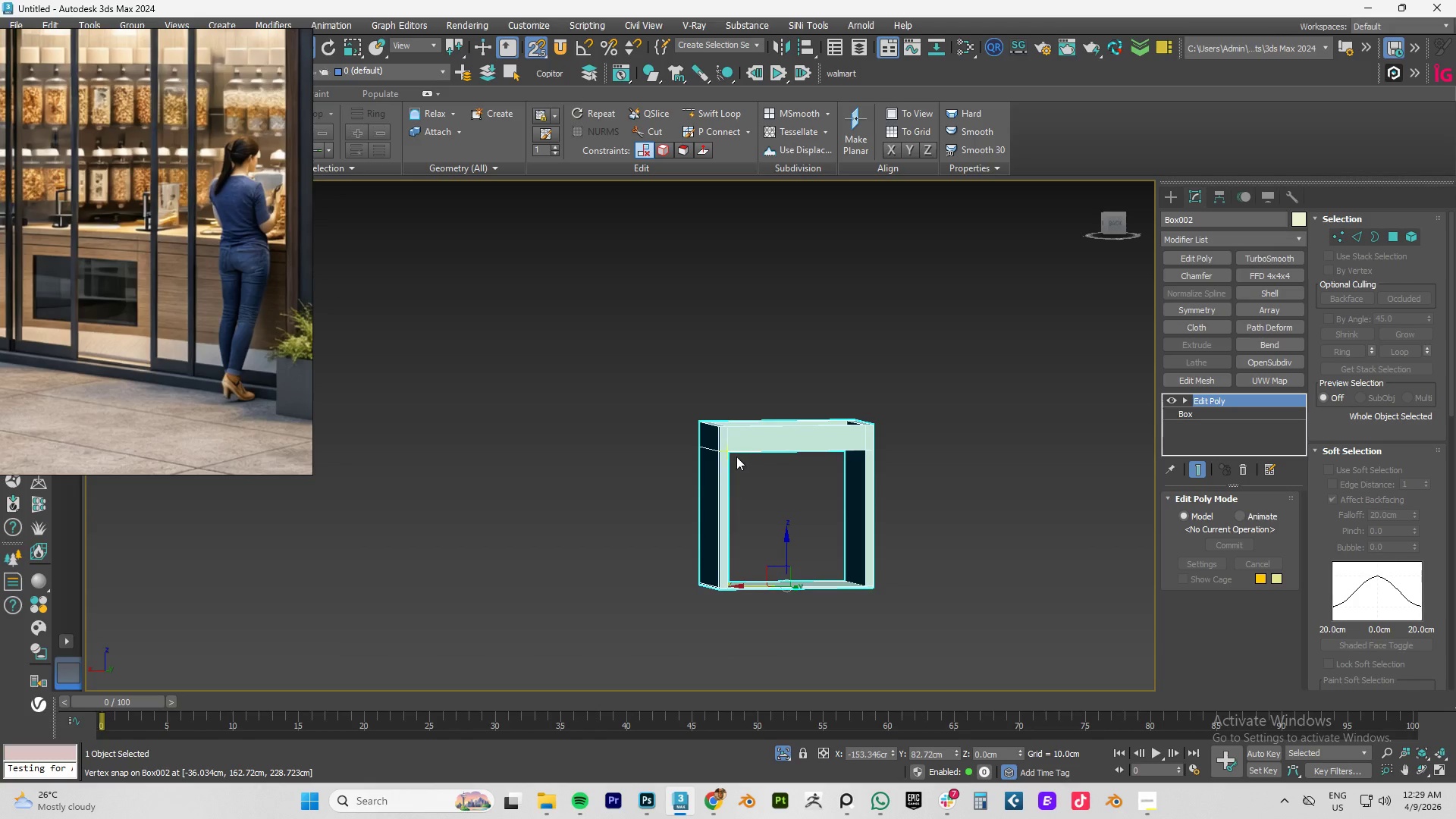 
left_click([730, 458])
 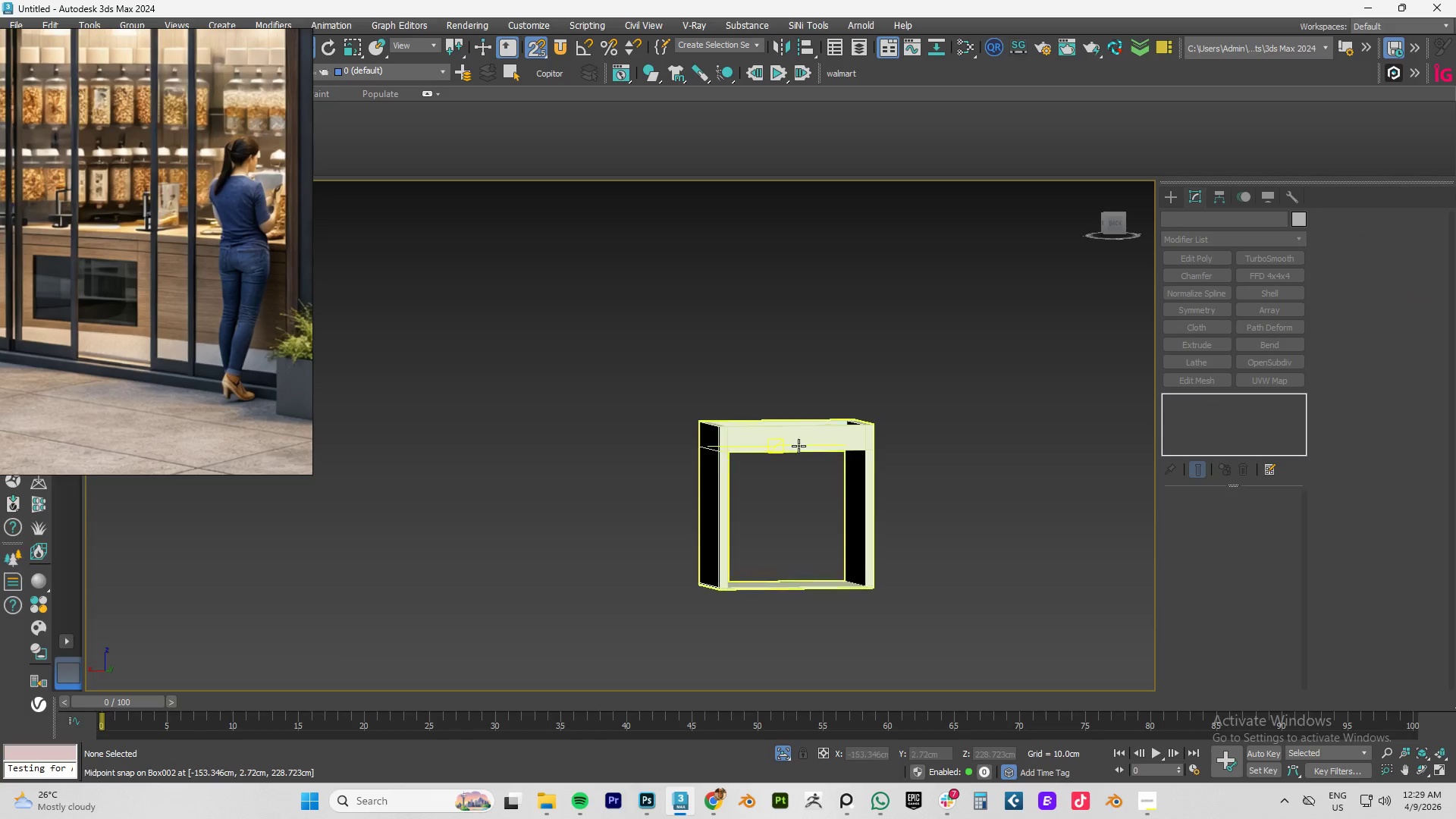 
left_click([805, 444])
 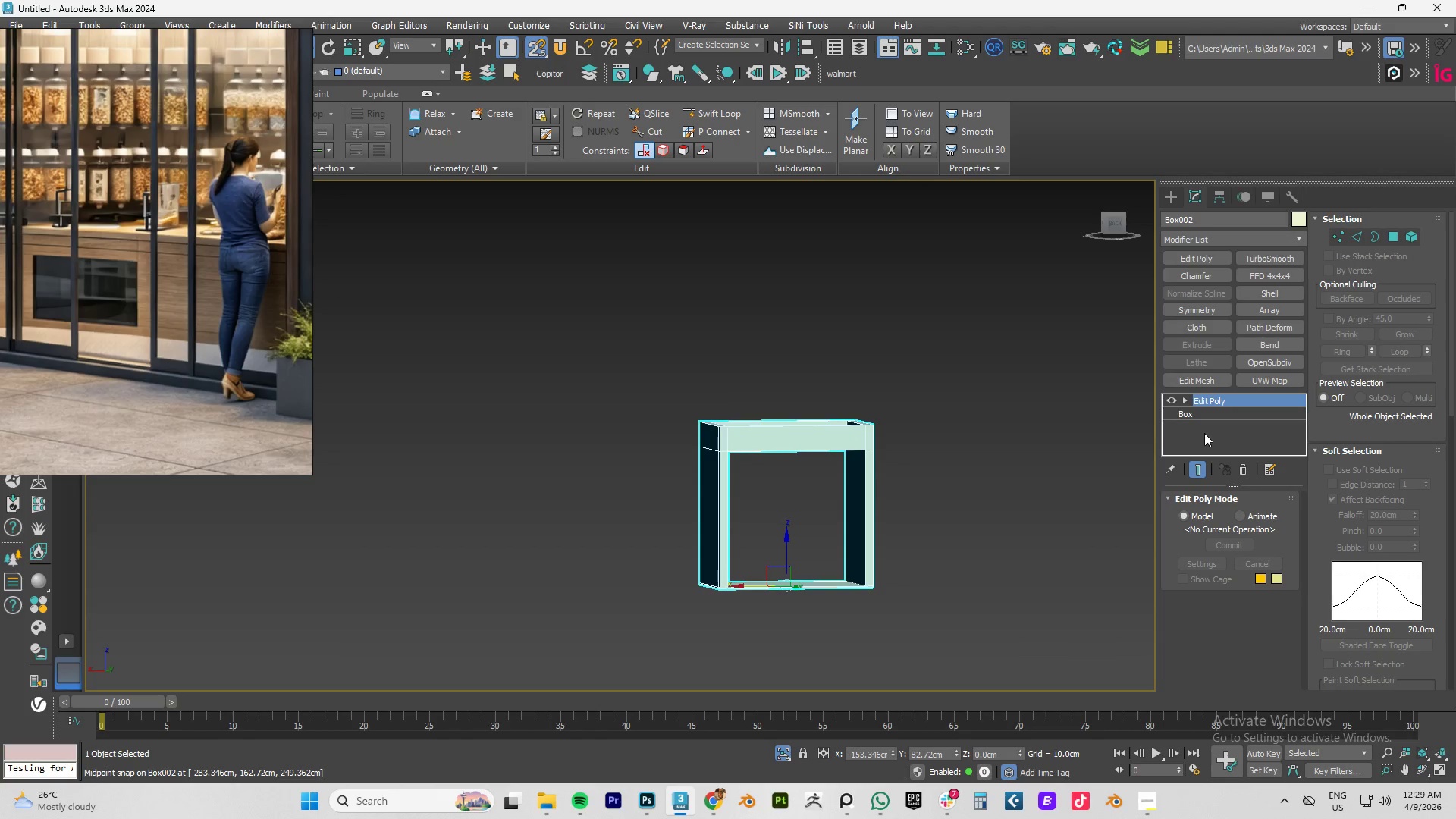 
key(3)
 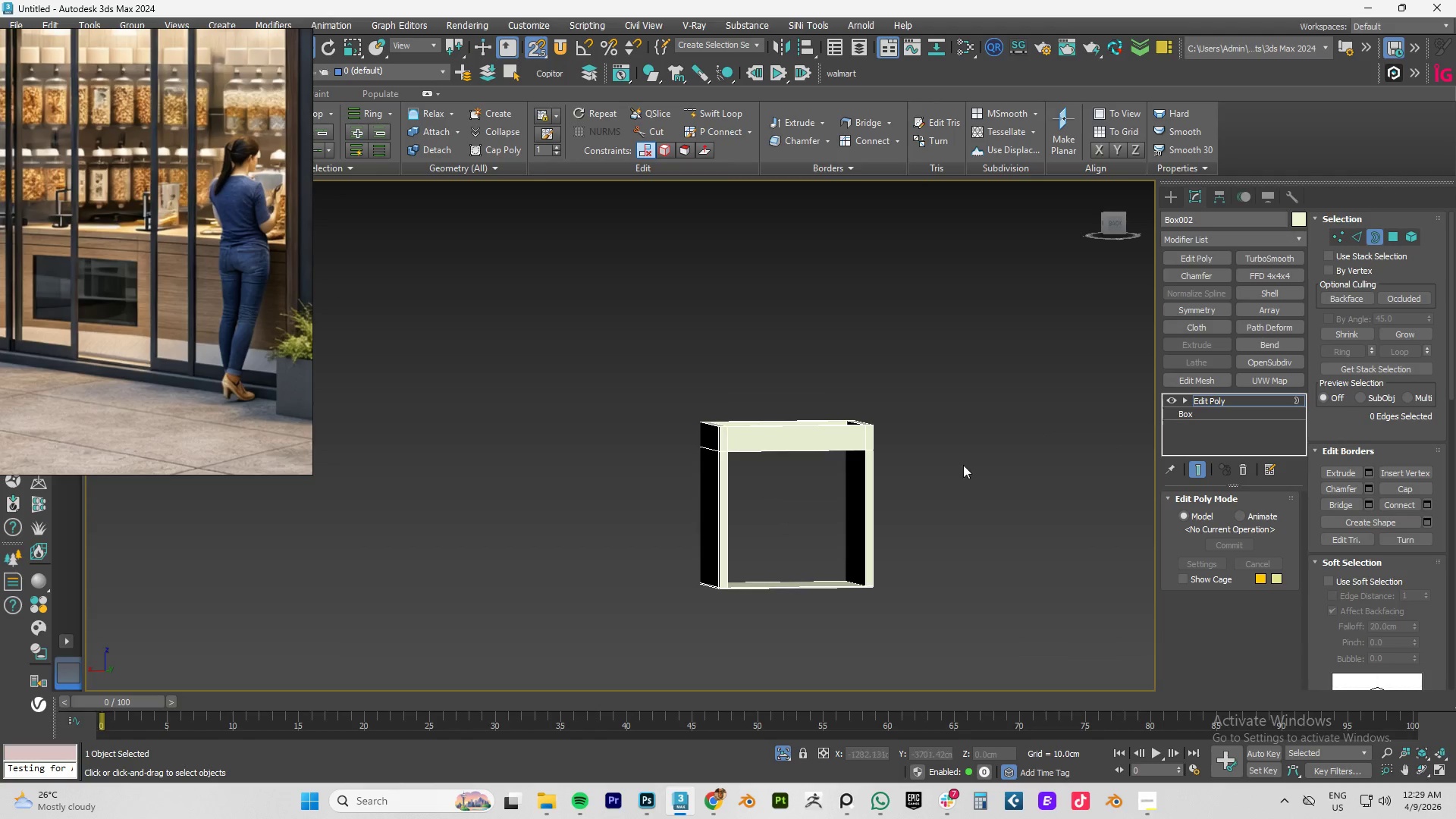 
scroll: coordinate [880, 481], scroll_direction: up, amount: 3.0
 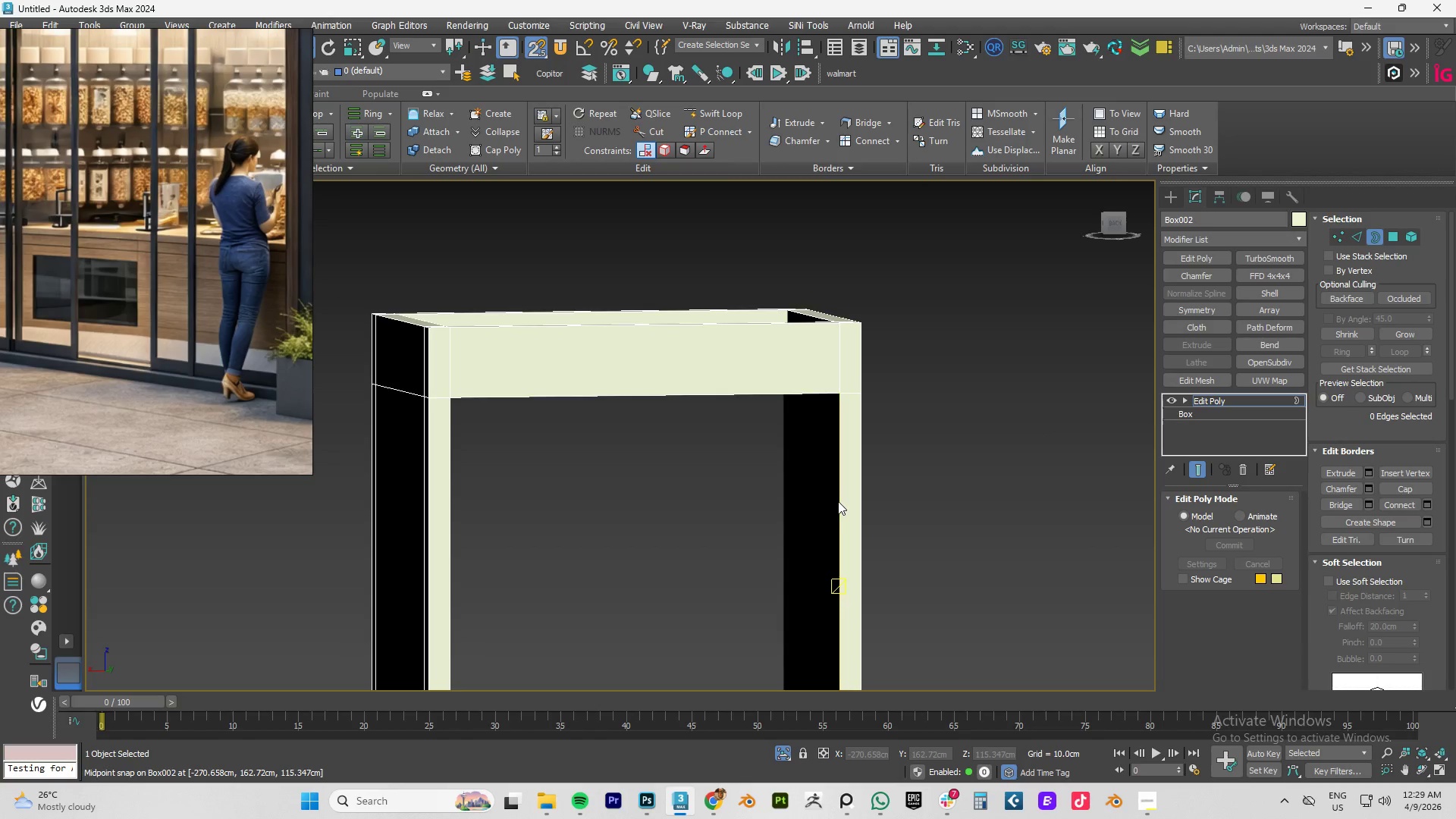 
hold_key(key=AltLeft, duration=0.61)
 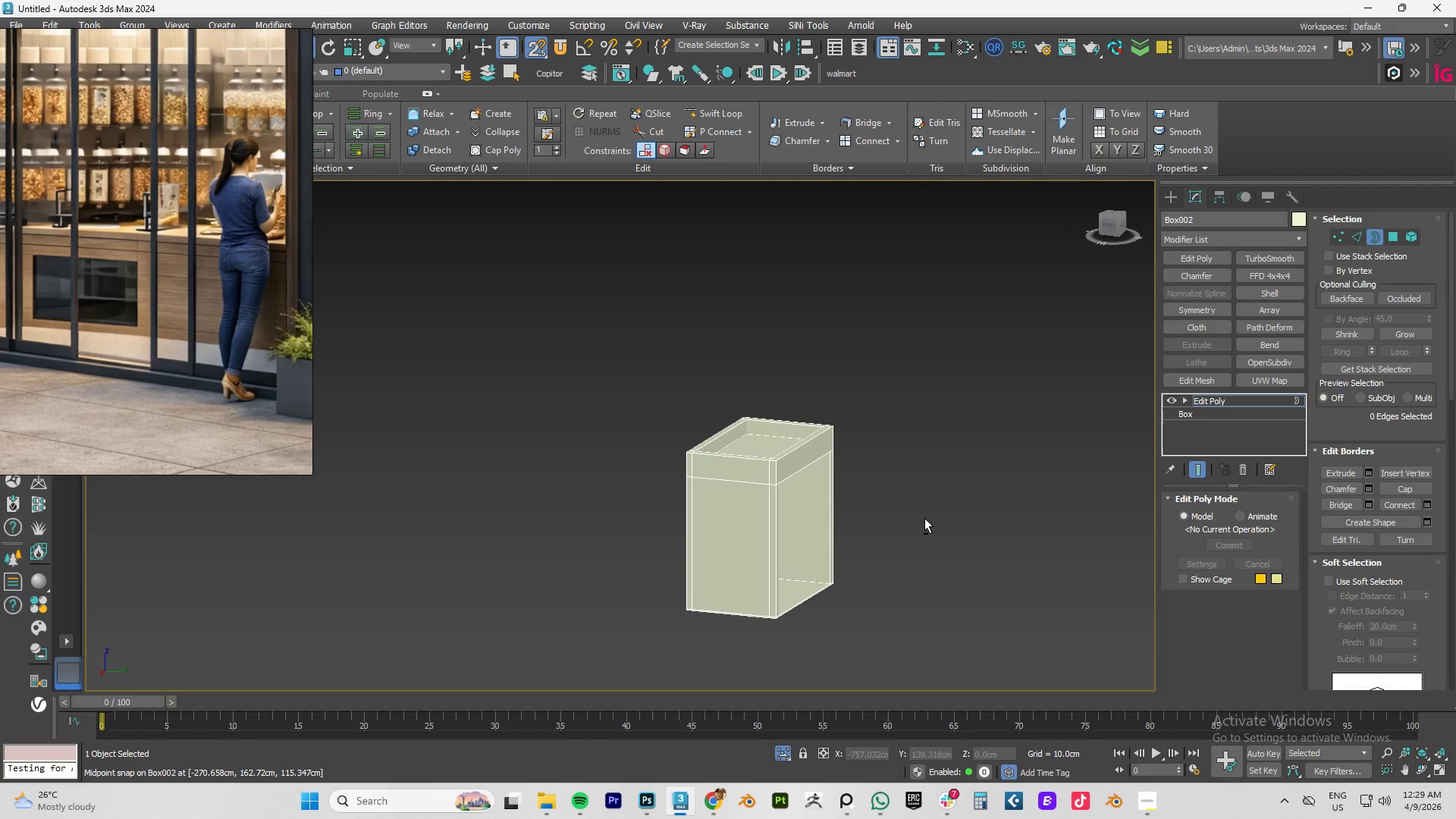 
scroll: coordinate [838, 501], scroll_direction: down, amount: 3.0
 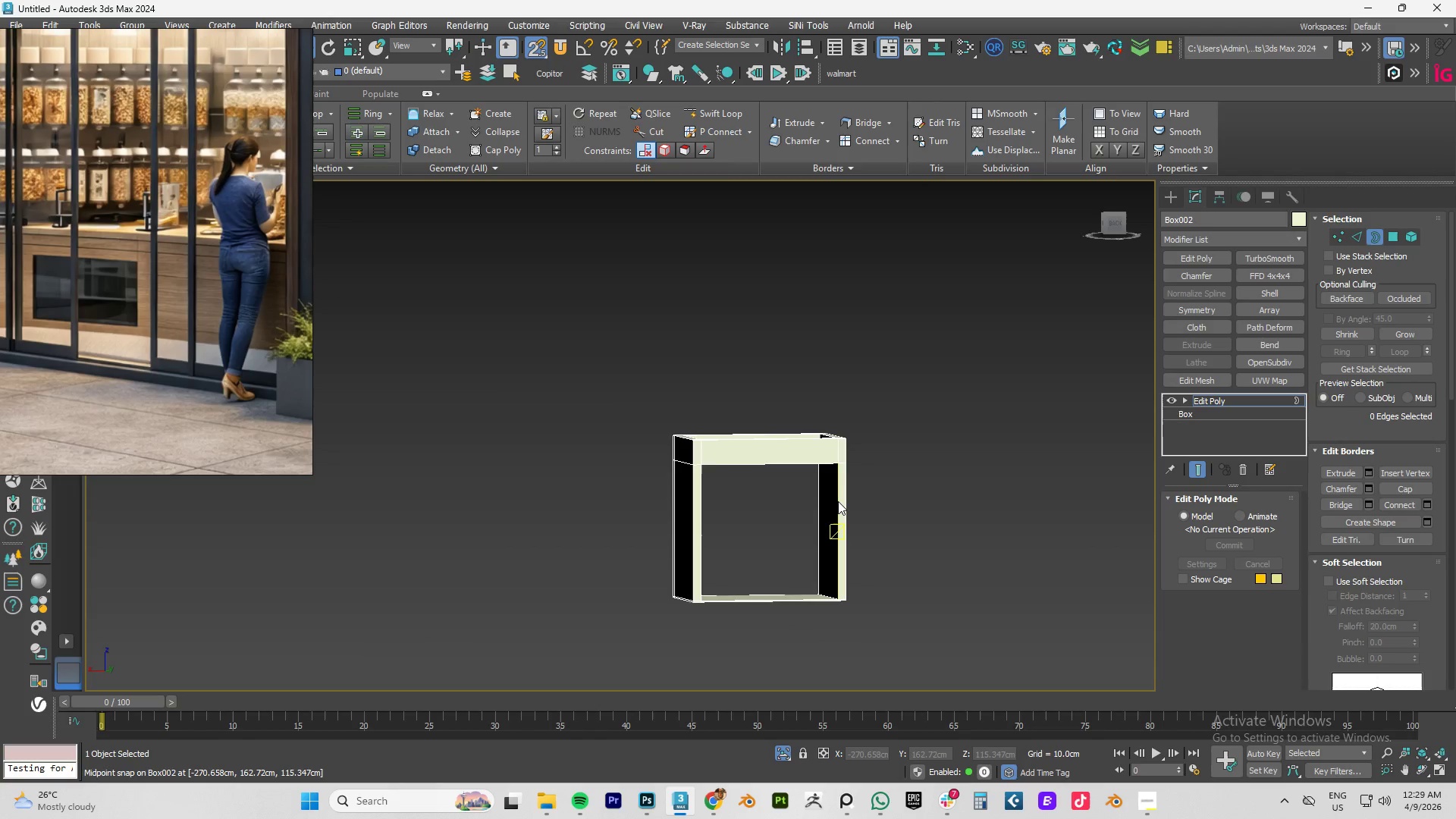 
key(Control+Z)
 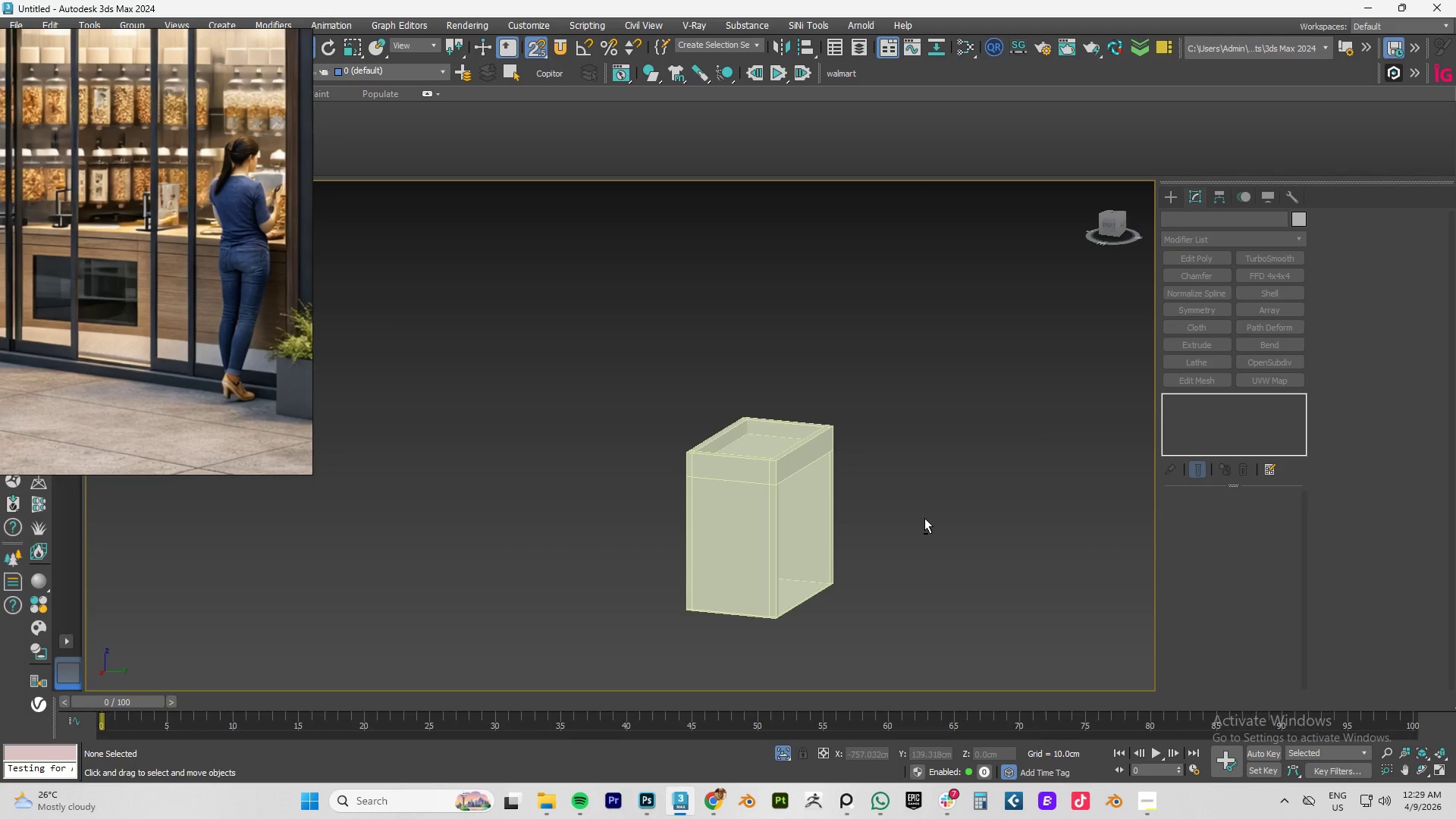 
key(Control+Z)
 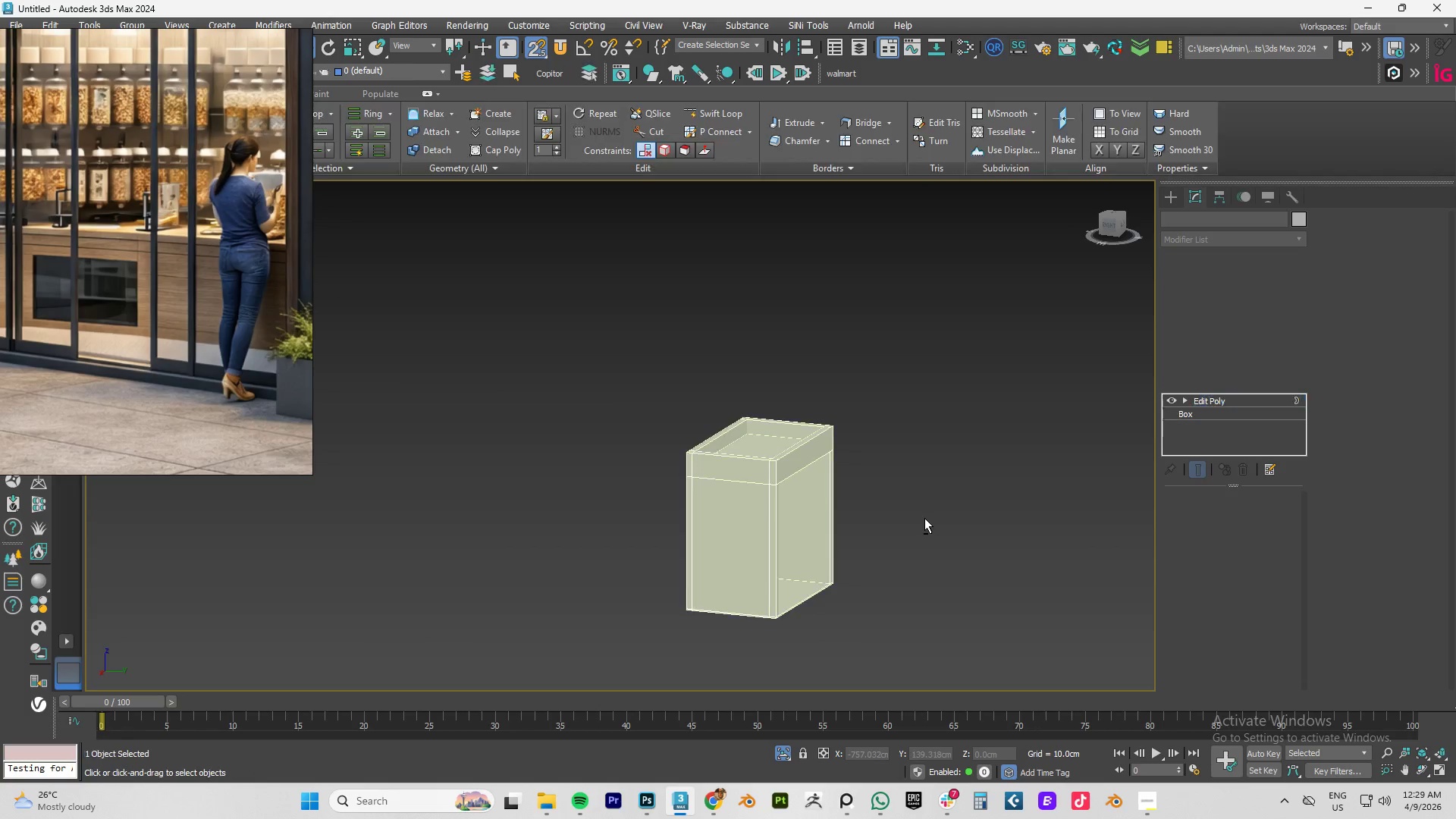 
key(Control+Z)
 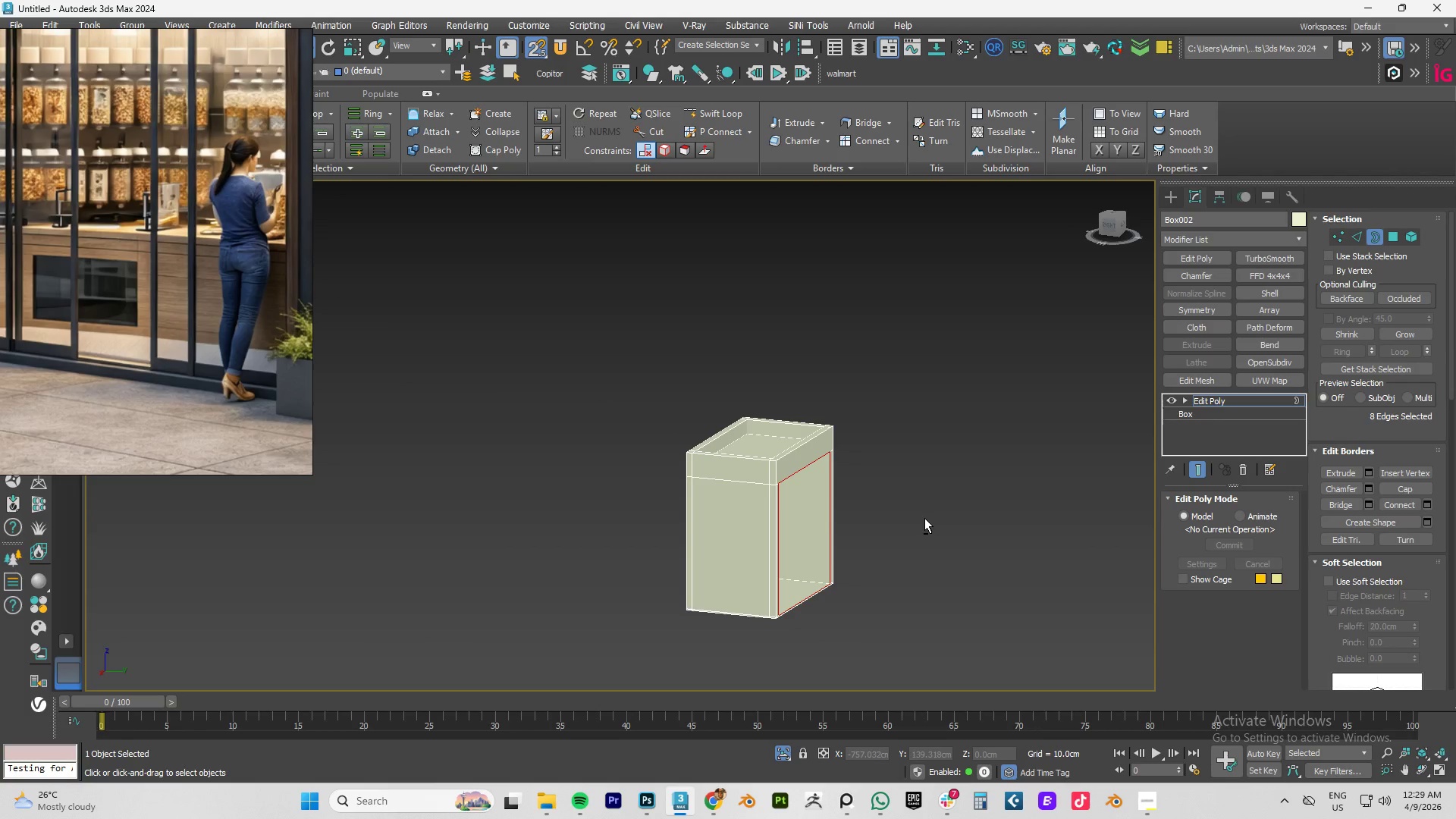 
key(Control+Z)
 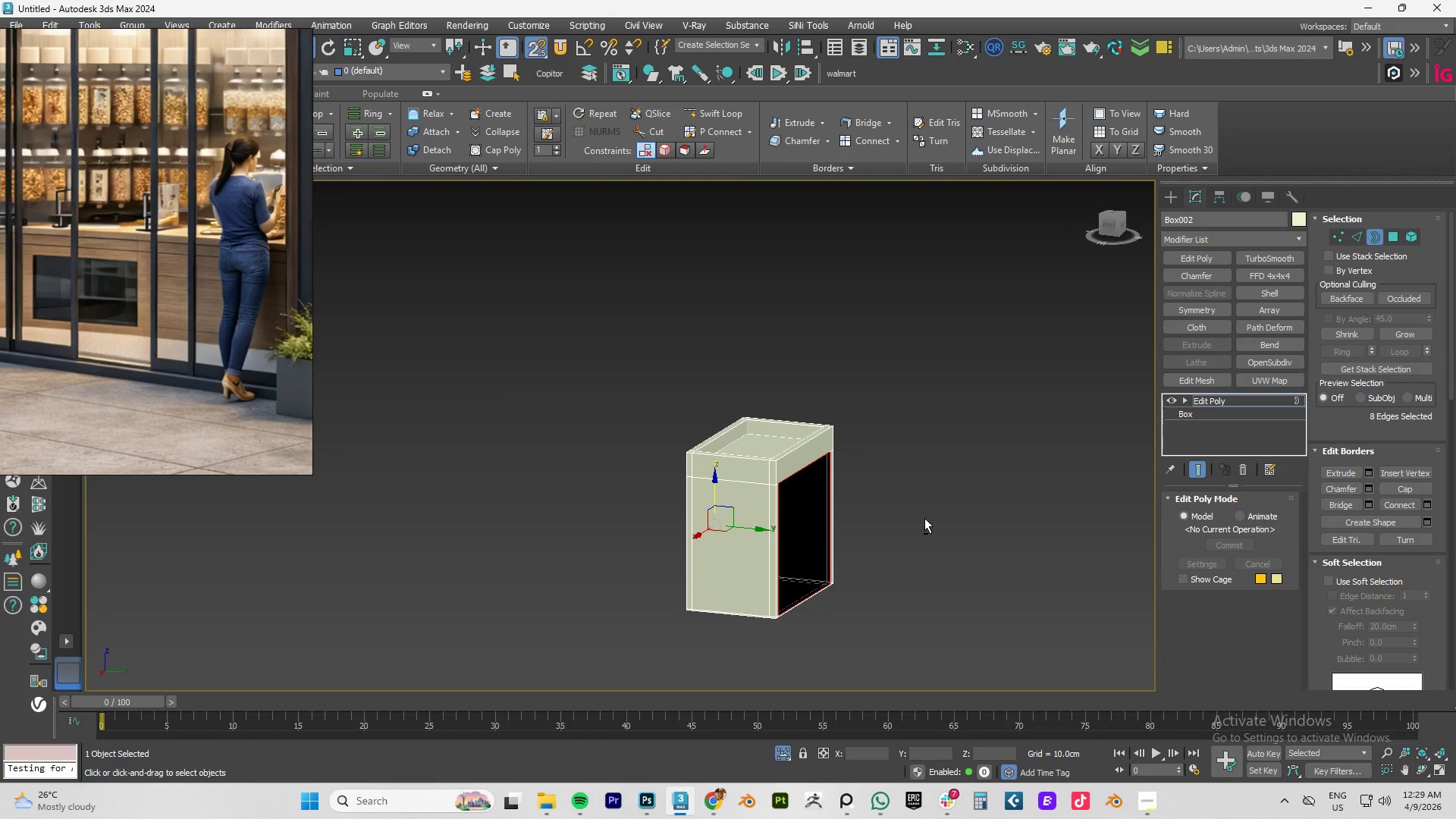 
hold_key(key=AltLeft, duration=0.91)
left_click([828, 494])
 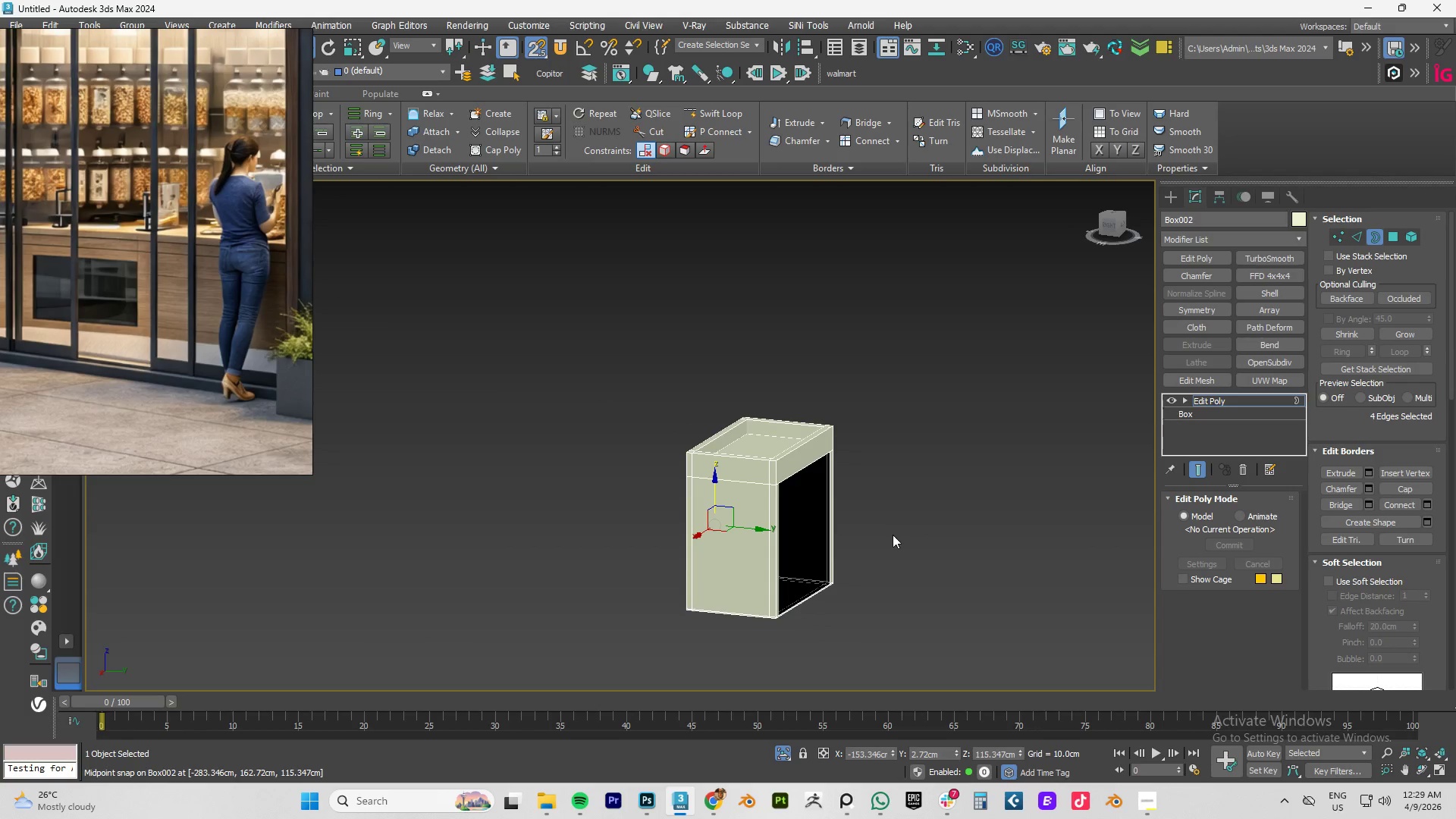 
hold_key(key=AltLeft, duration=1.16)
 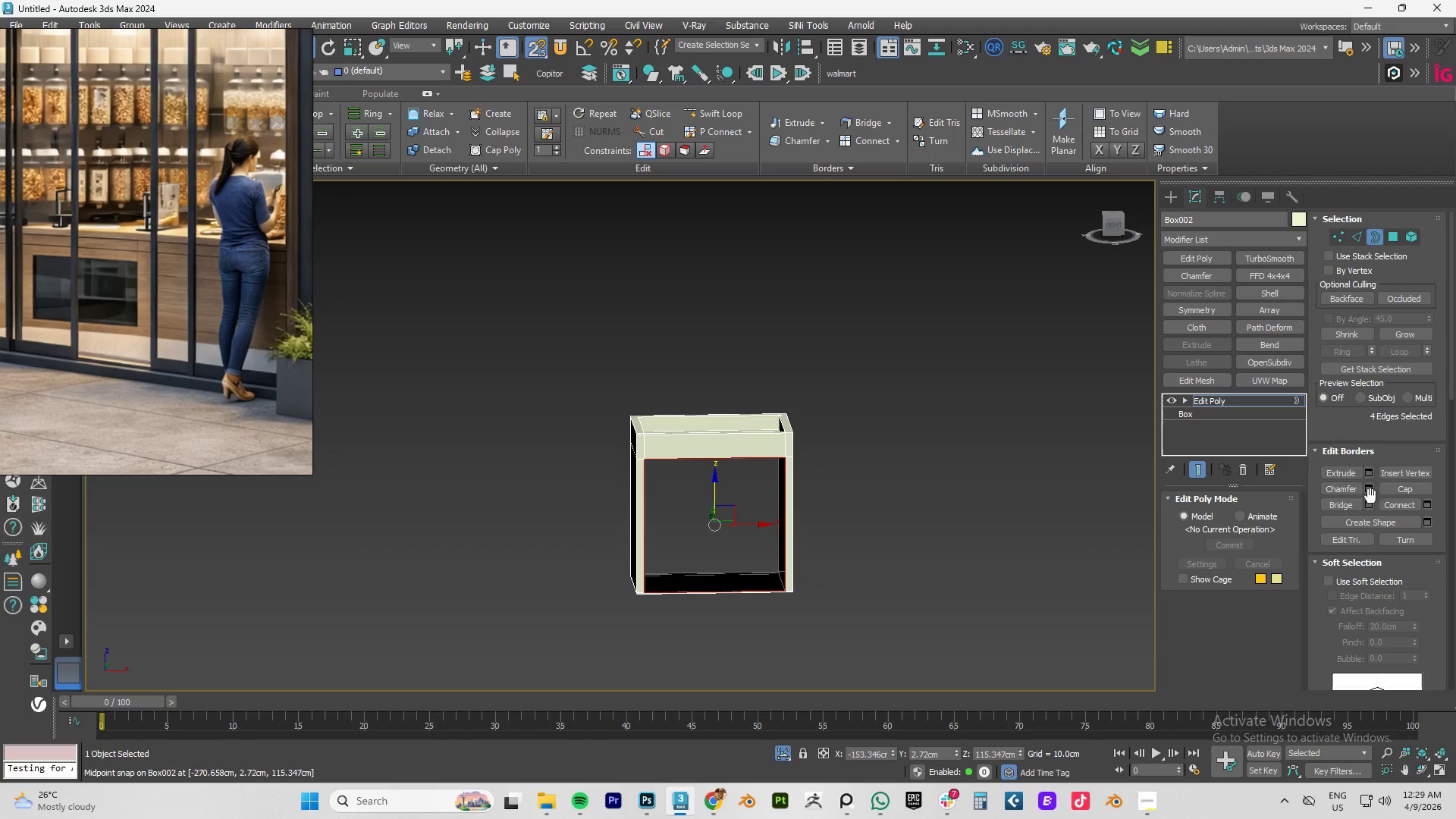 
key(Alt+AltLeft)
 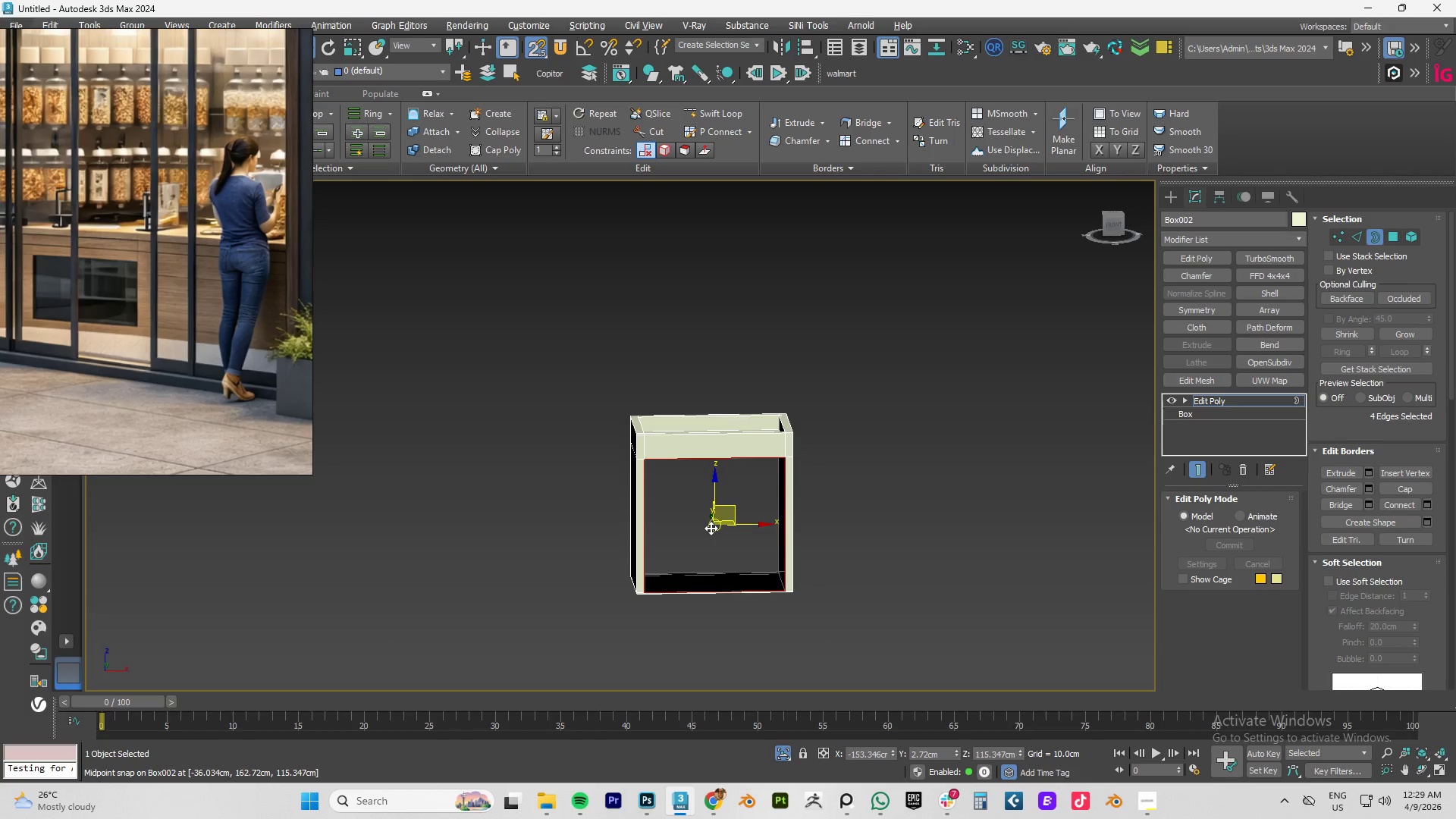 
type(fz)
 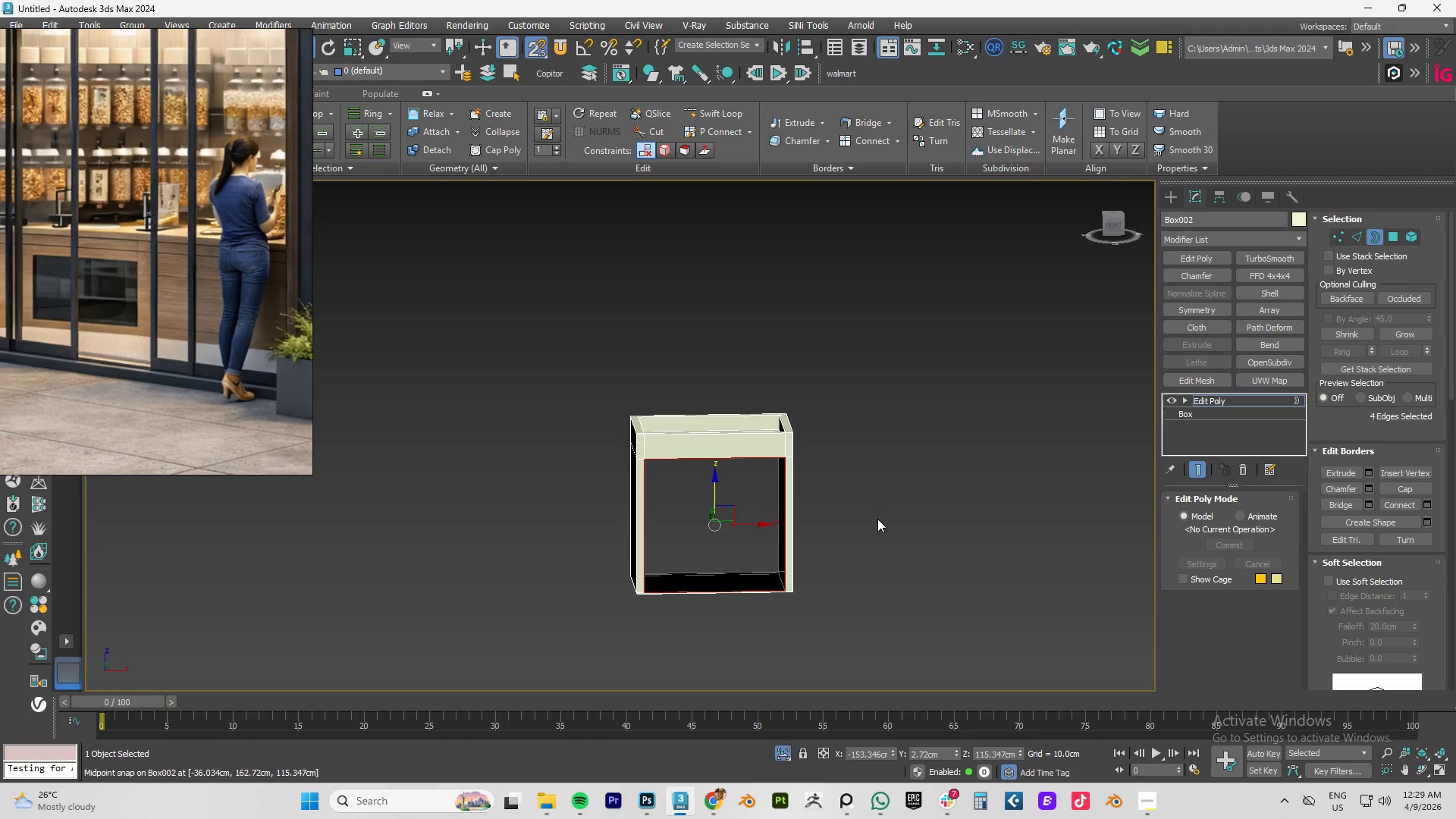 
type(fz)
 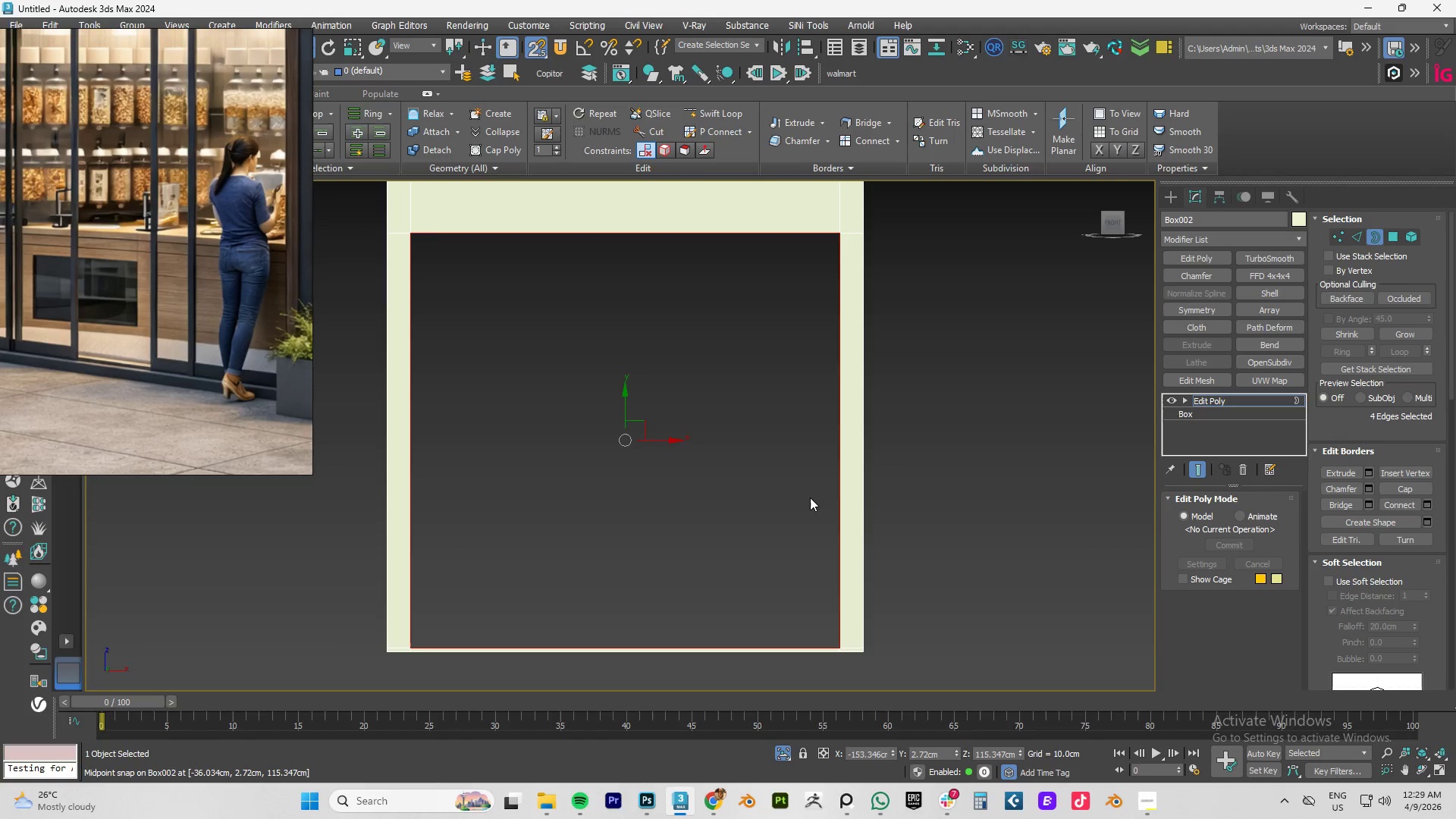 
left_click([802, 503])
 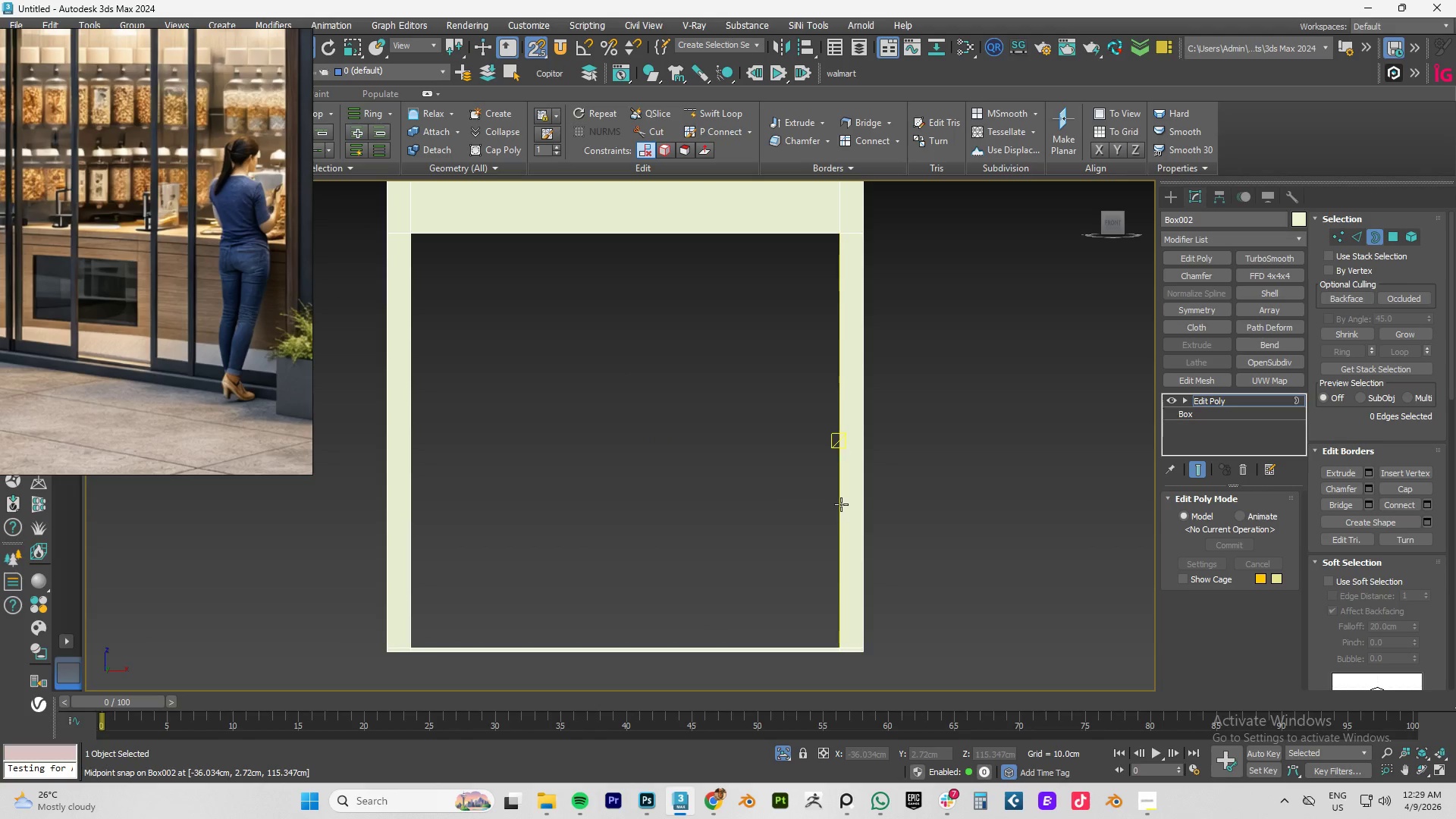 
hold_key(key=AltLeft, duration=0.78)
 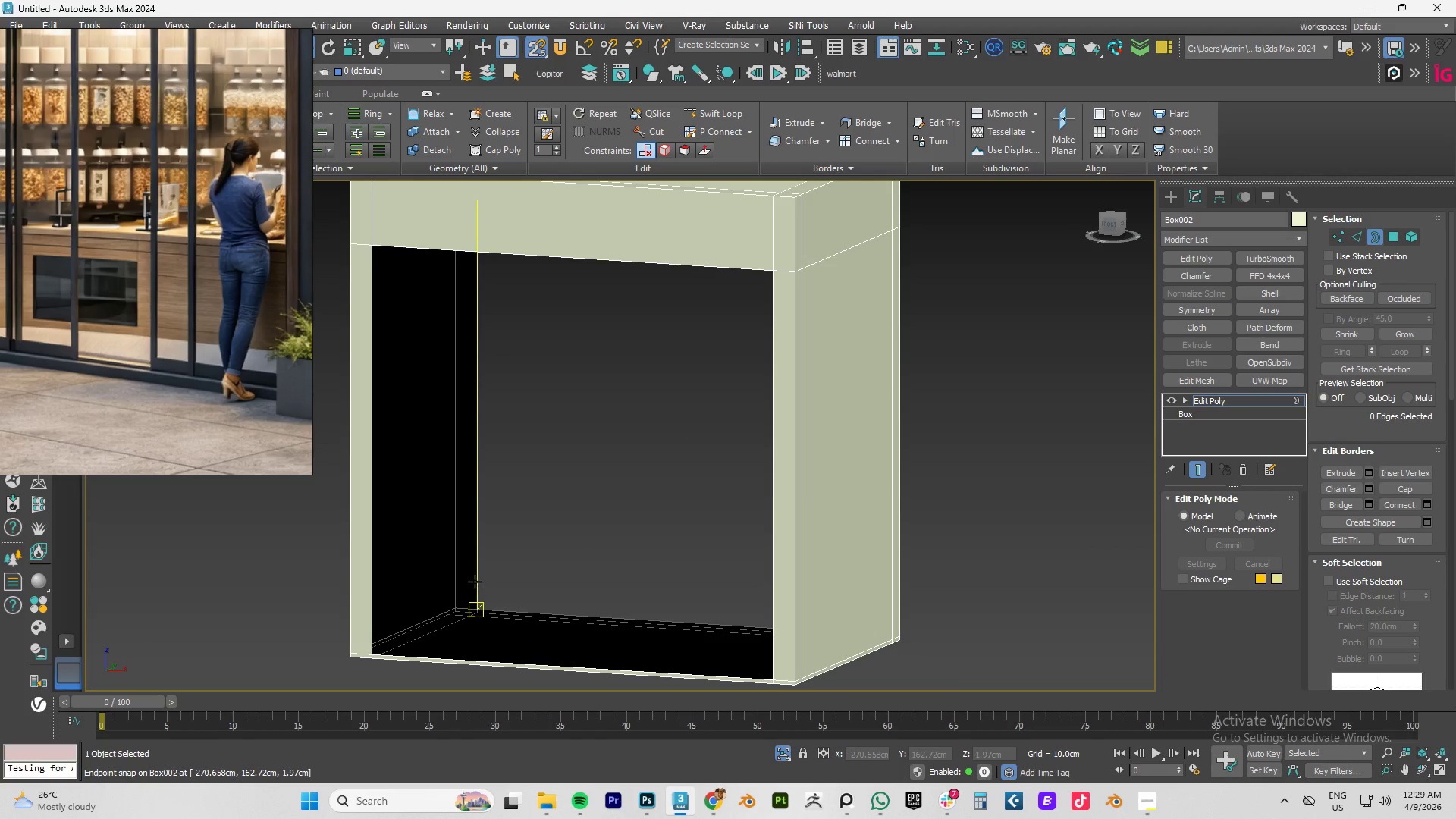 
left_click([473, 578])
 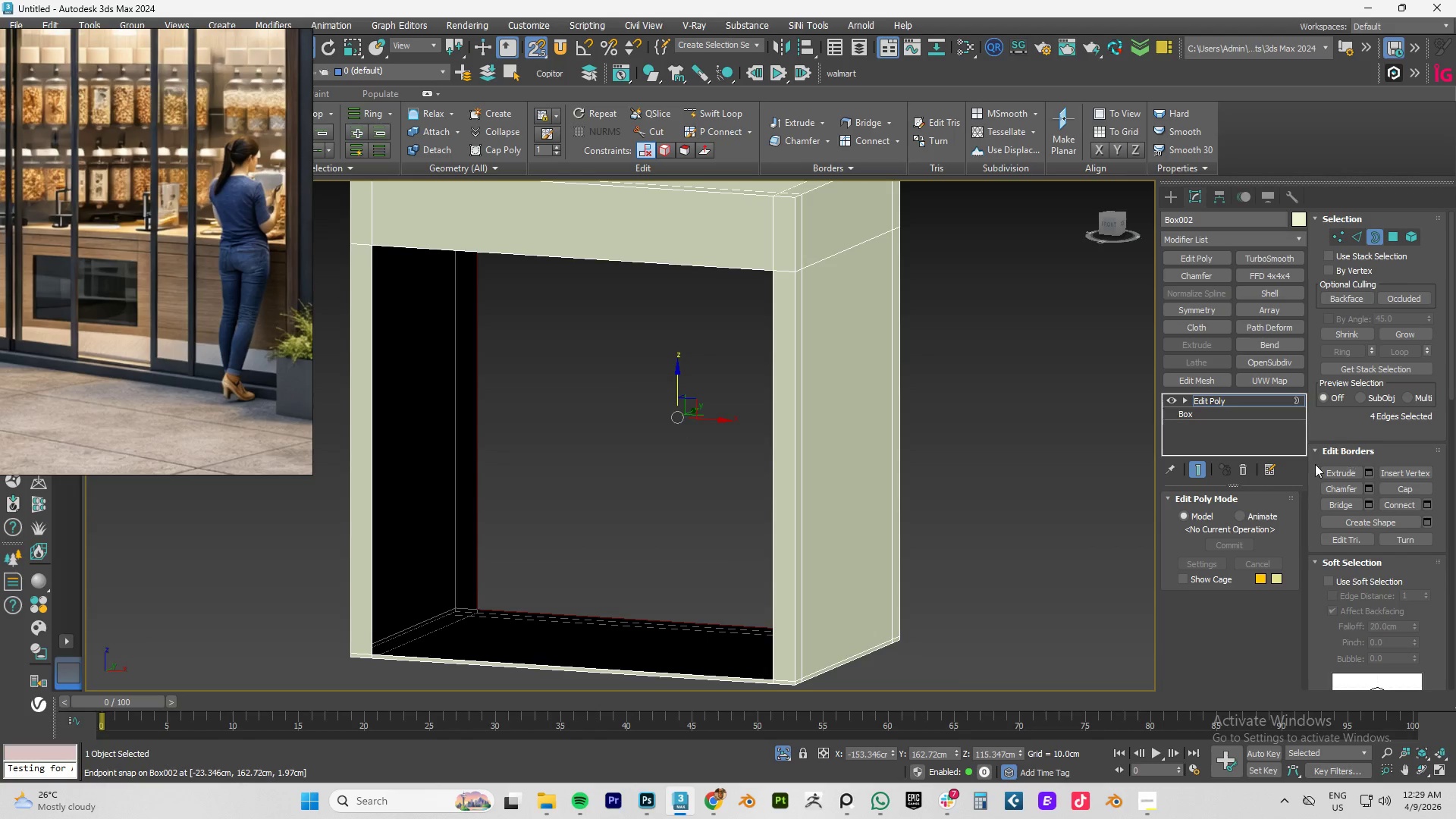 
left_click([1345, 504])
 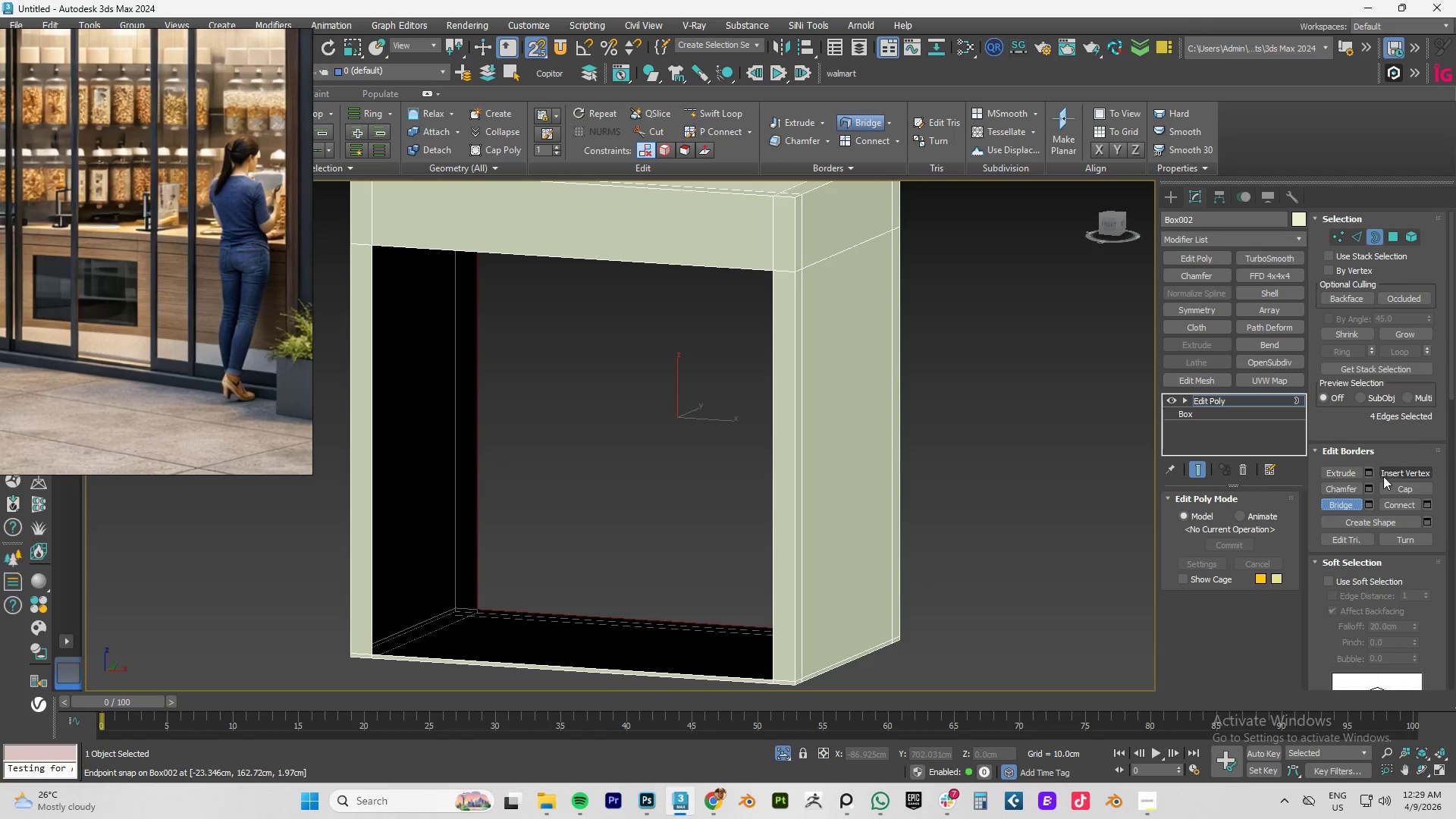 
left_click([1395, 486])
 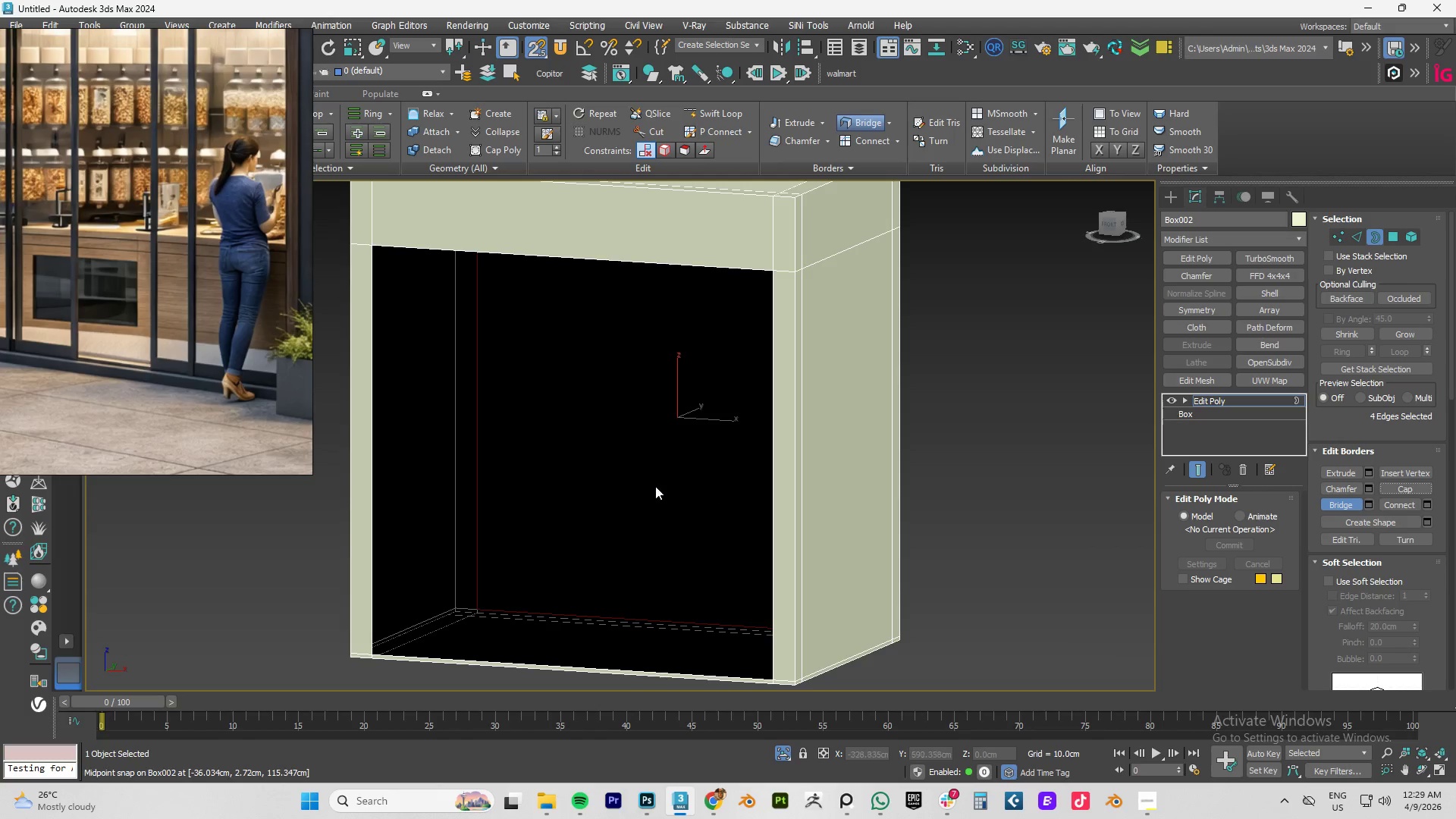 
hold_key(key=AltLeft, duration=1.5)
 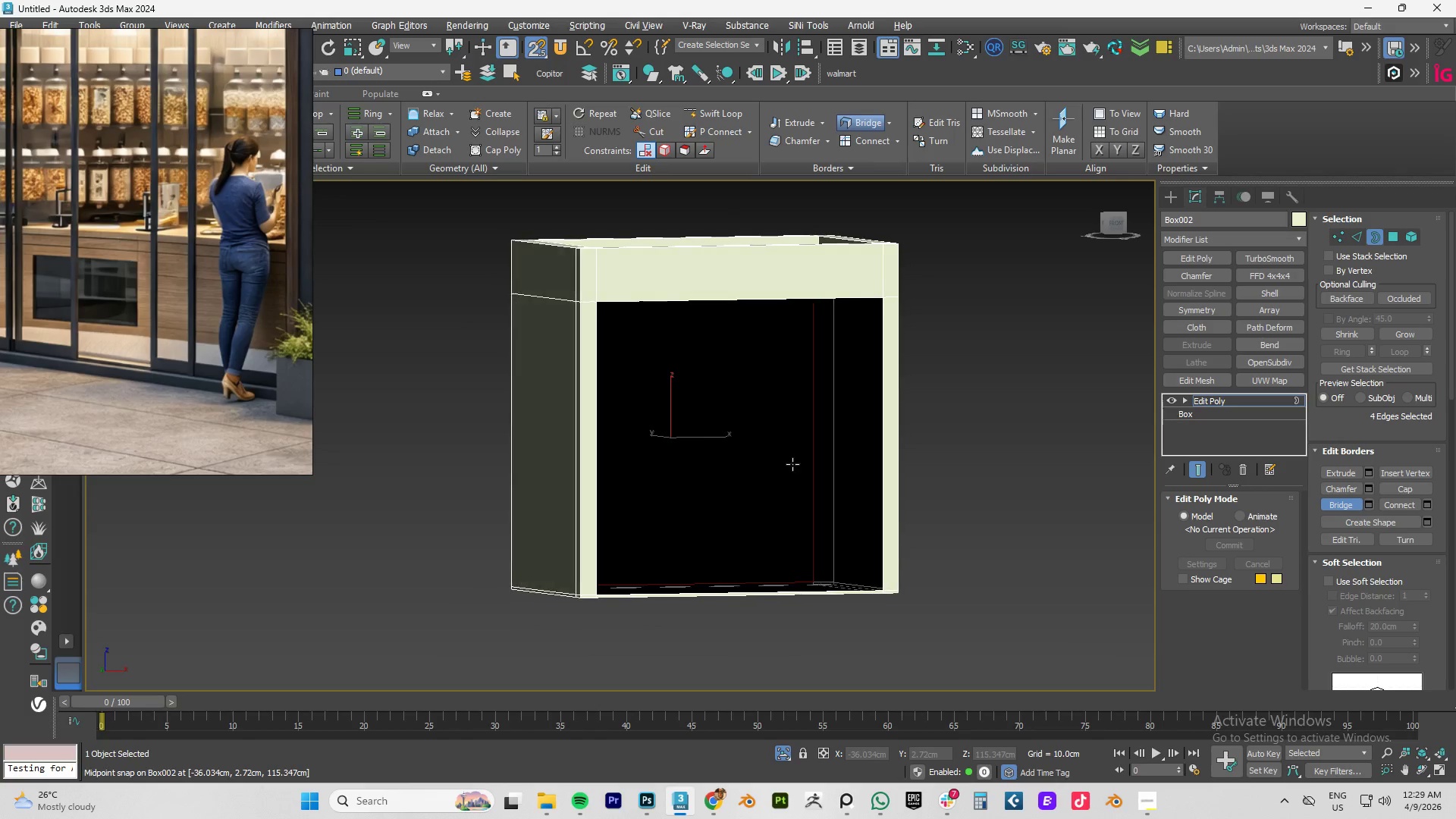 
scroll: coordinate [653, 486], scroll_direction: down, amount: 1.0
 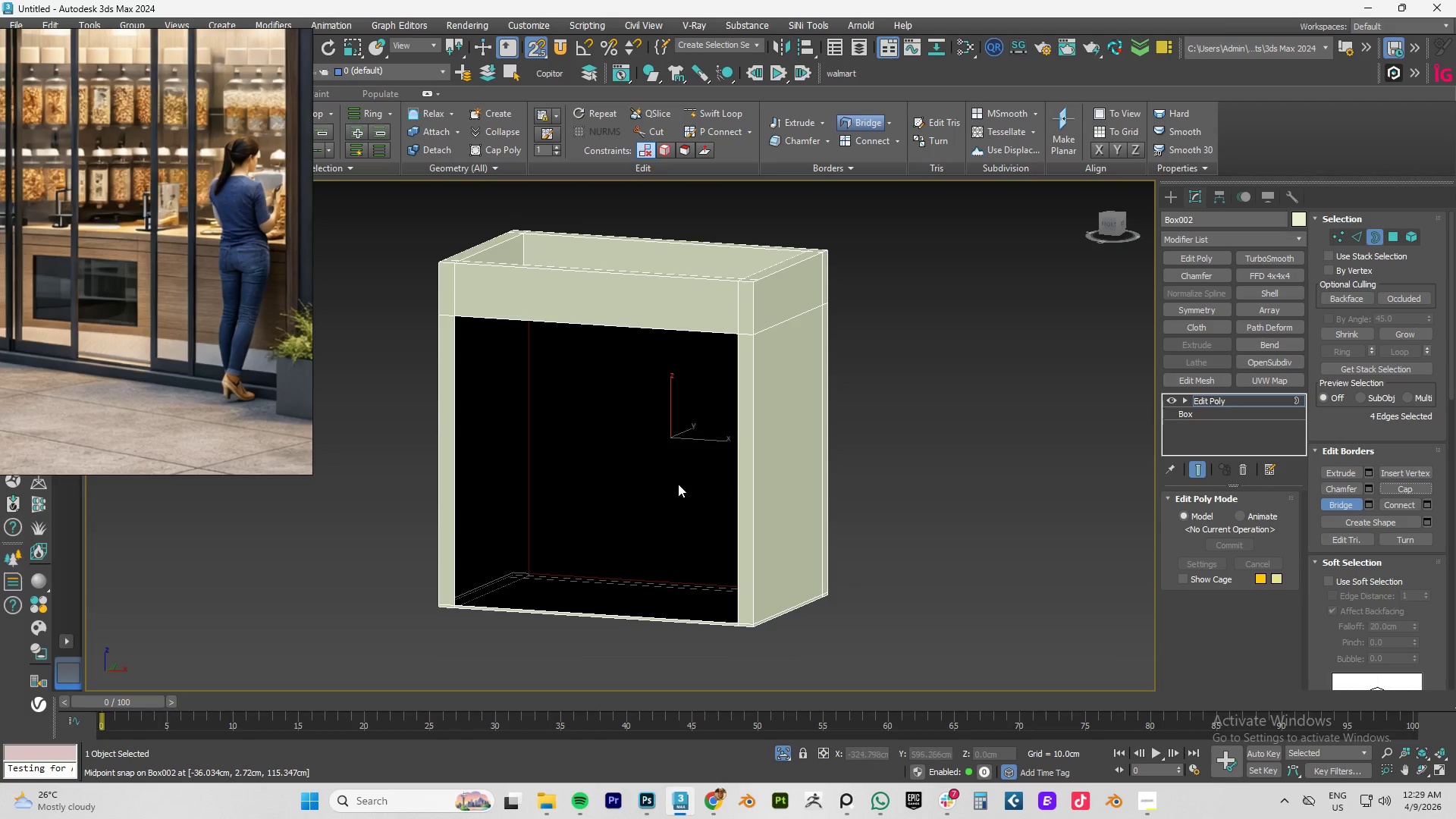 
hold_key(key=AltLeft, duration=1.5)
 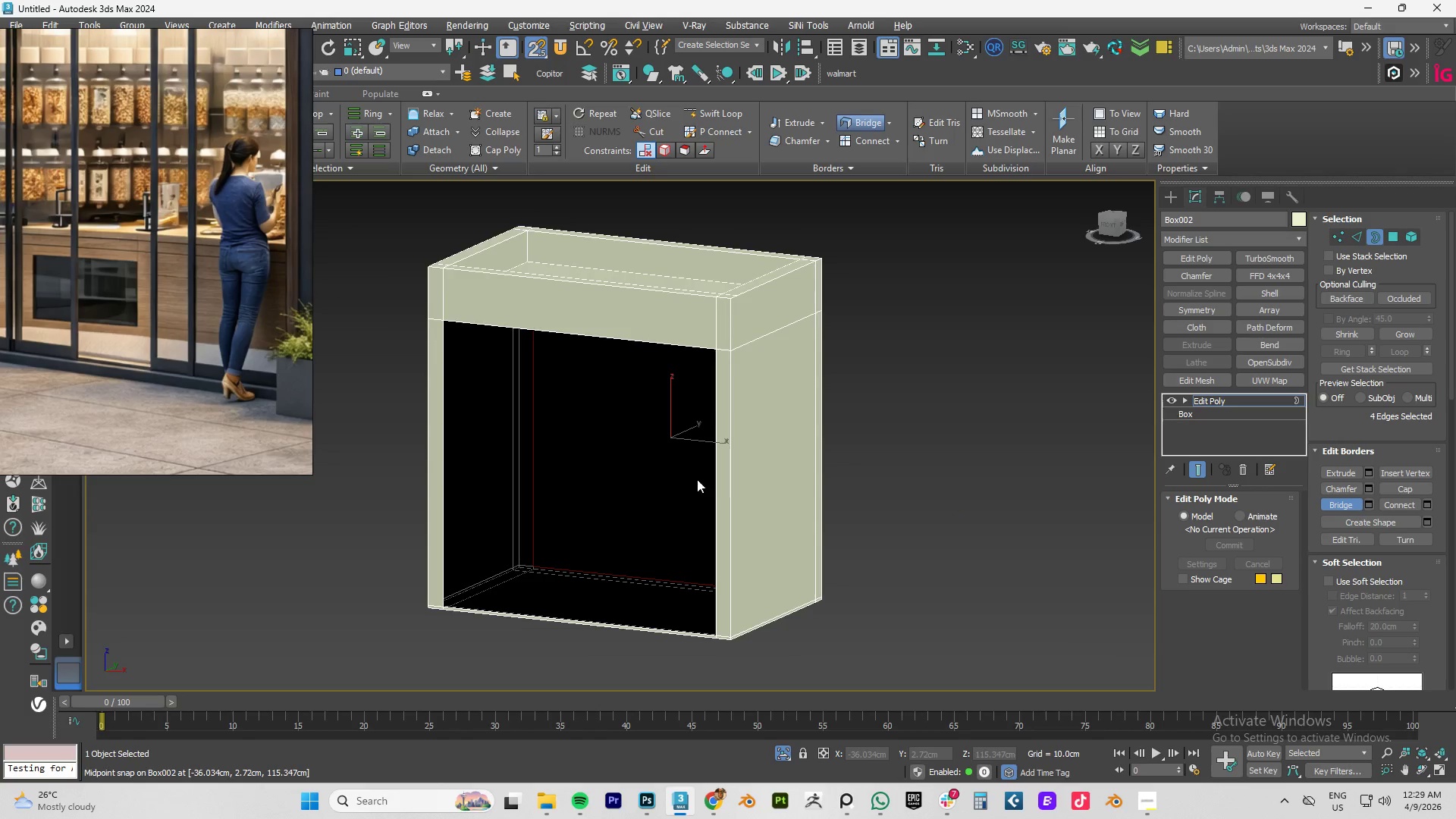 
key(Alt+AltLeft)
 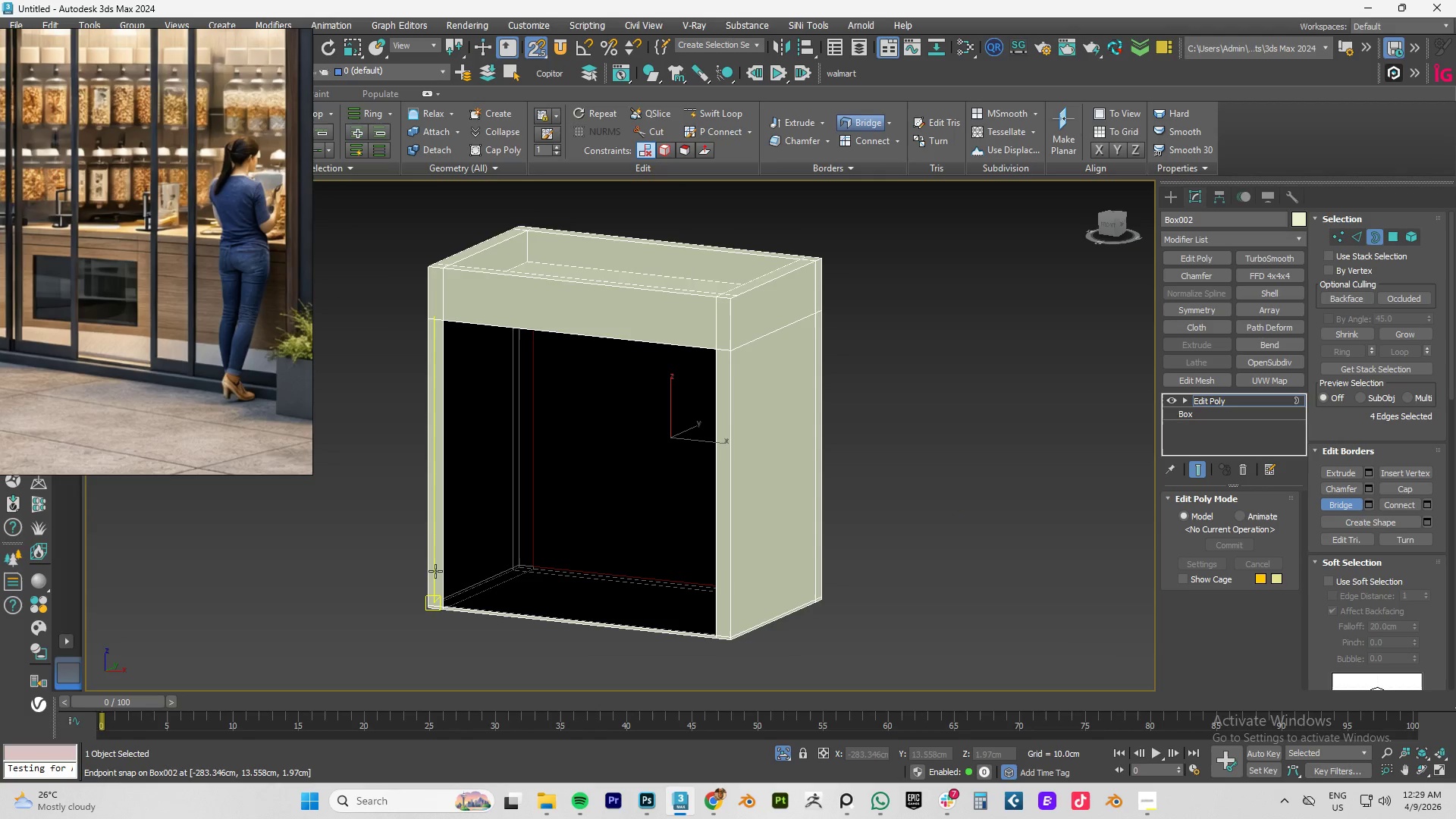 
key(3)
 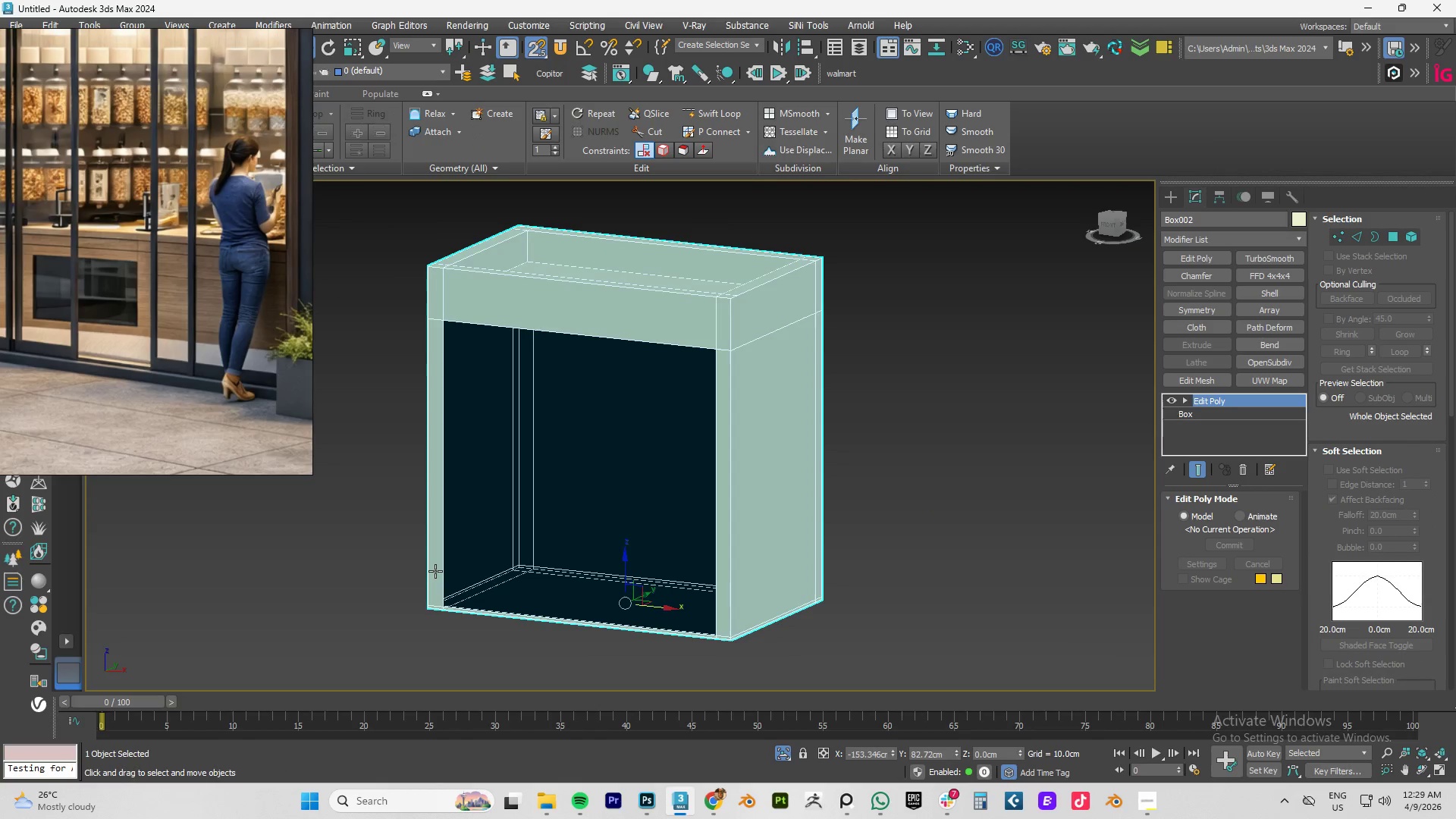 
left_click([435, 571])
 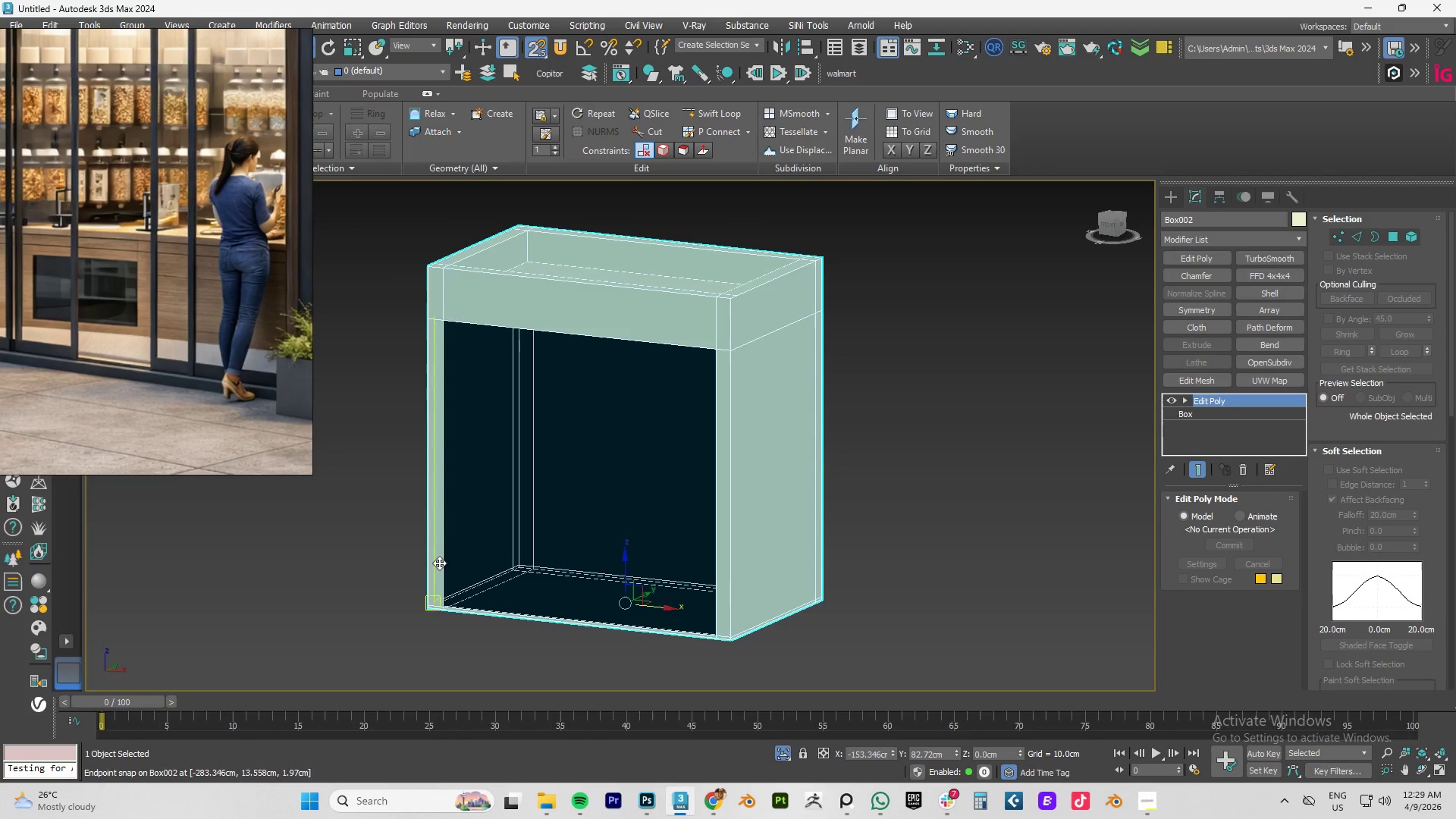 
left_click([441, 559])
 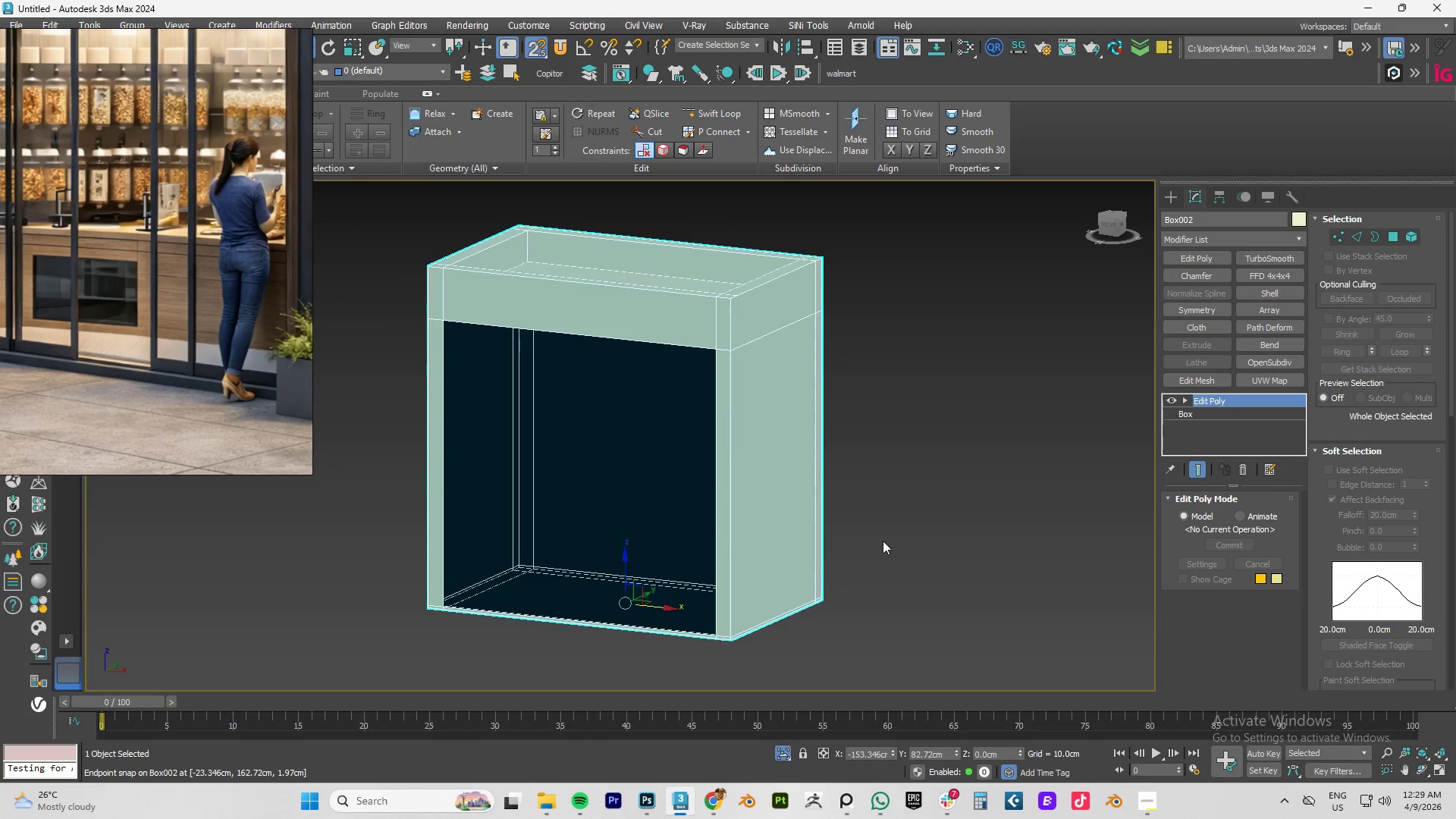 
key(3)
 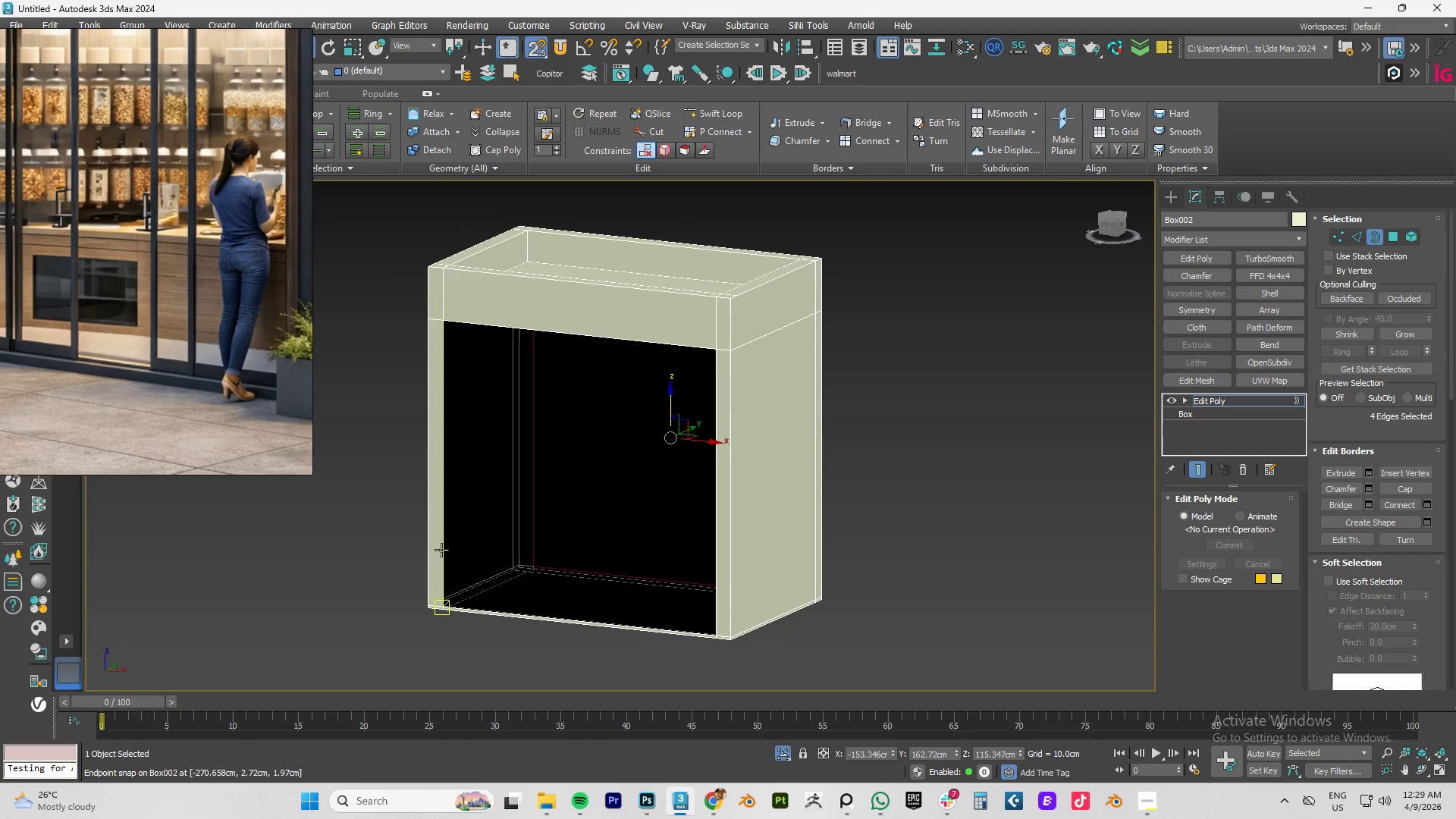 
left_click([441, 550])
 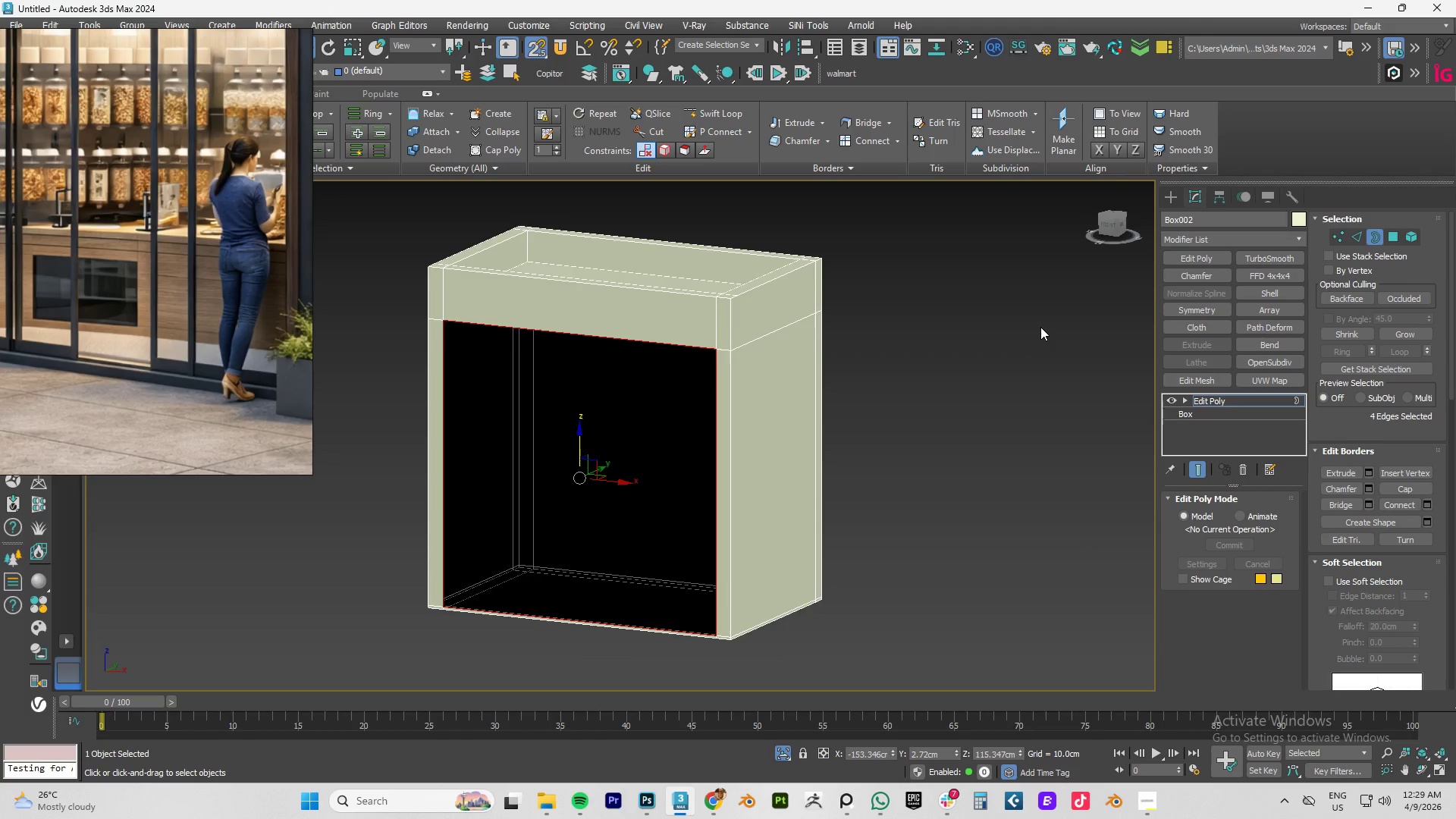 
wait(7.59)
 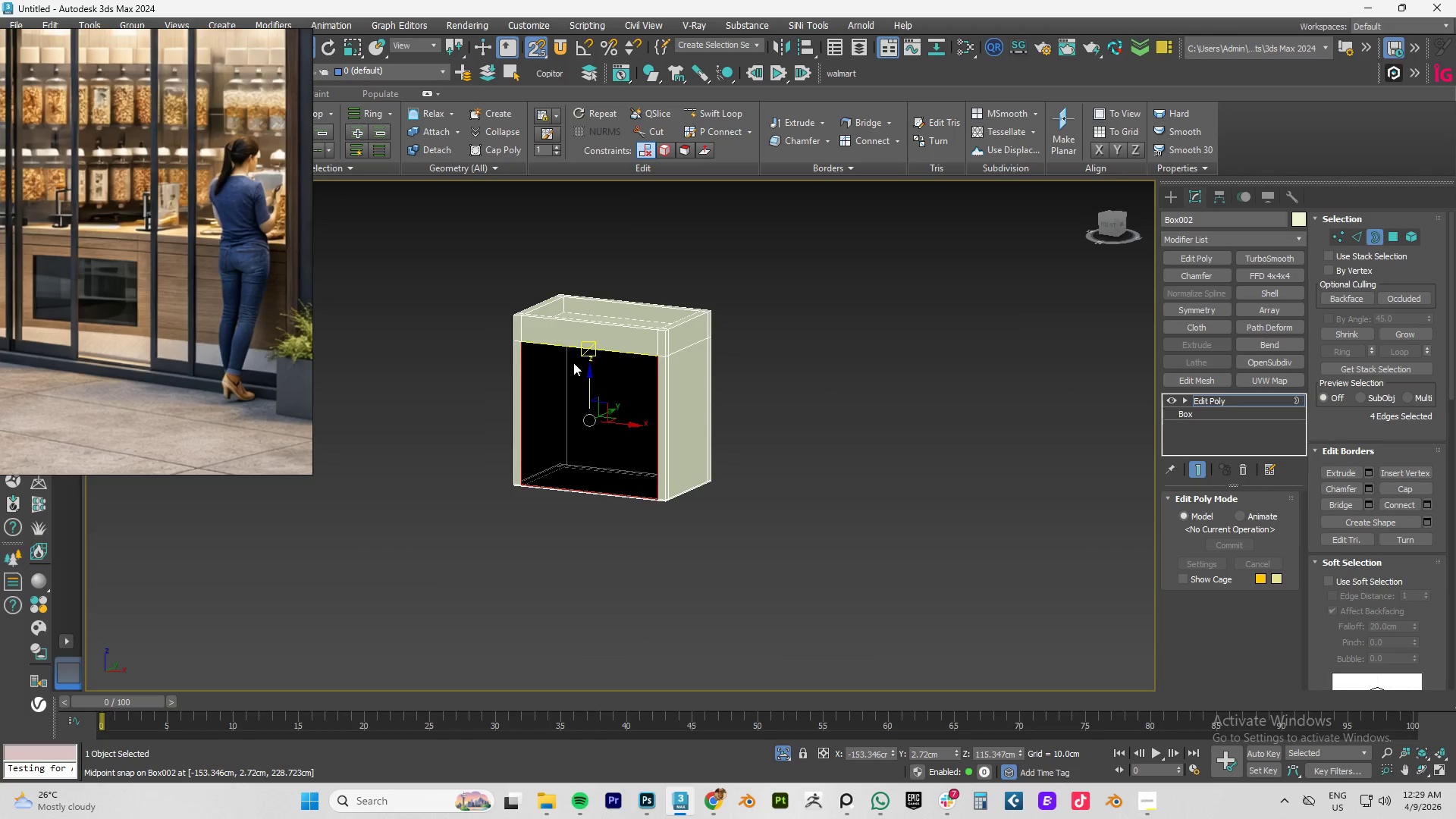 
key(Control+Z)
 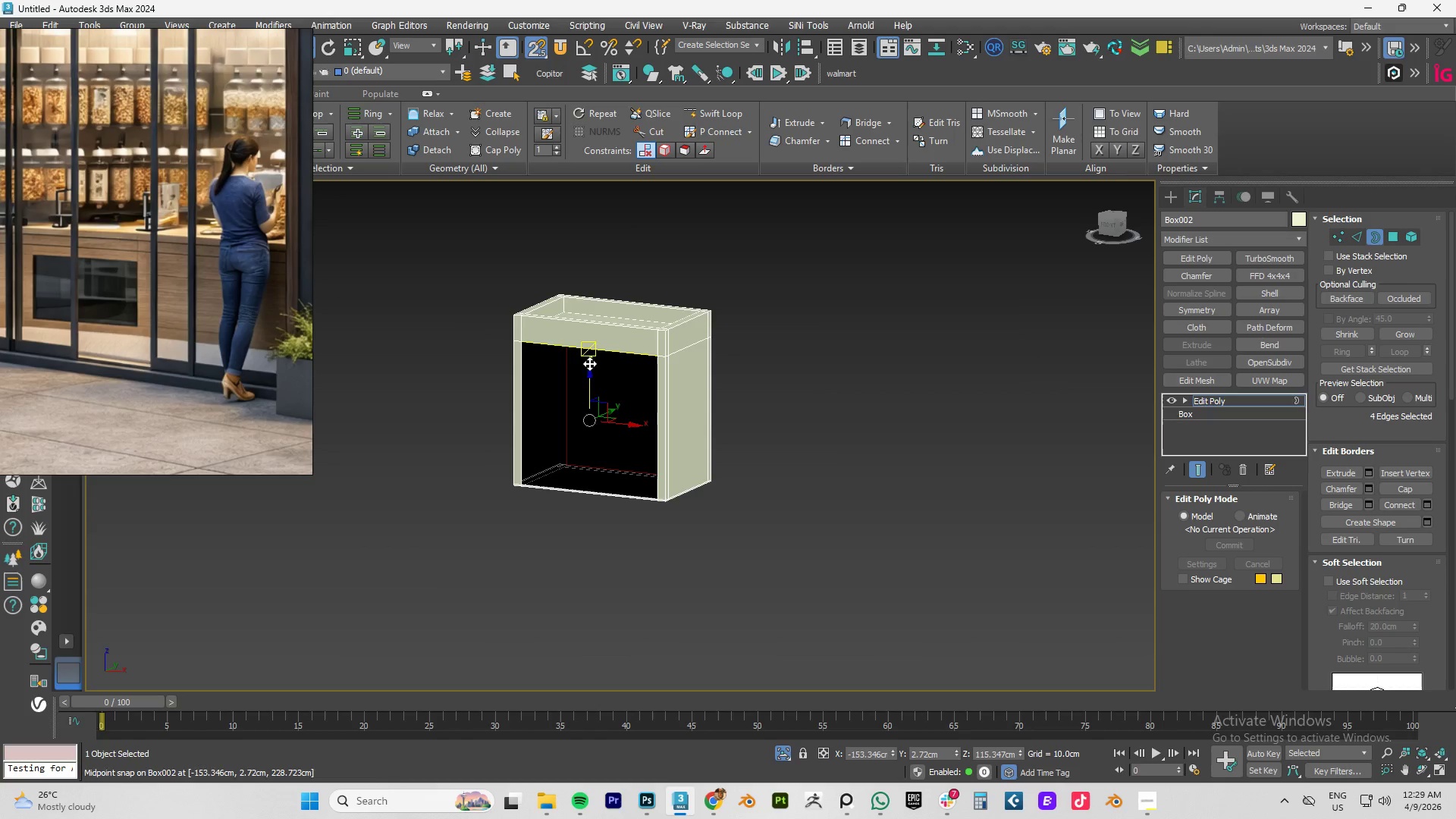 
scroll: coordinate [573, 362], scroll_direction: down, amount: 2.0
 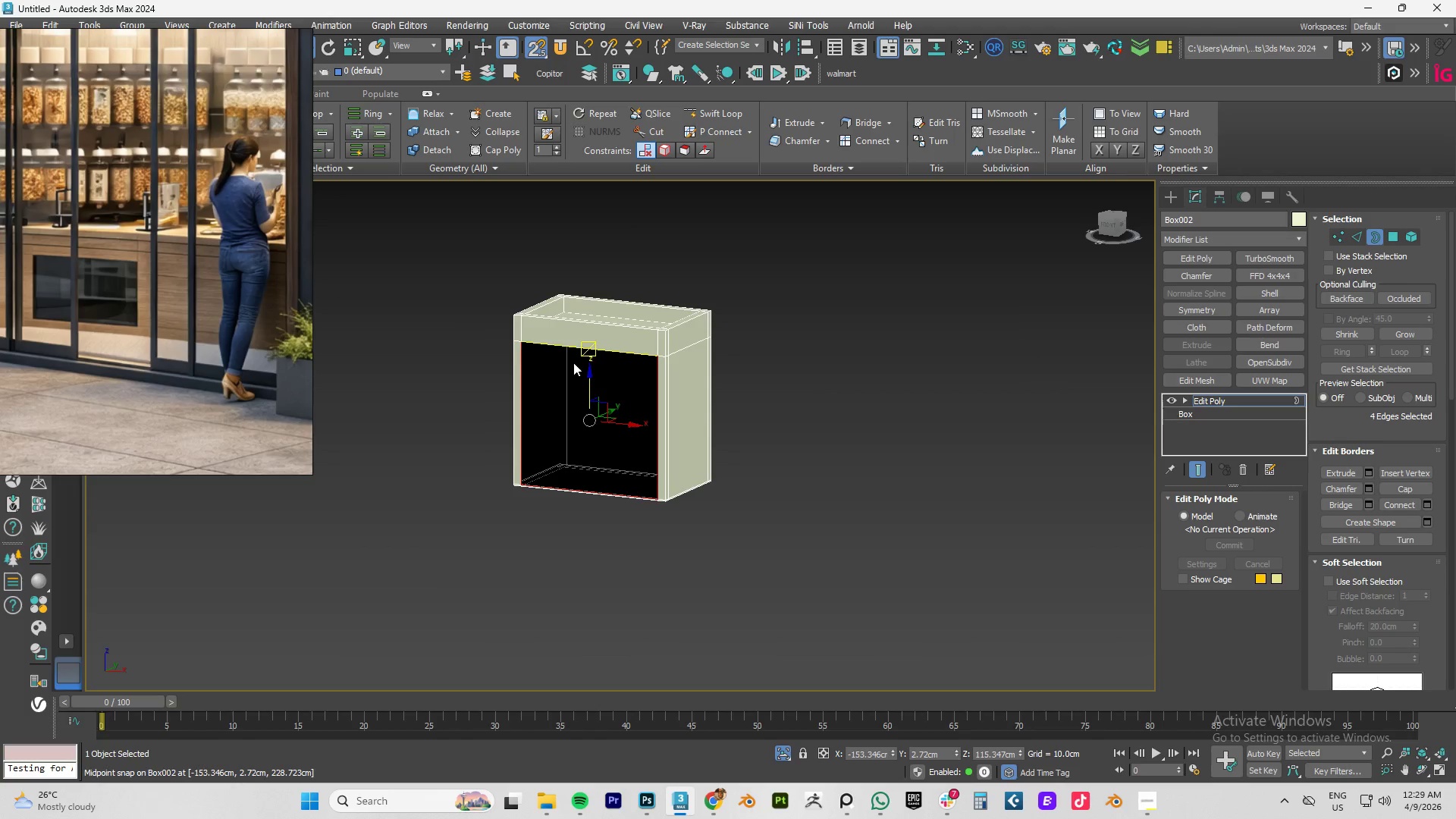 
key(Control+Z)
 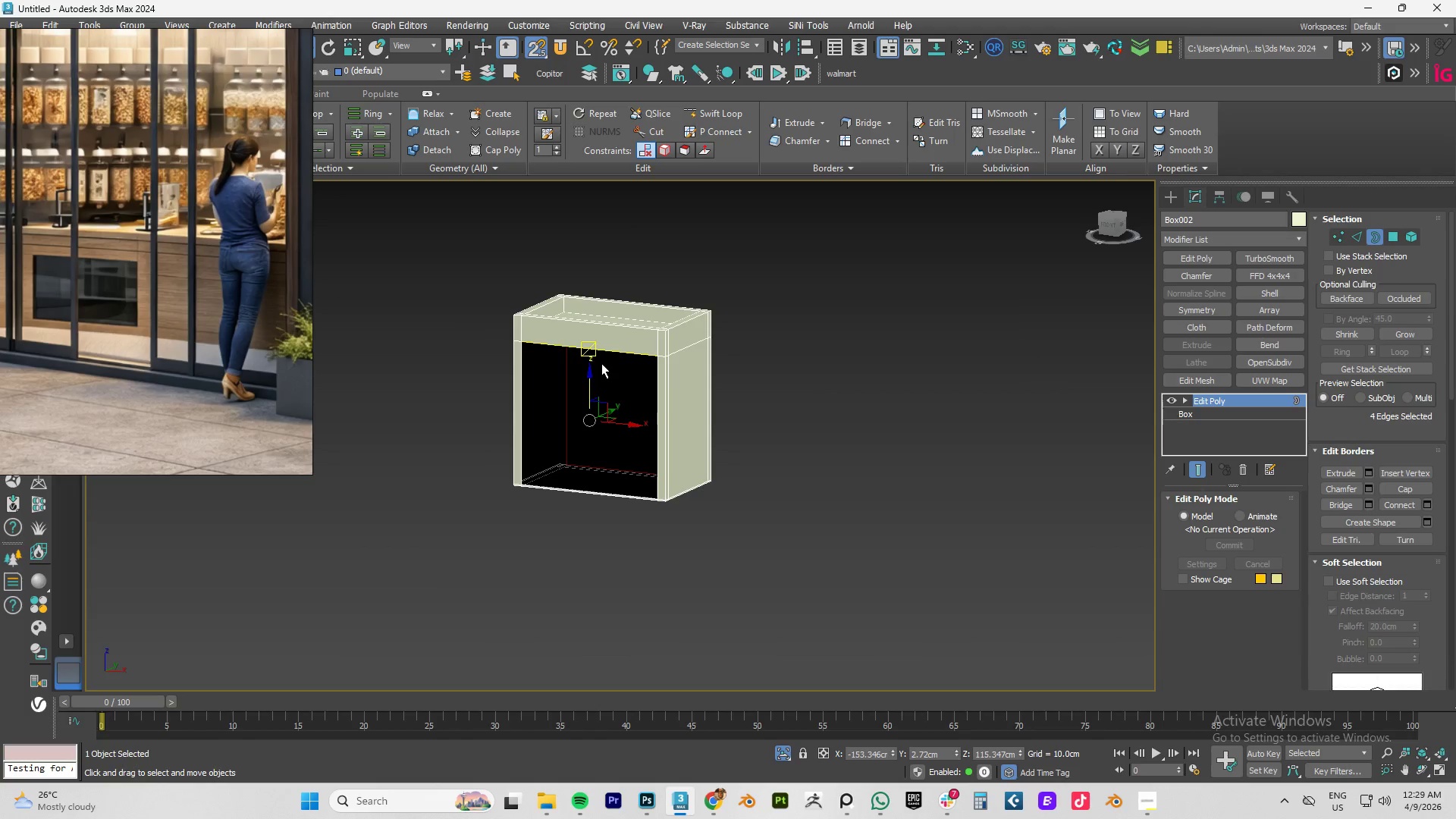 
key(Control+Z)
 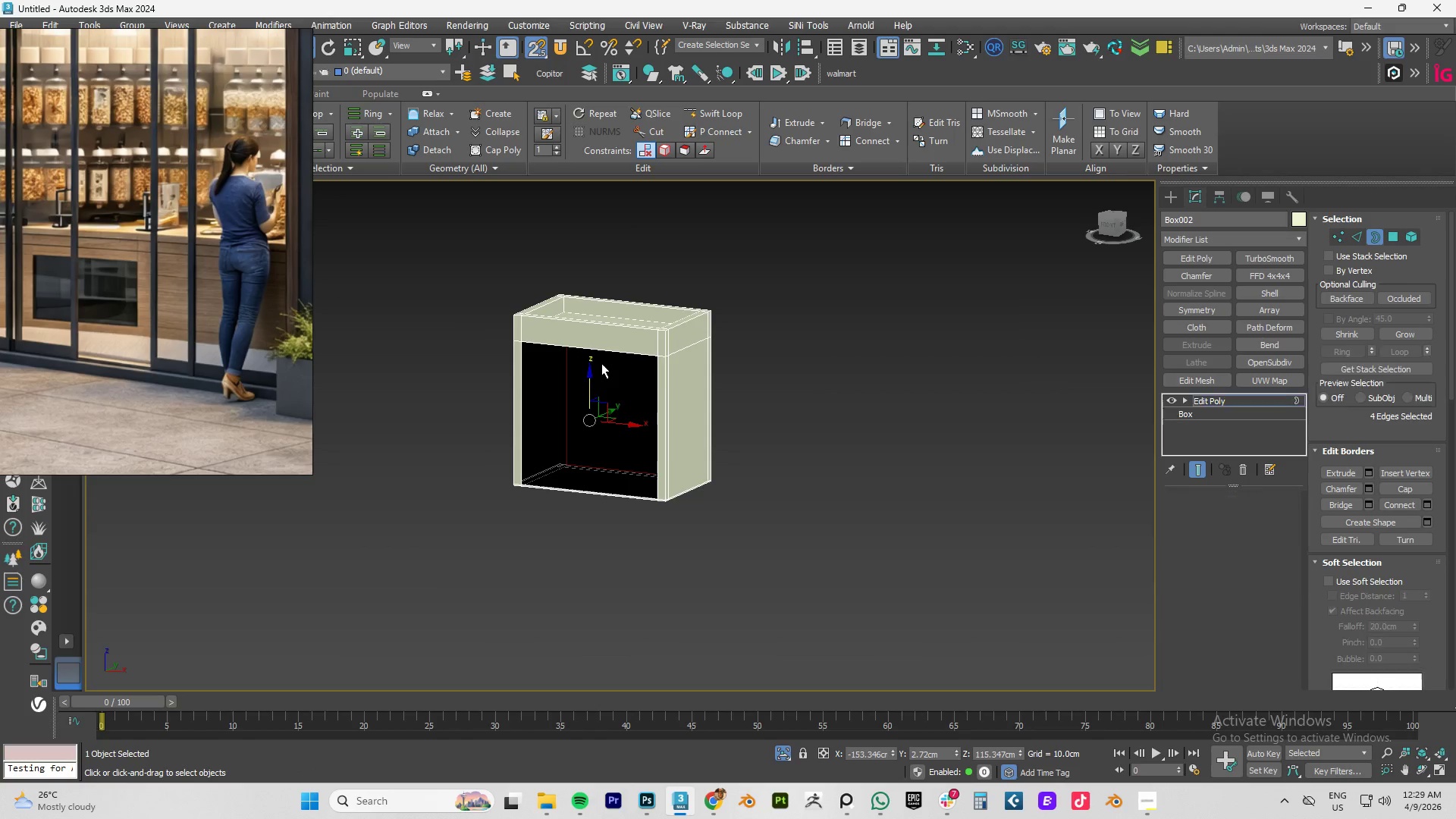 
key(Control+Z)
 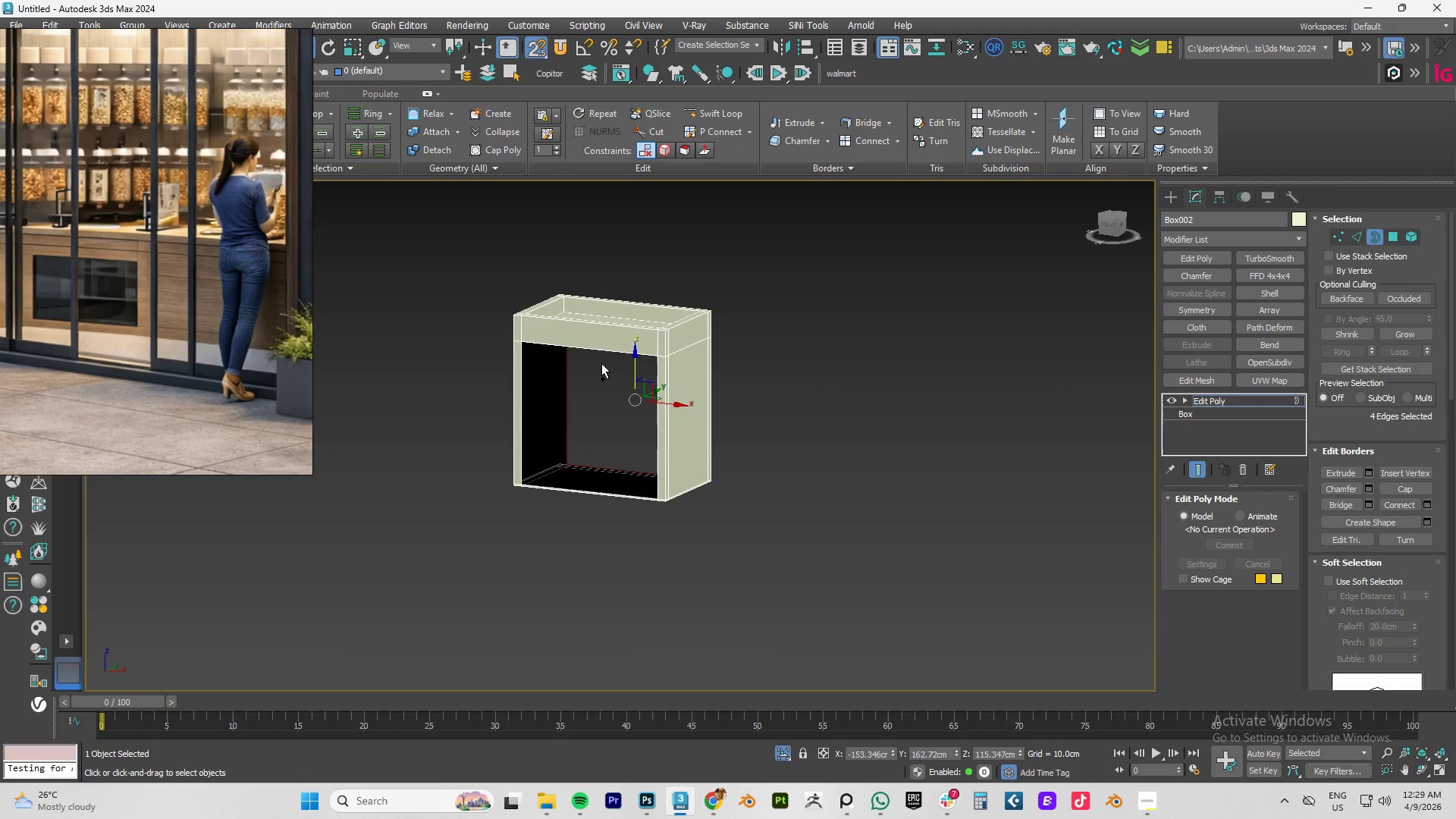 
key(Control+Z)
 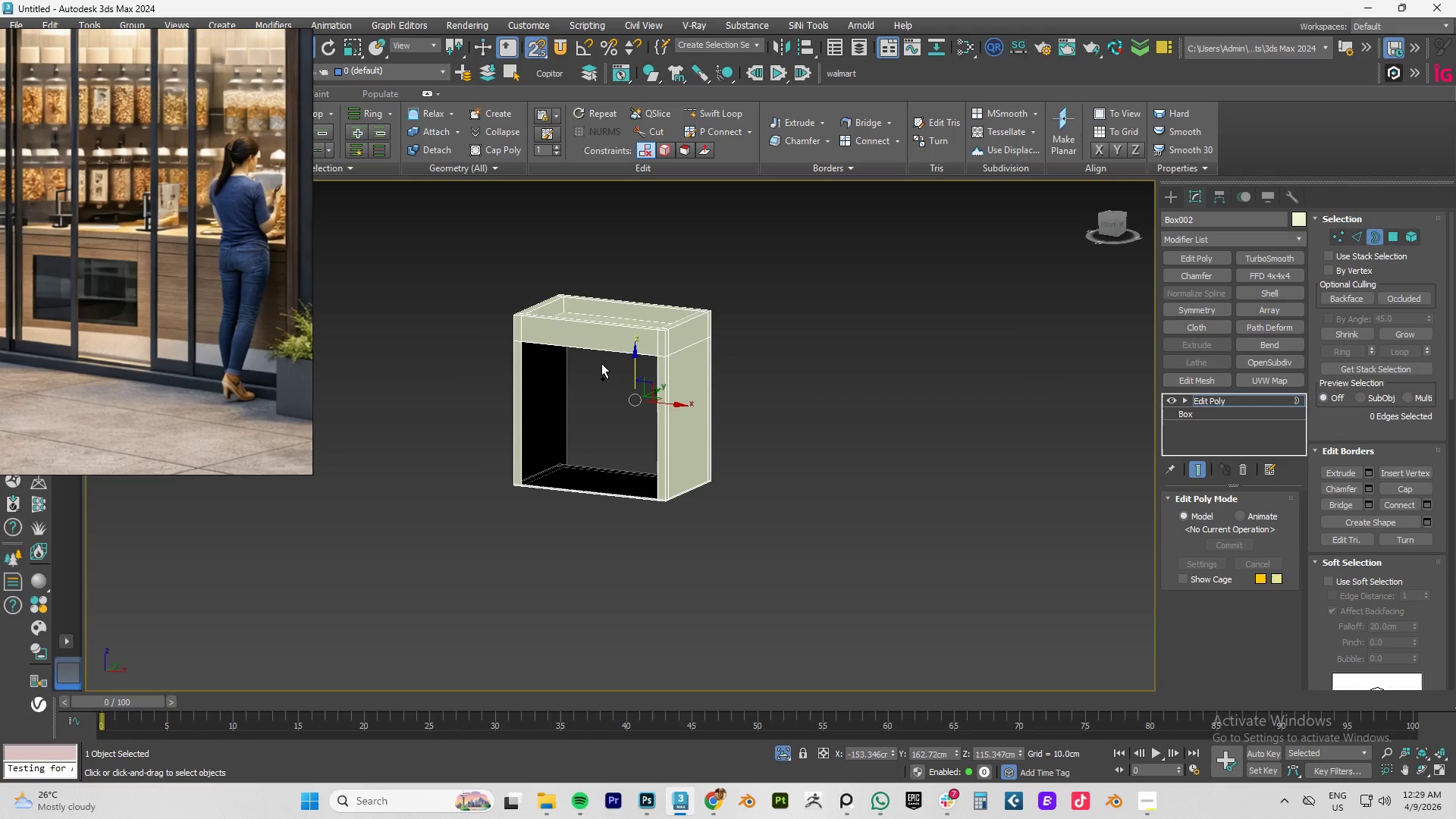 
key(Control+Z)
 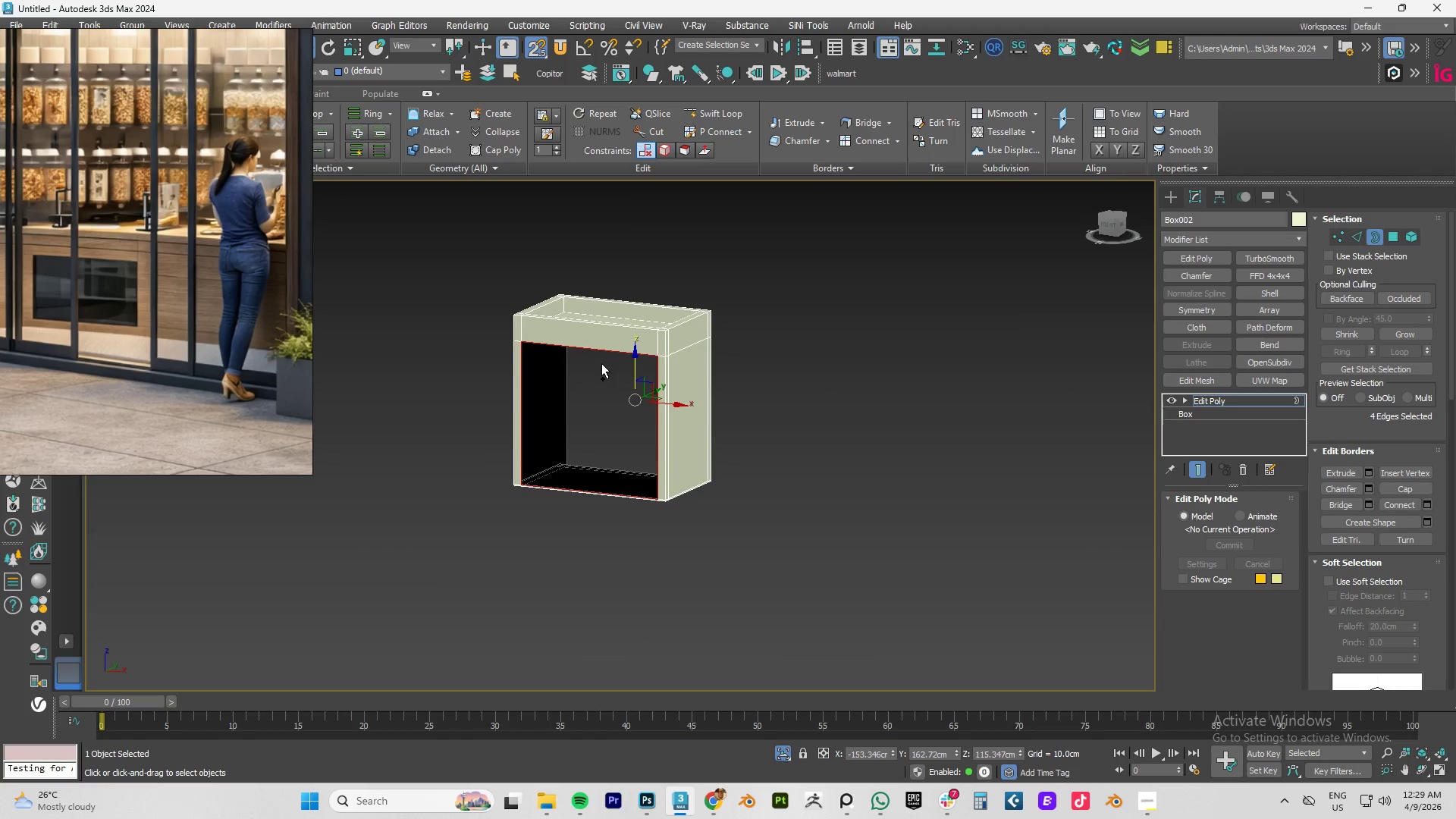 
key(Control+Z)
 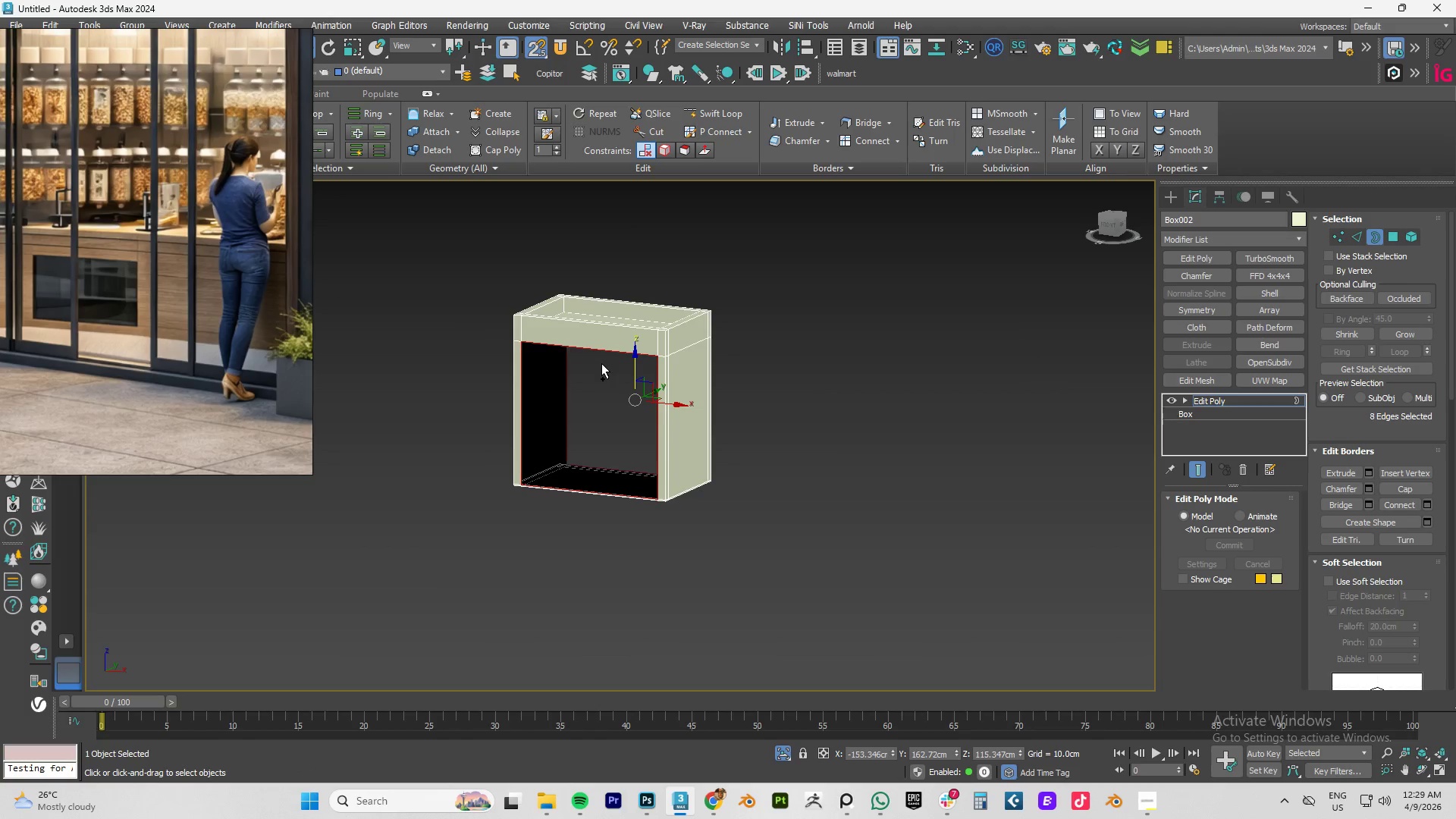 
key(Control+Z)
 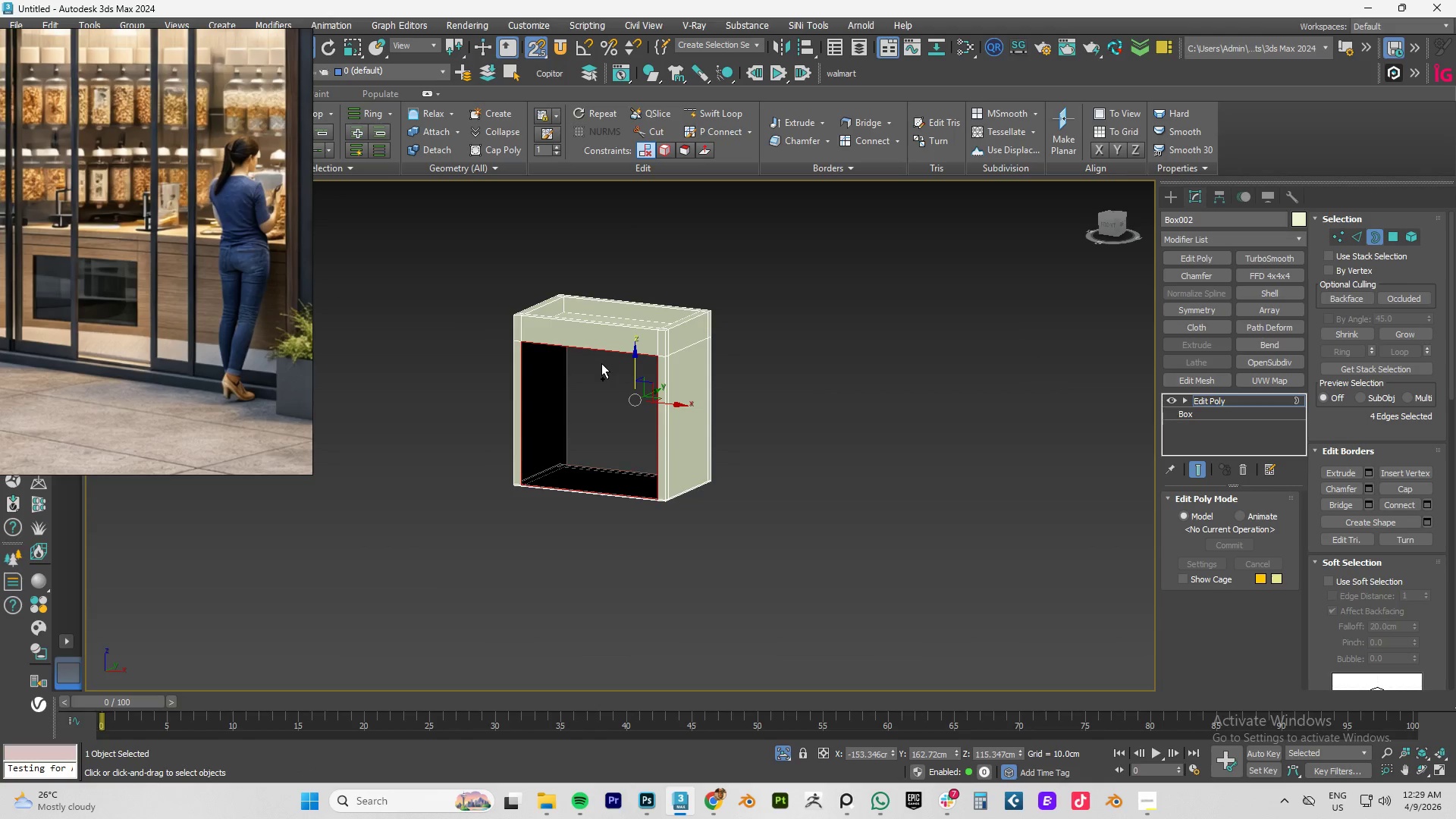 
key(Control+Z)
 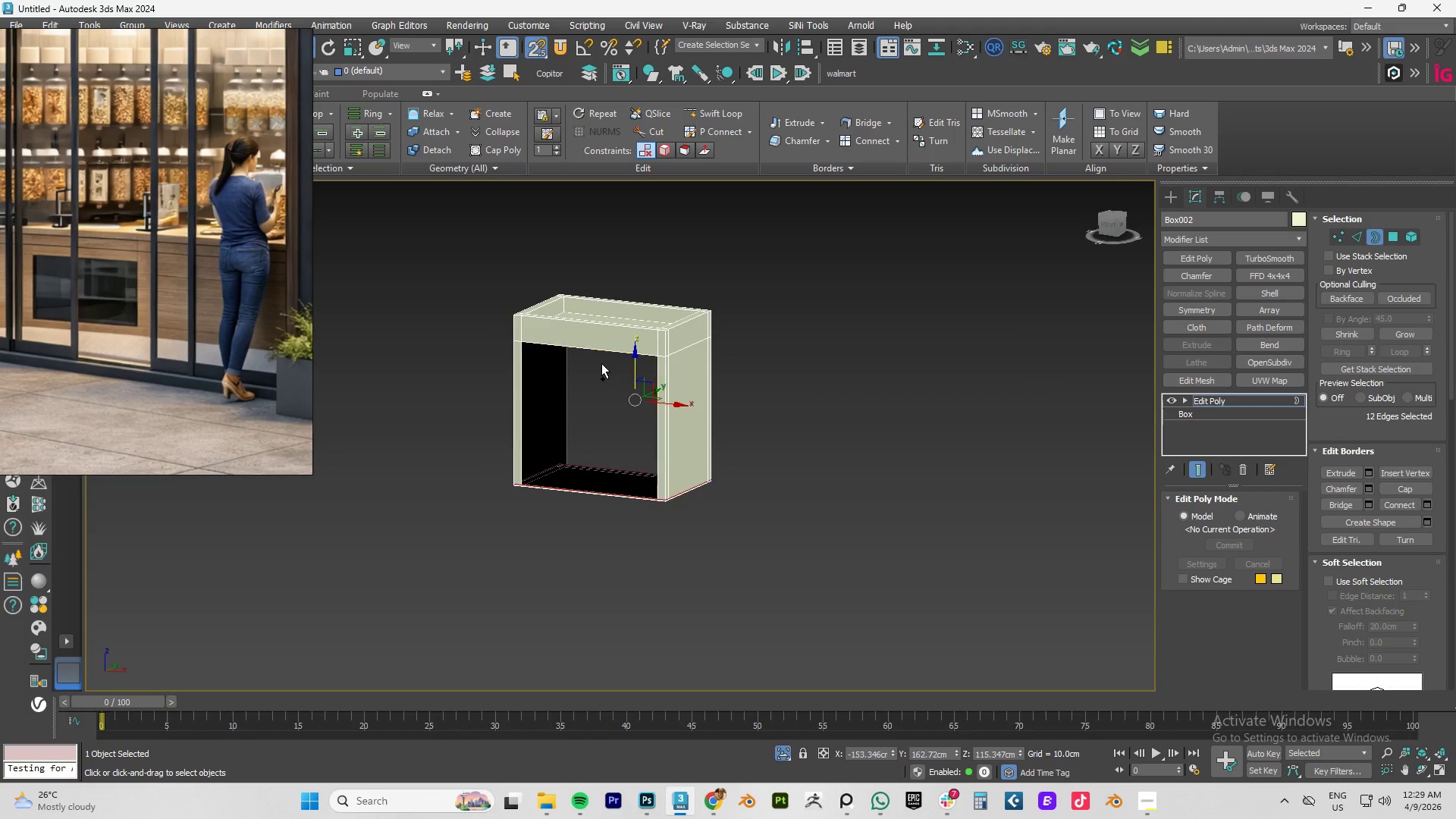 
key(Control+Z)
 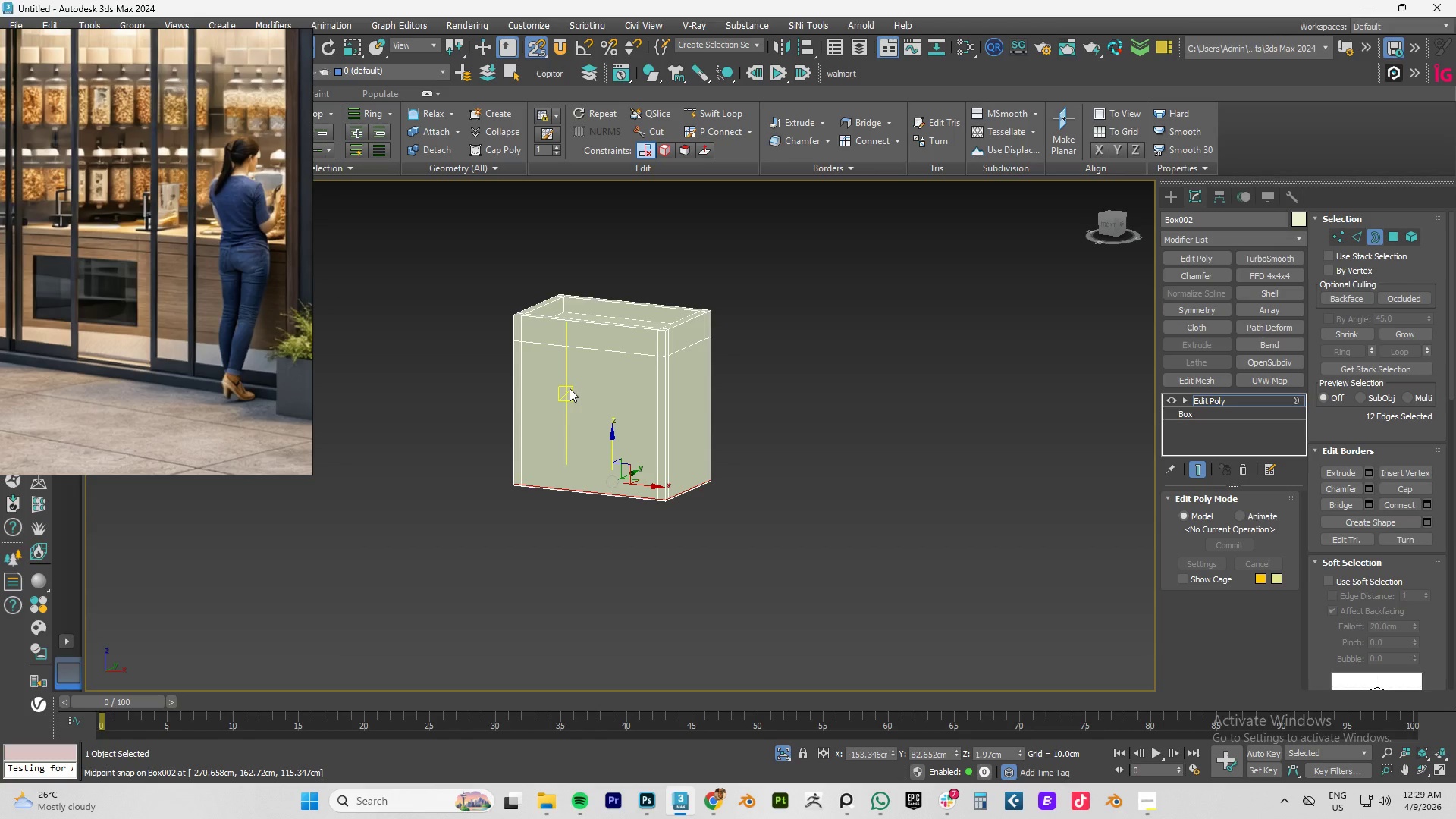 
hold_key(key=AltLeft, duration=0.91)
 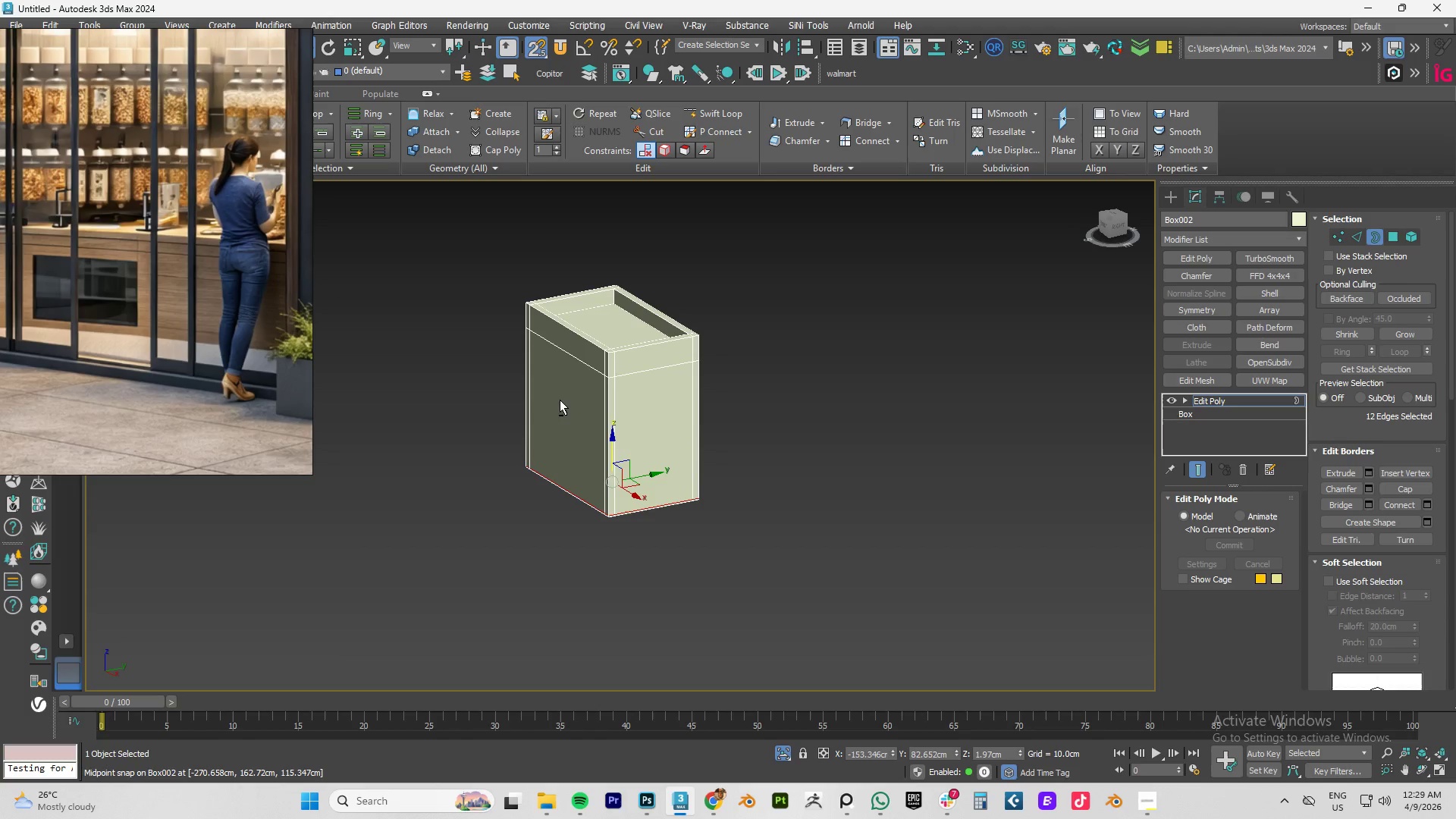 
key(4)
 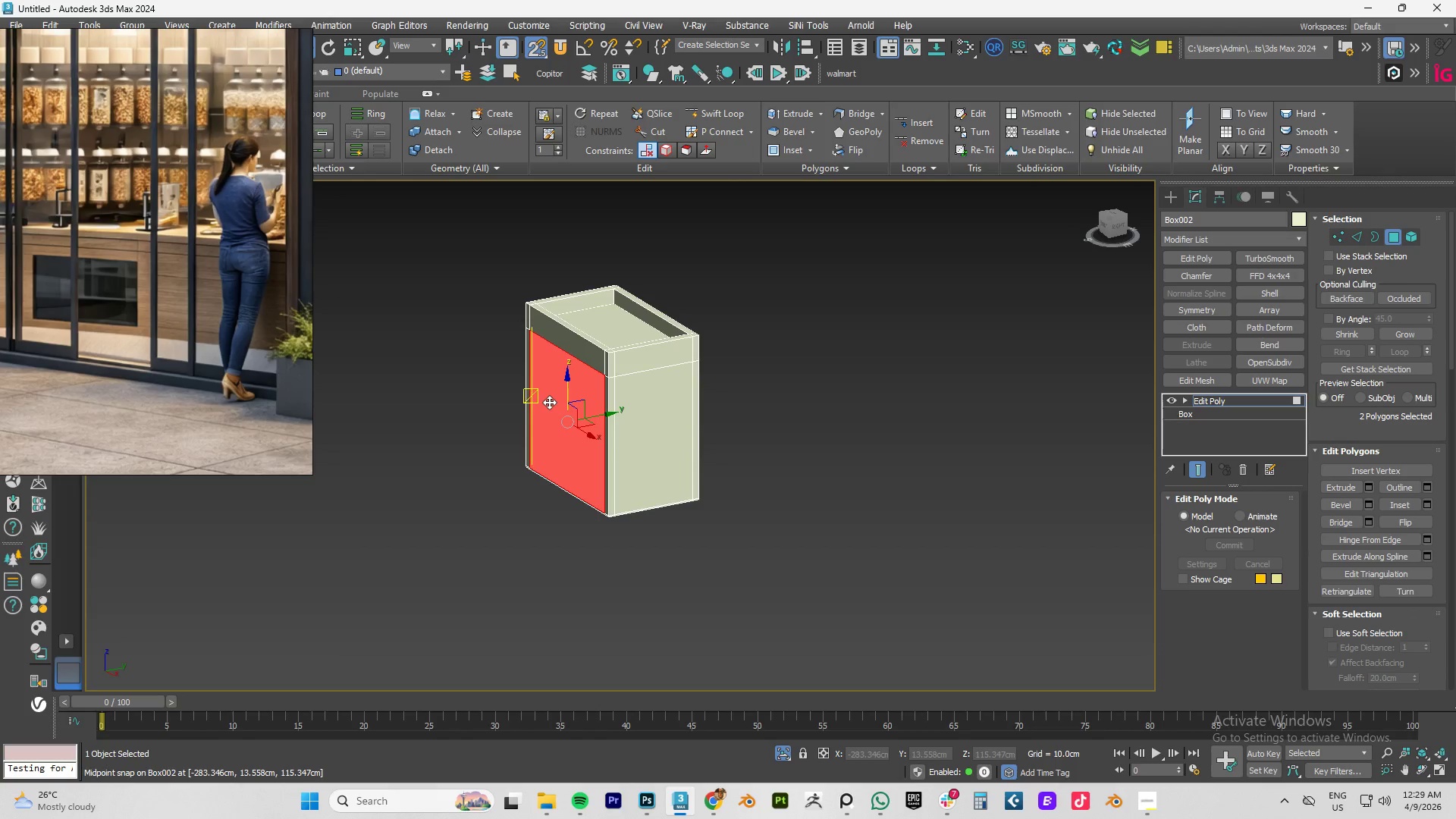 
left_click([549, 402])
 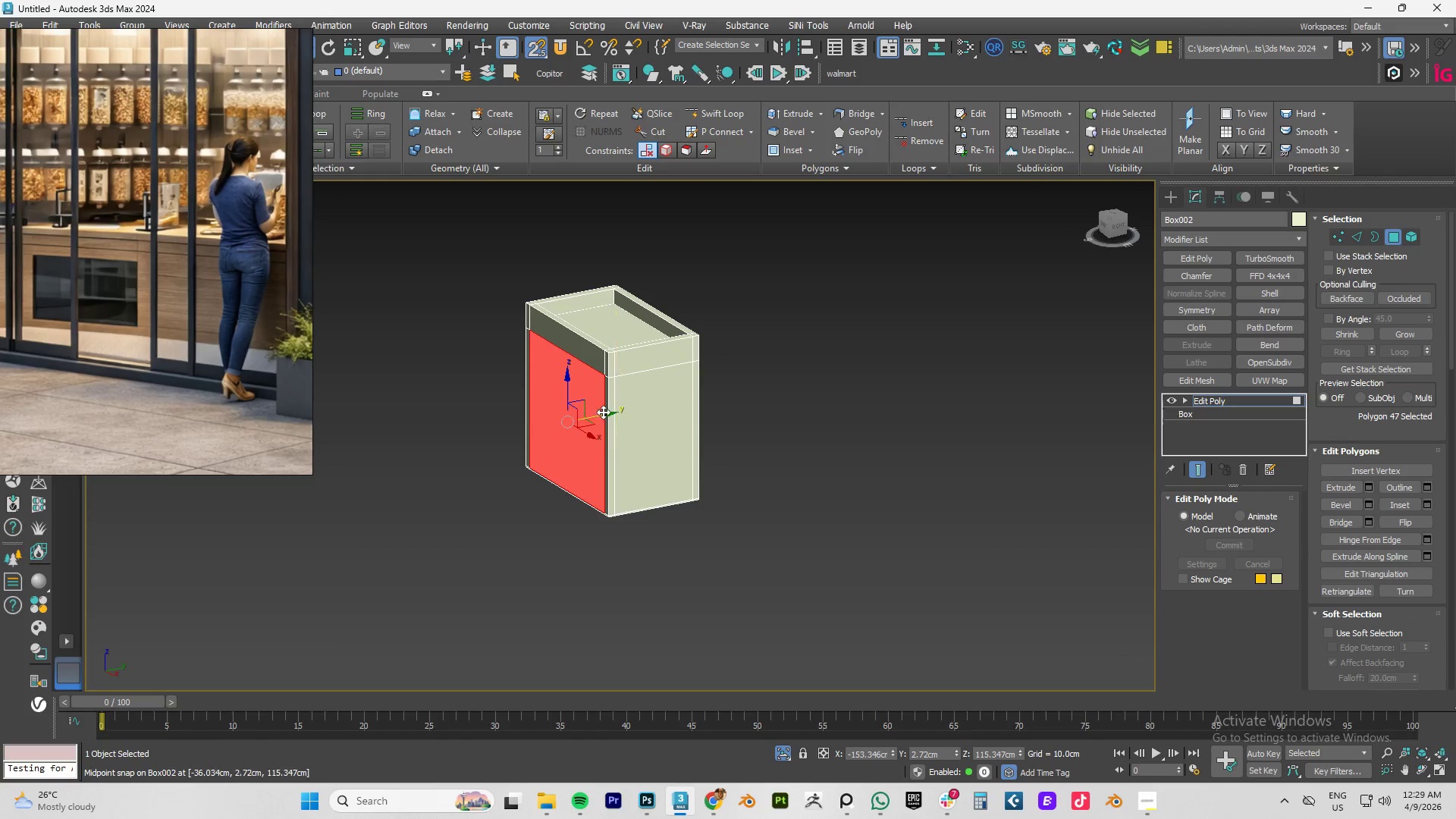 
hold_key(key=ShiftLeft, duration=1.5)
left_click_drag(start_coordinate=[593, 417], to_coordinate=[654, 407])
 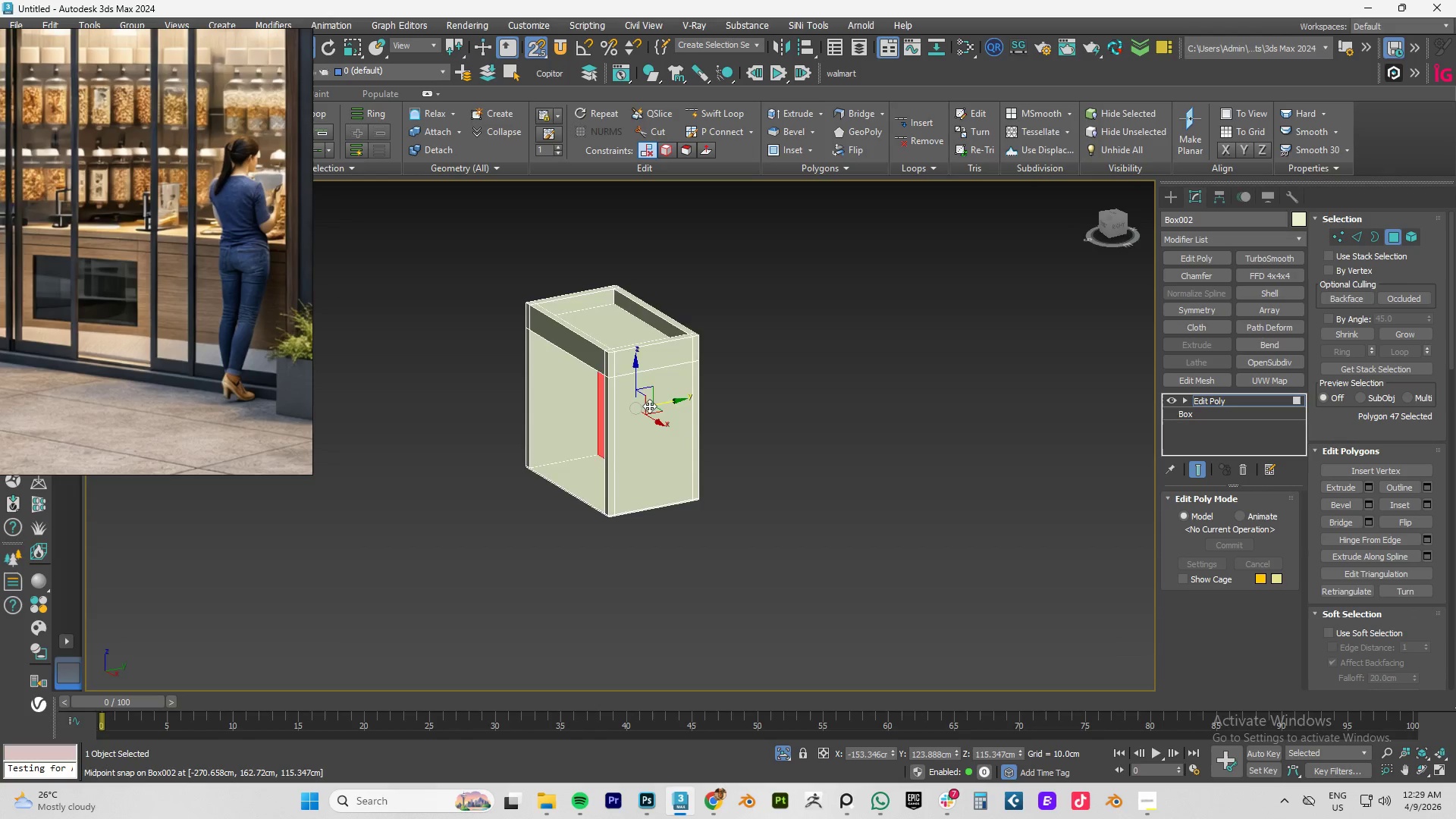 
hold_key(key=ShiftLeft, duration=1.14)
 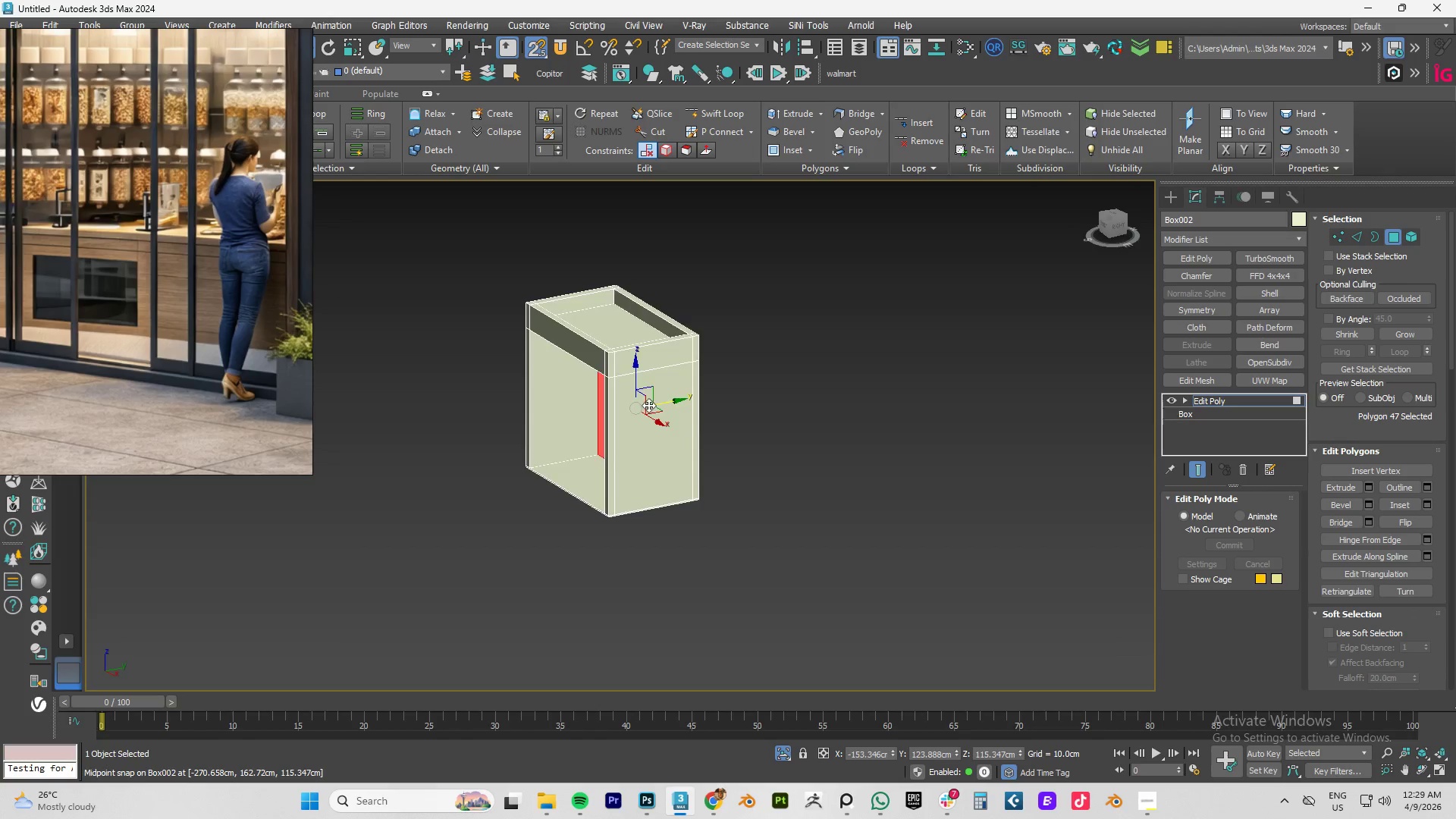 
type(txz[F4])
 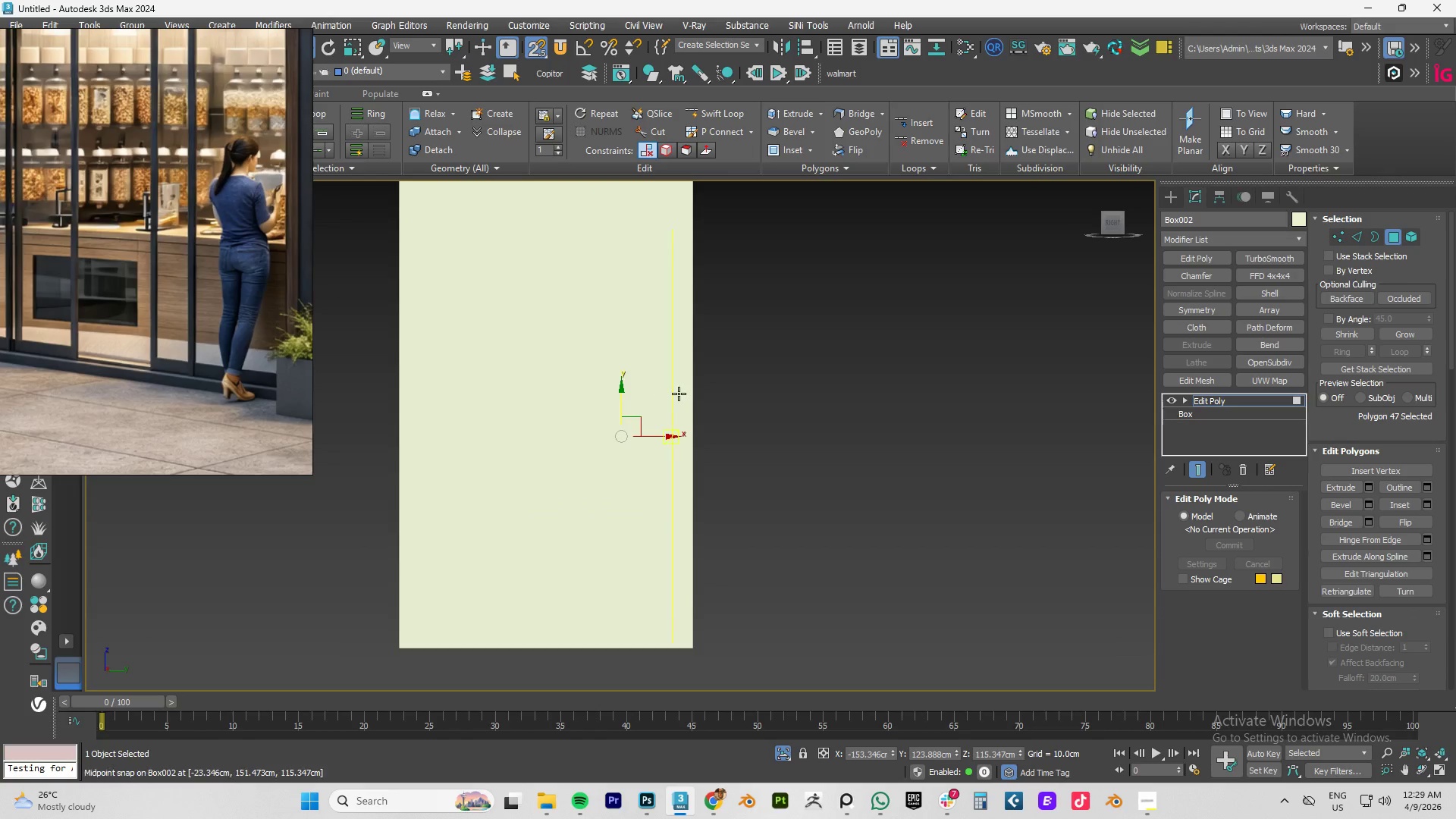 
key(F3)
 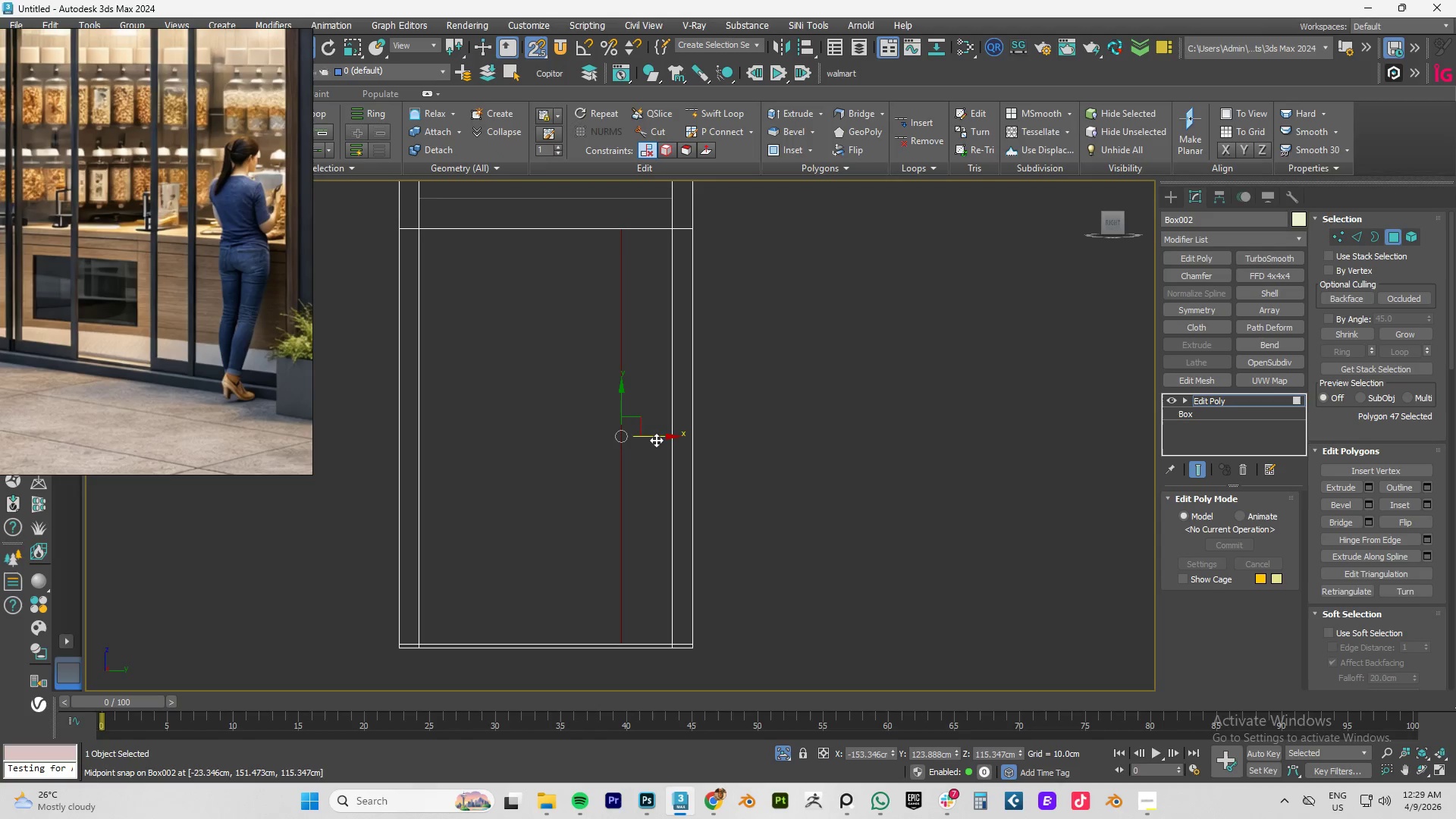 
left_click_drag(start_coordinate=[654, 435], to_coordinate=[671, 435])
 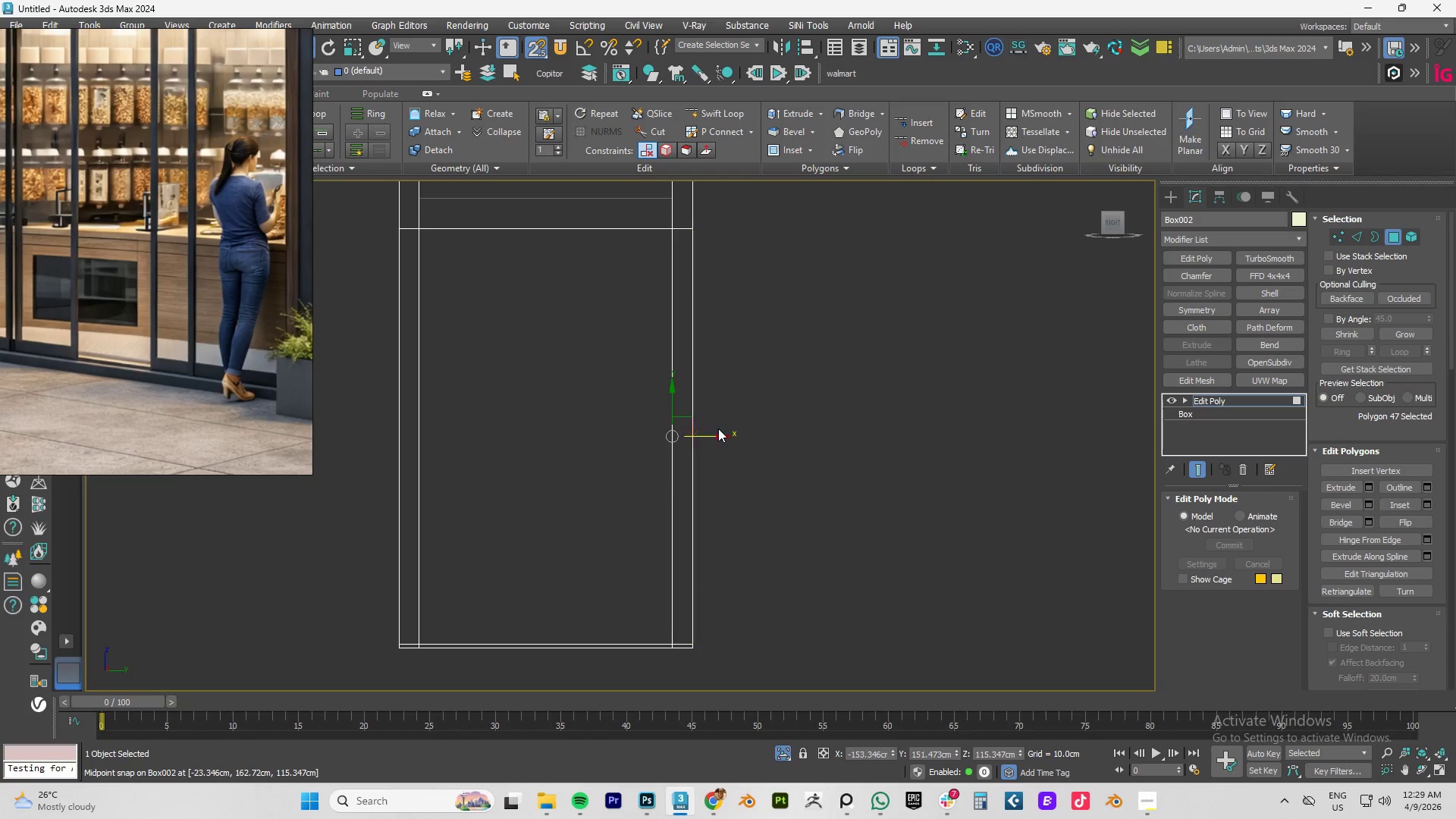 
hold_key(key=AltLeft, duration=1.5)
 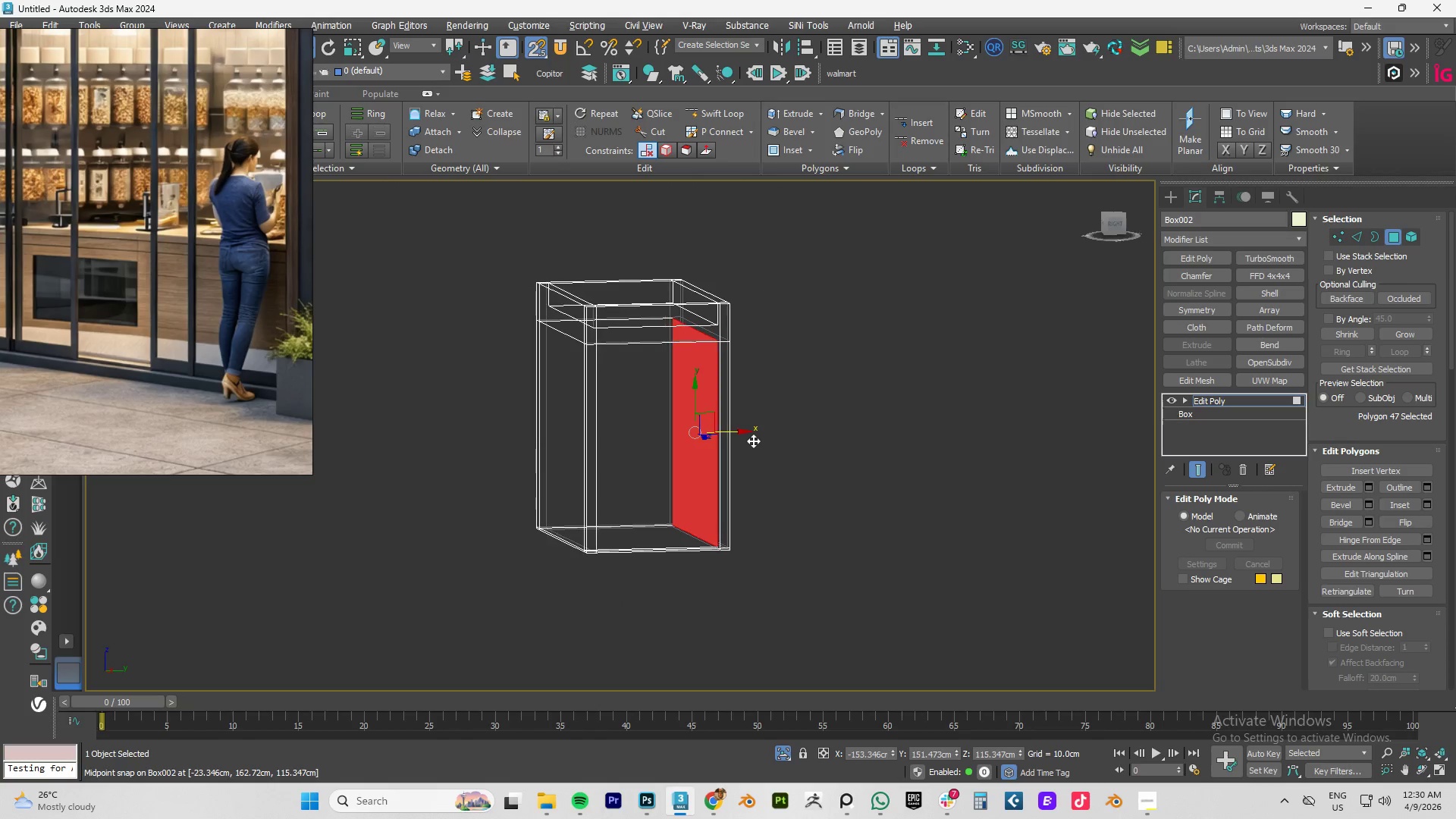 
scroll: coordinate [718, 428], scroll_direction: down, amount: 2.0
 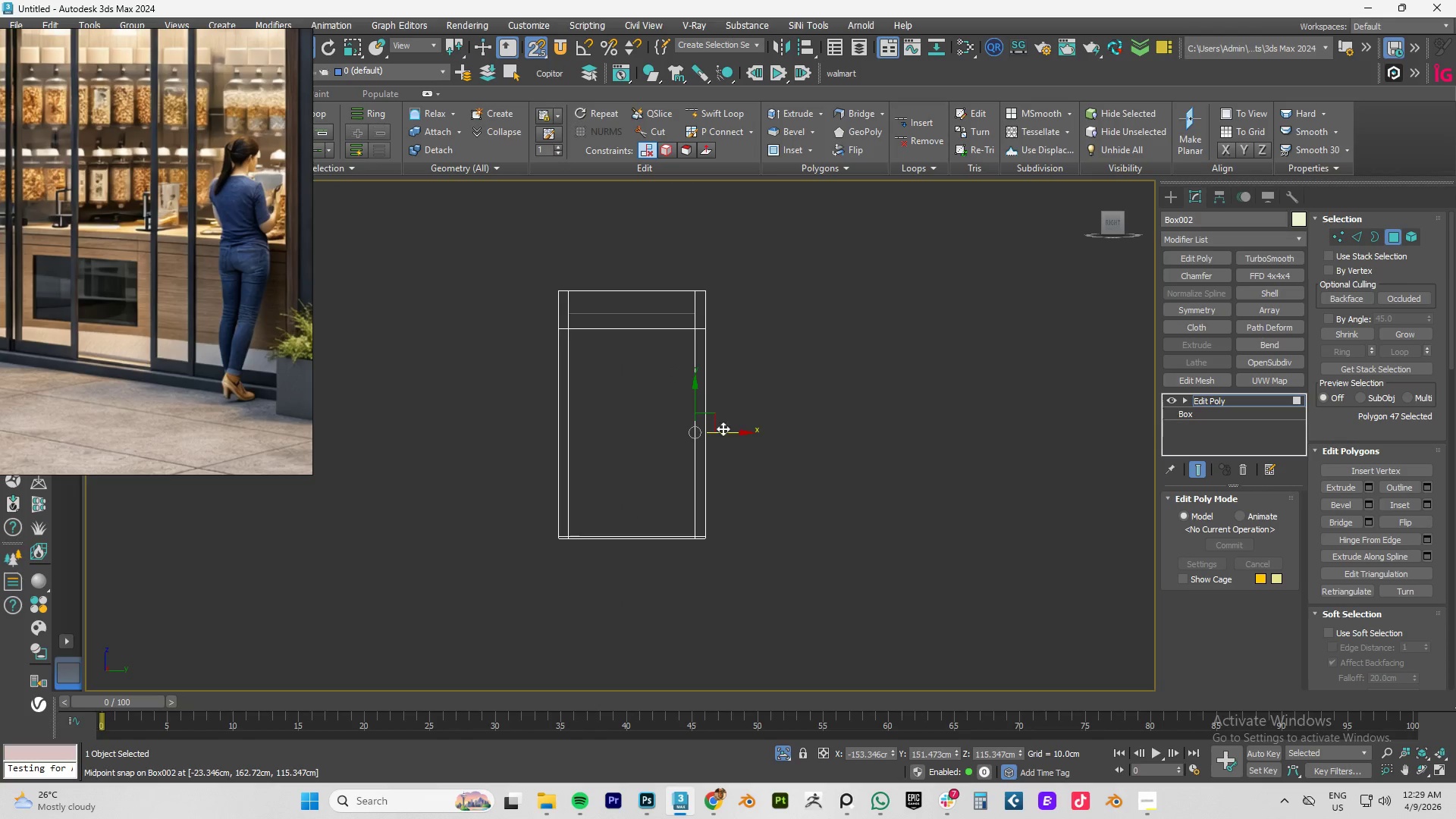 
hold_key(key=AltLeft, duration=1.42)
 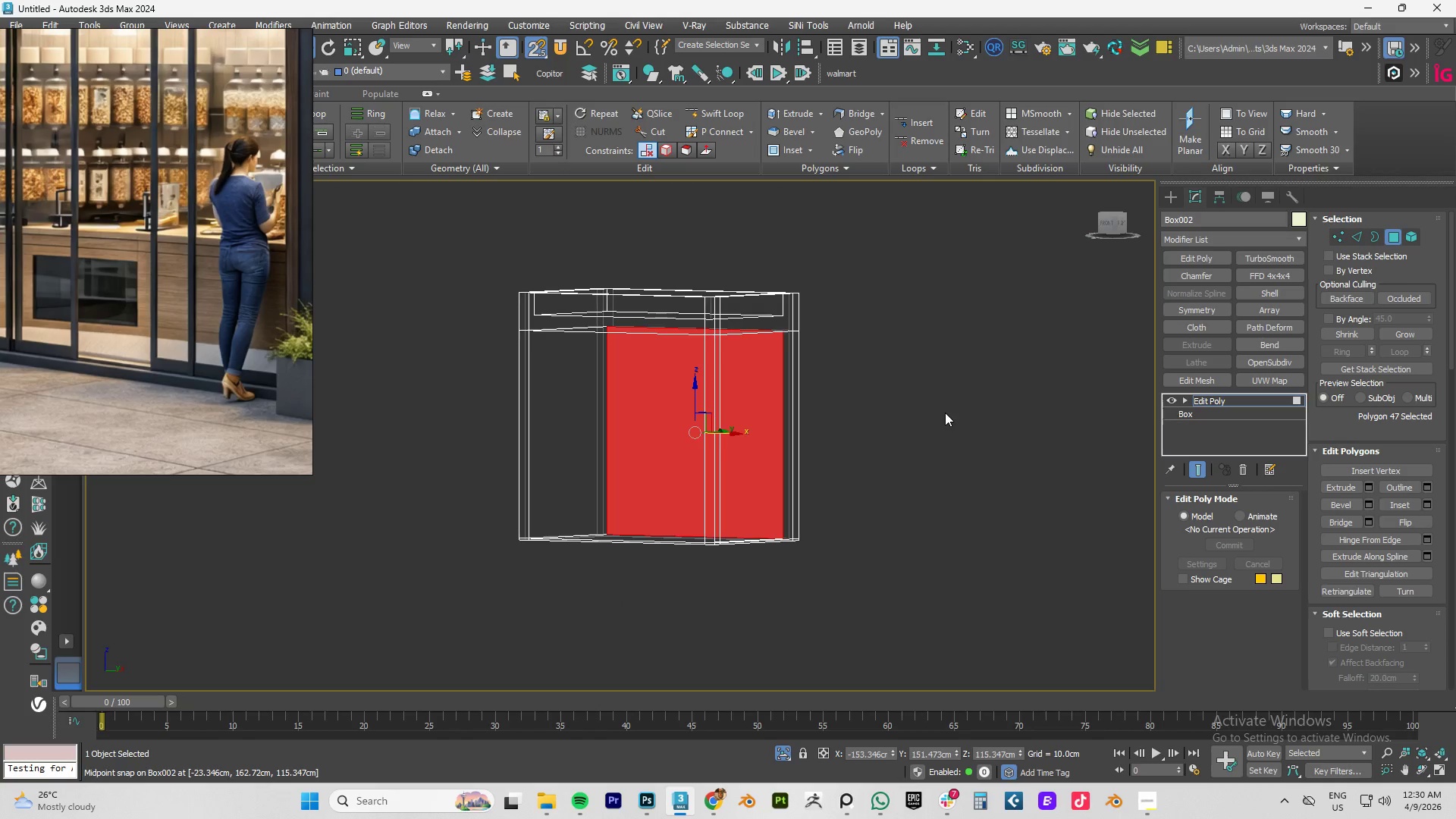 
left_click([945, 413])
 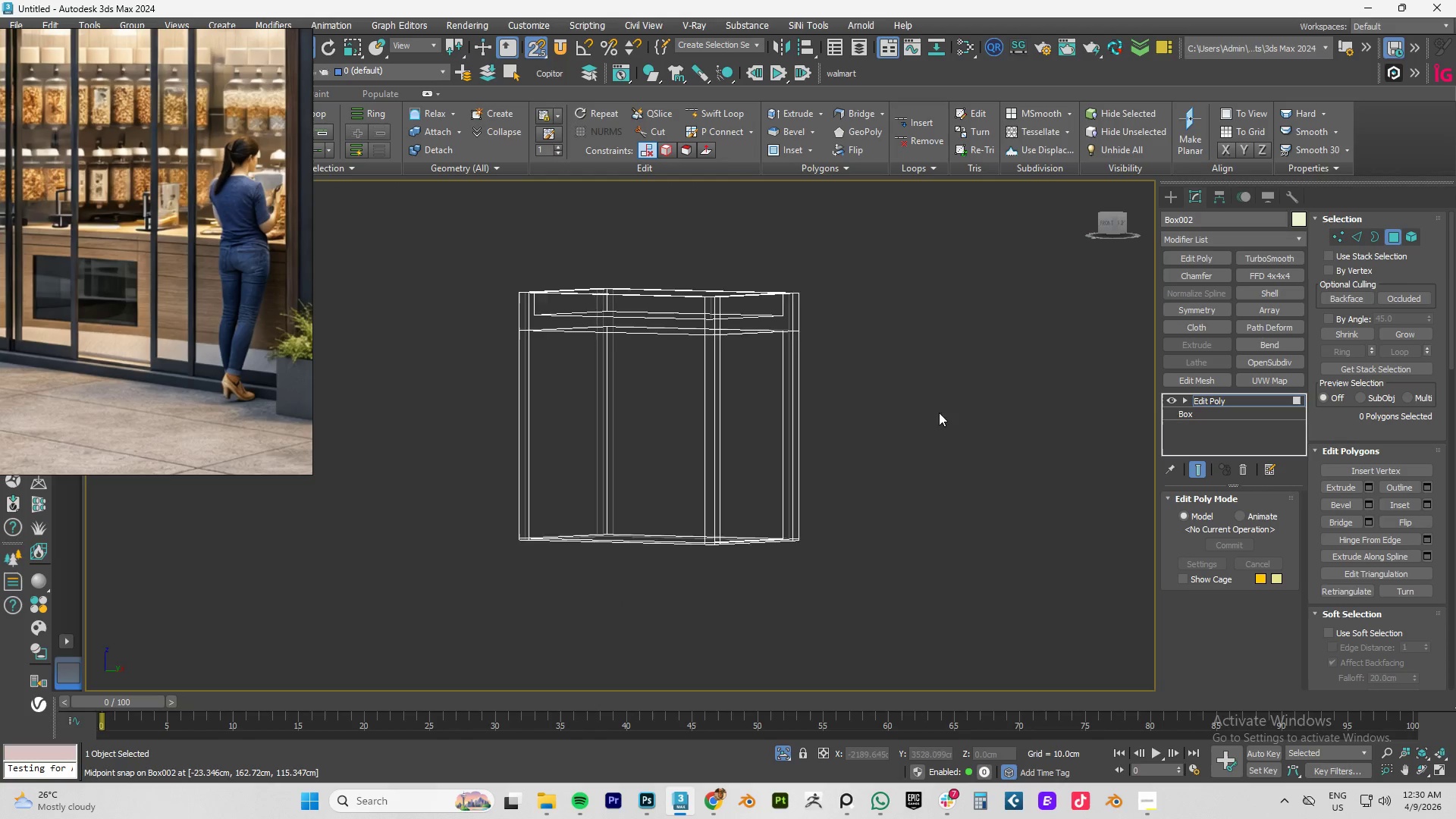 
hold_key(key=AltLeft, duration=0.33)
 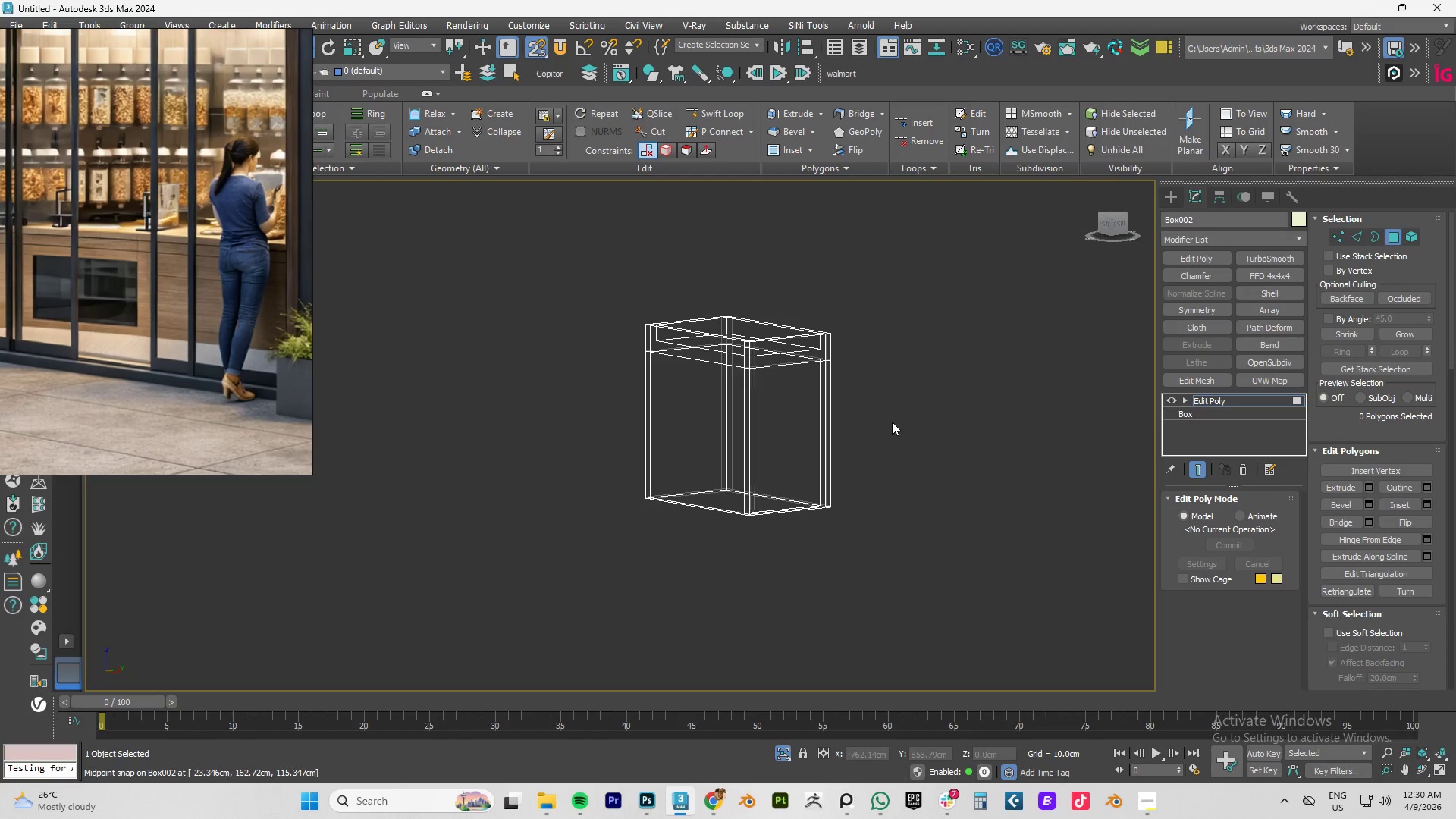 
scroll: coordinate [930, 414], scroll_direction: down, amount: 1.0
 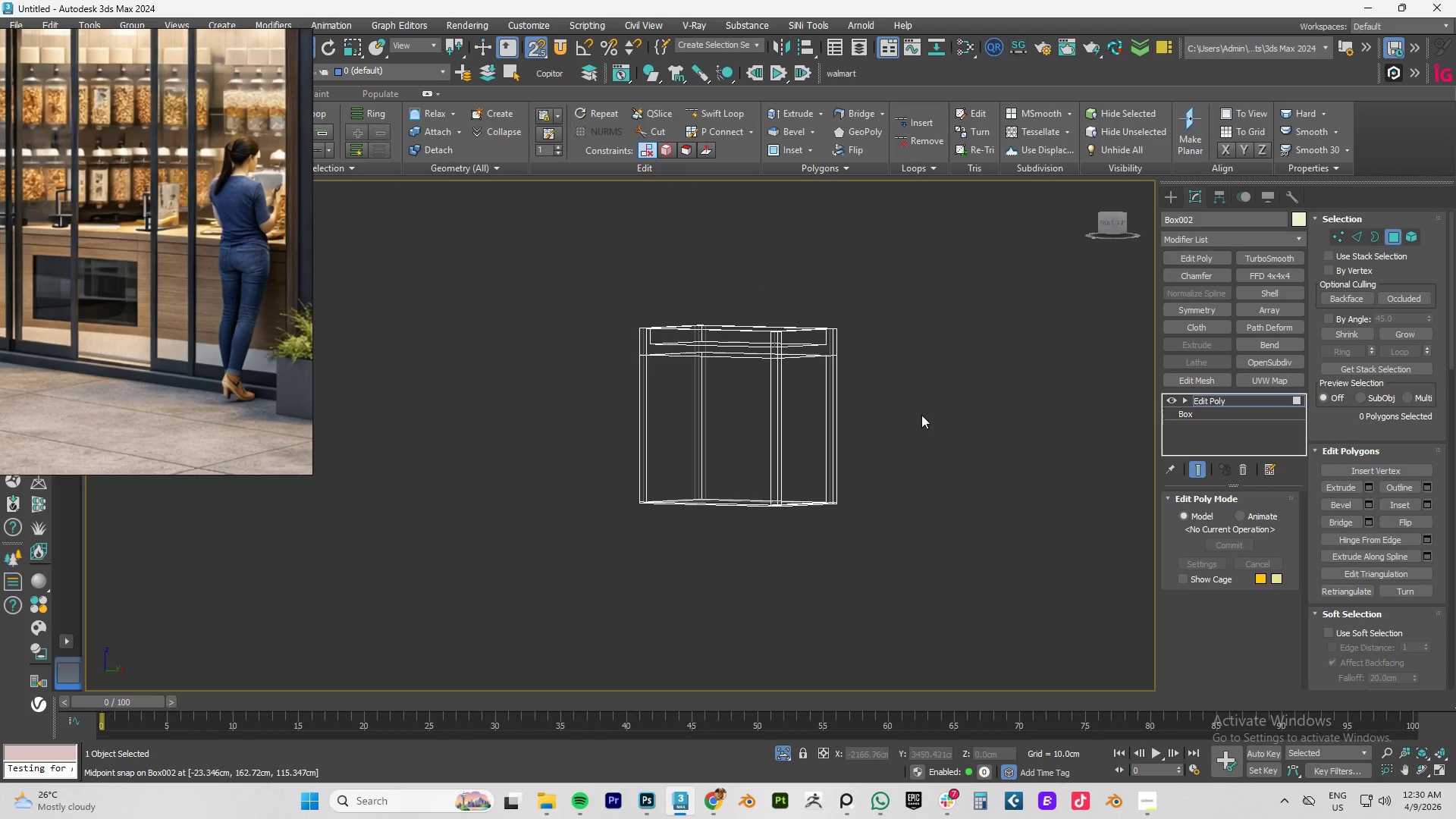 
key(F3)
 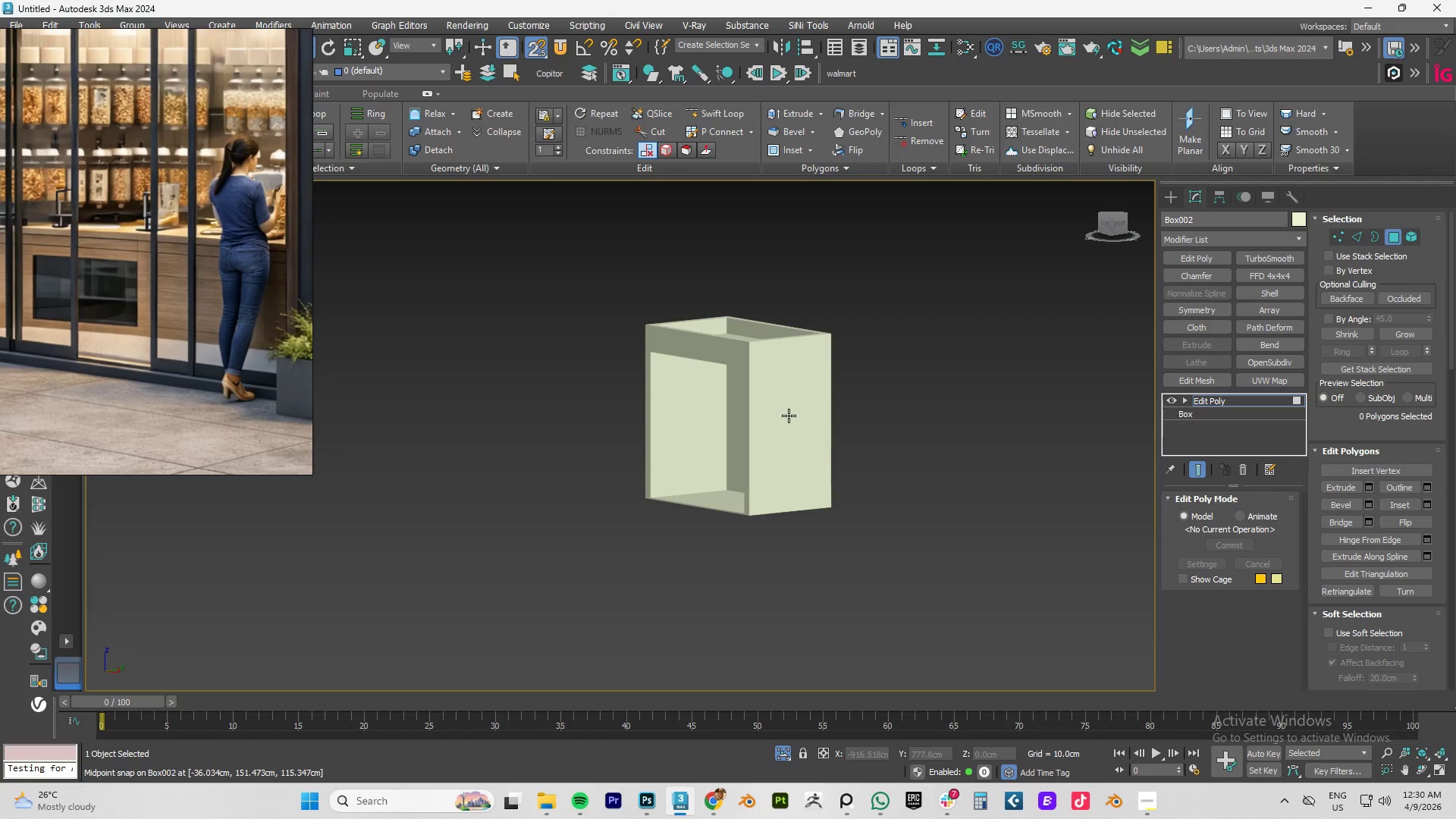 
key(F4)
 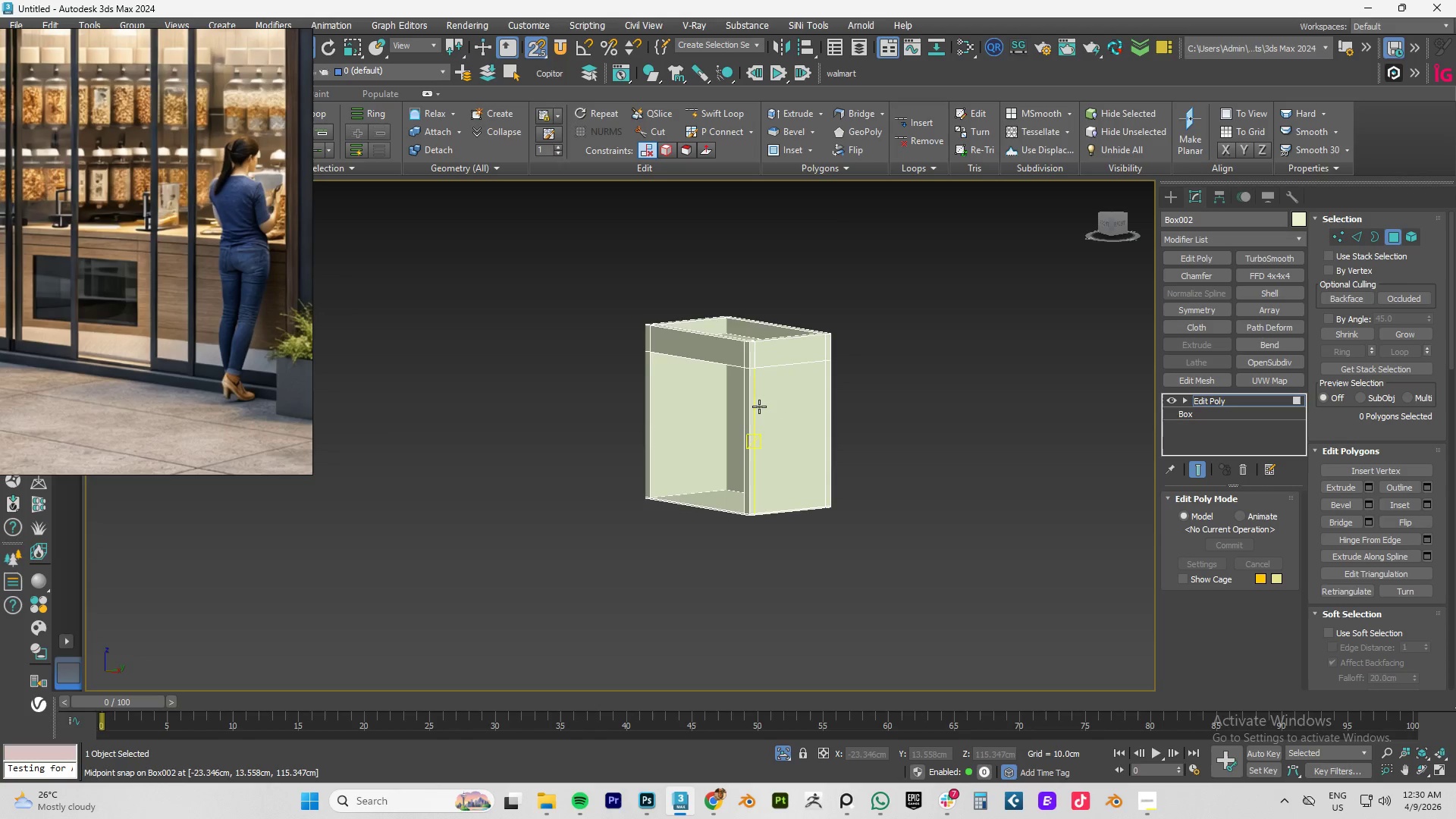 
key(F4)
 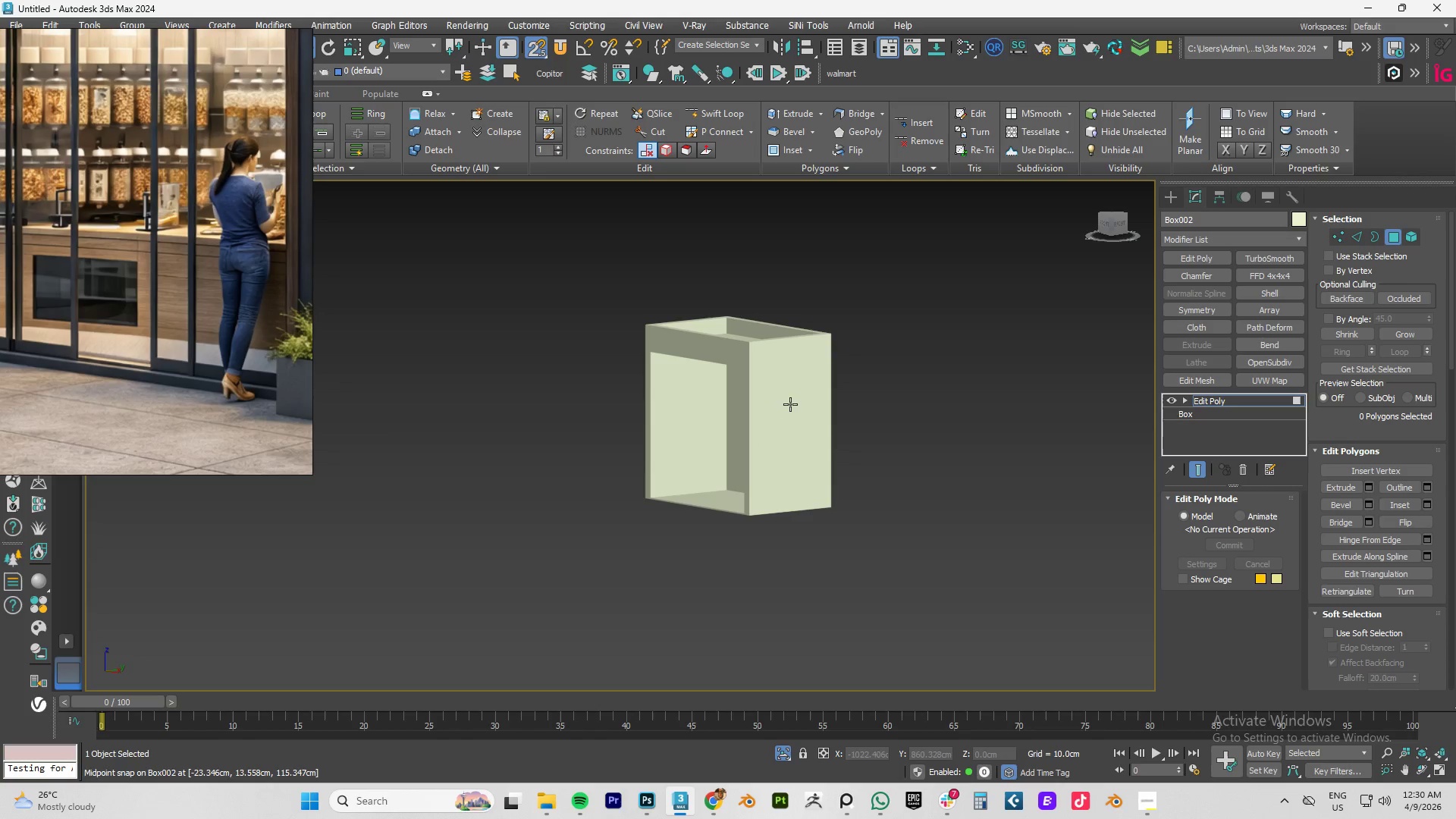 
hold_key(key=AltLeft, duration=0.75)
 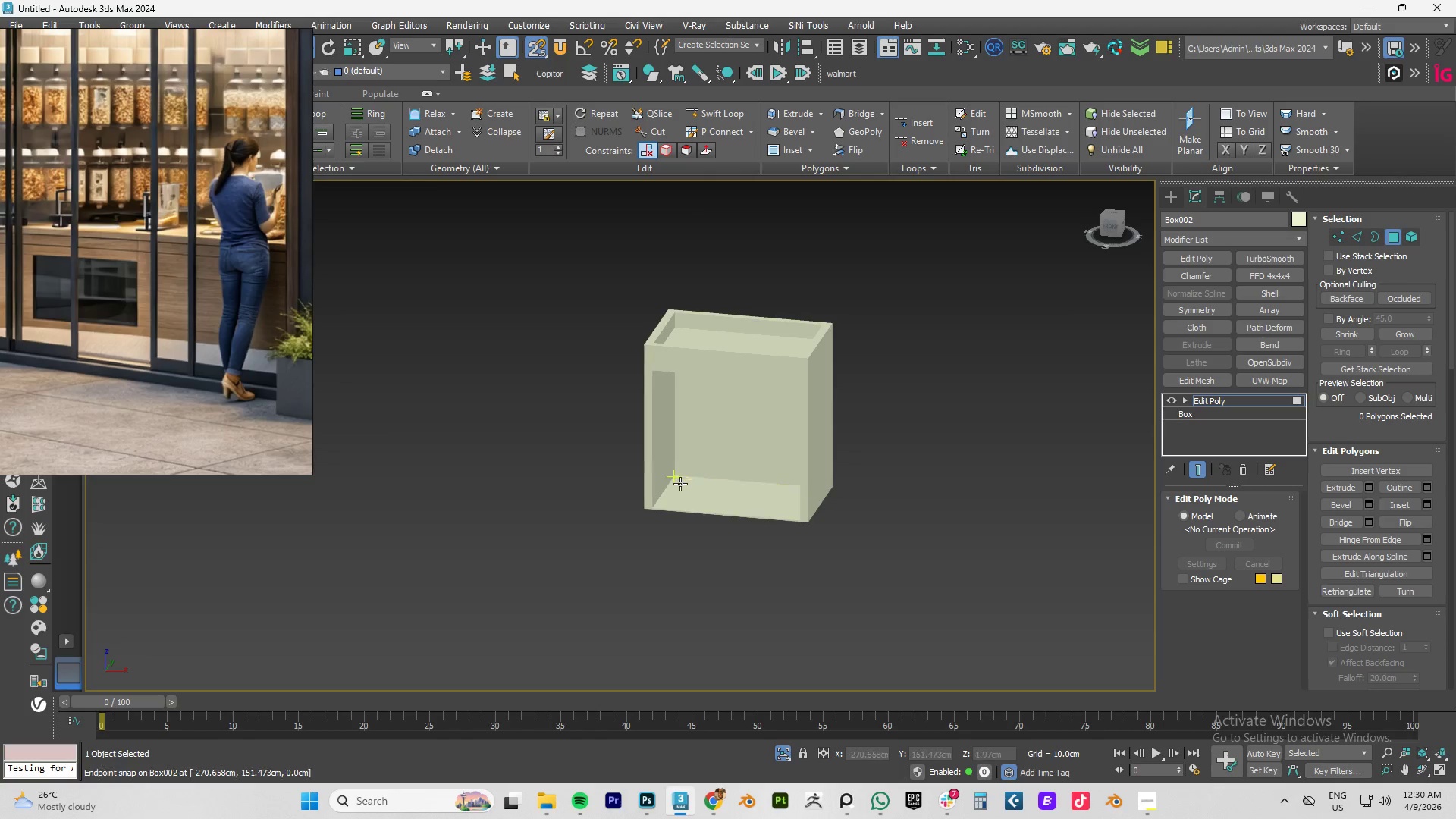 
scroll: coordinate [166, 363], scroll_direction: down, amount: 4.0
 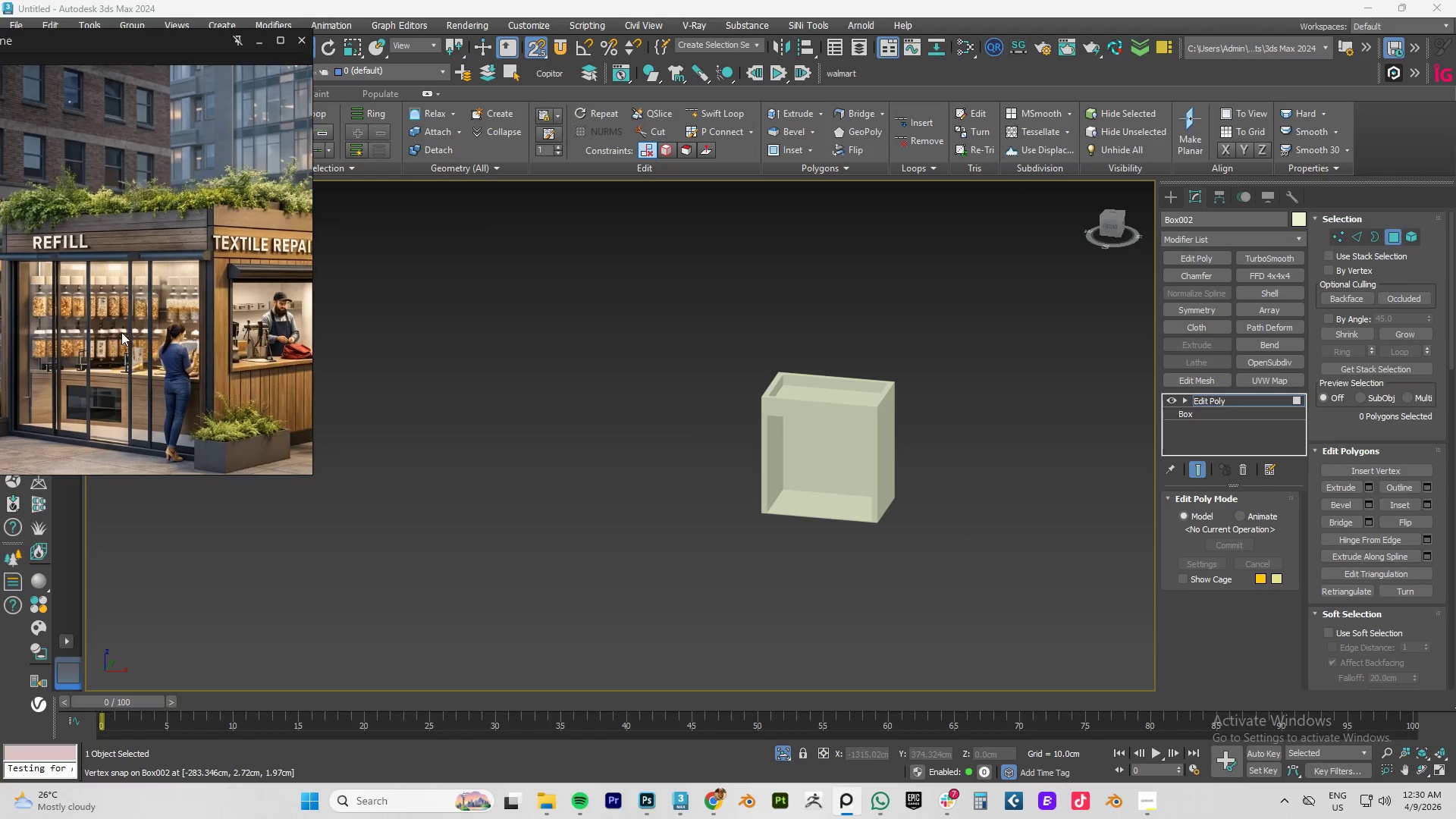 
hold_key(key=AltLeft, duration=0.56)
 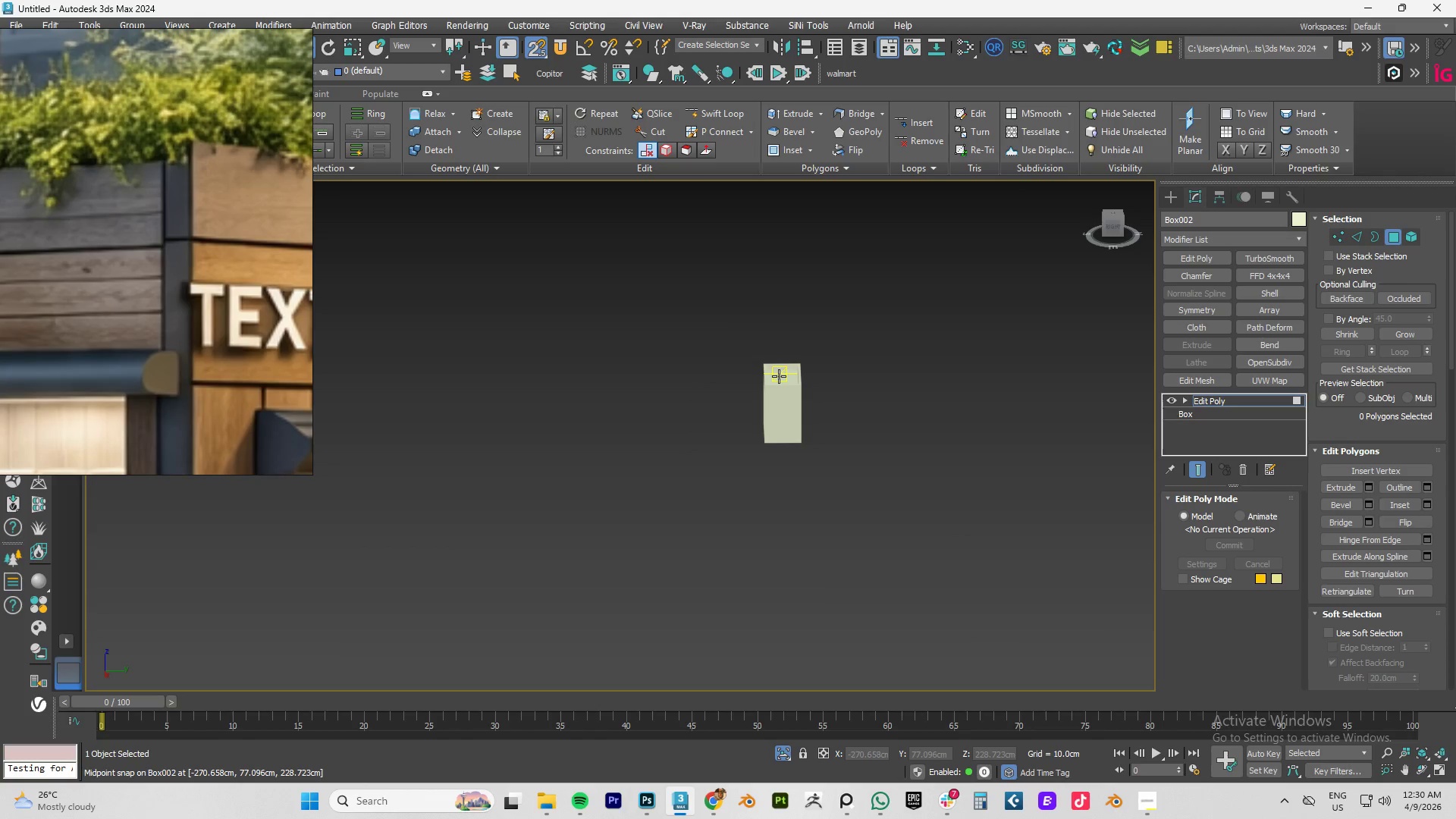 
scroll: coordinate [795, 396], scroll_direction: up, amount: 9.0
 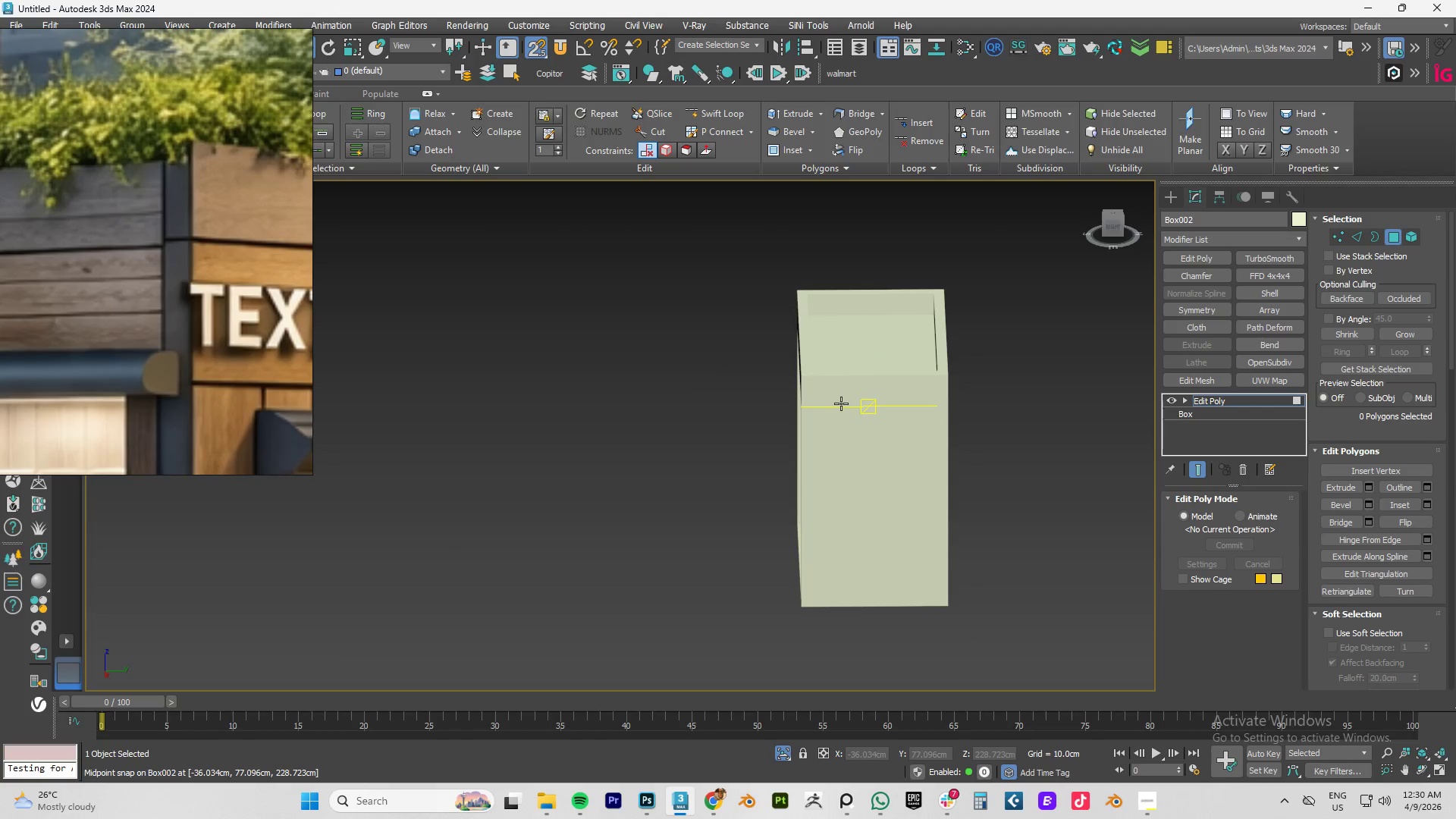 
hold_key(key=AltLeft, duration=0.8)
 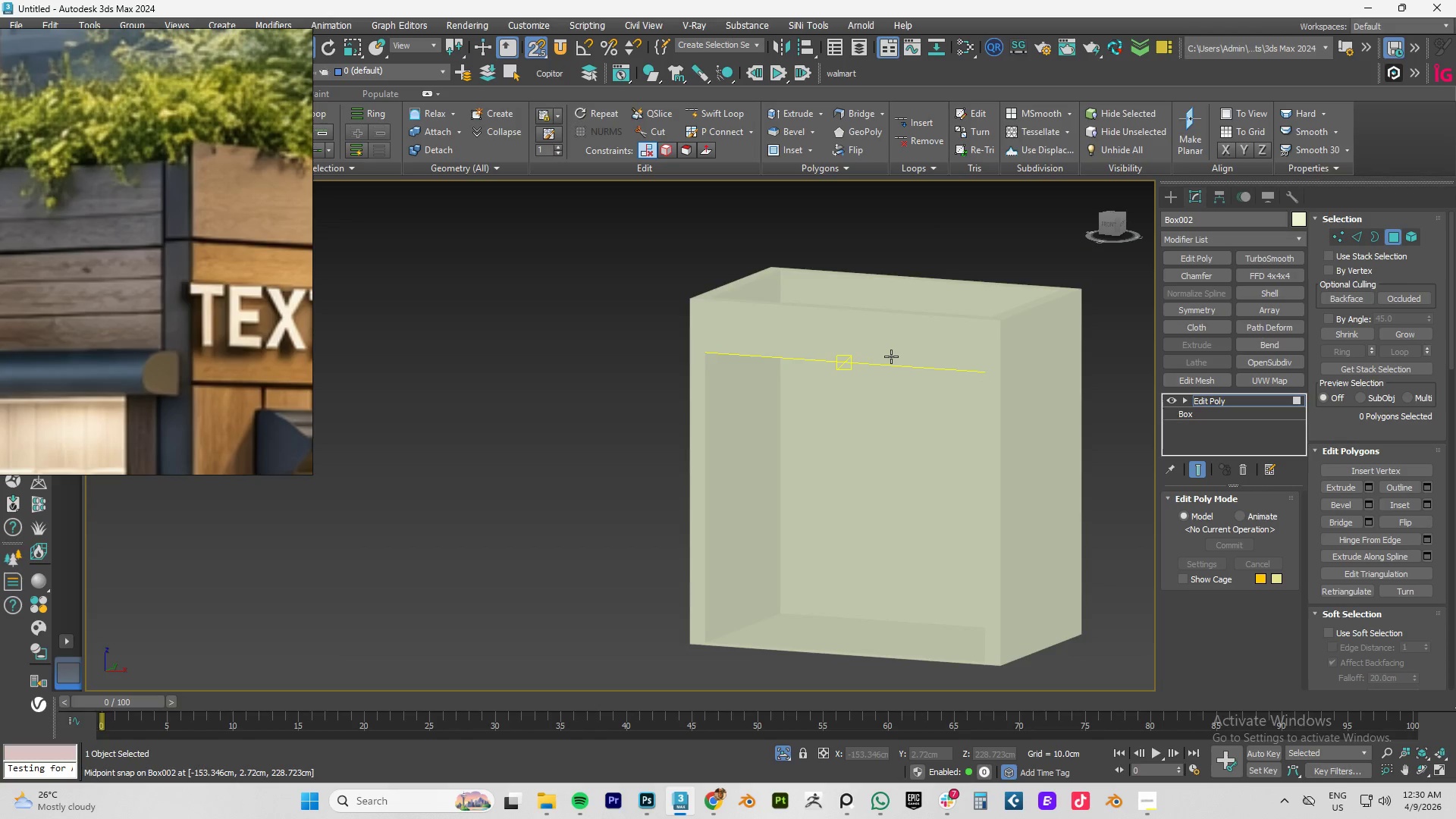 
scroll: coordinate [841, 403], scroll_direction: up, amount: 1.0
 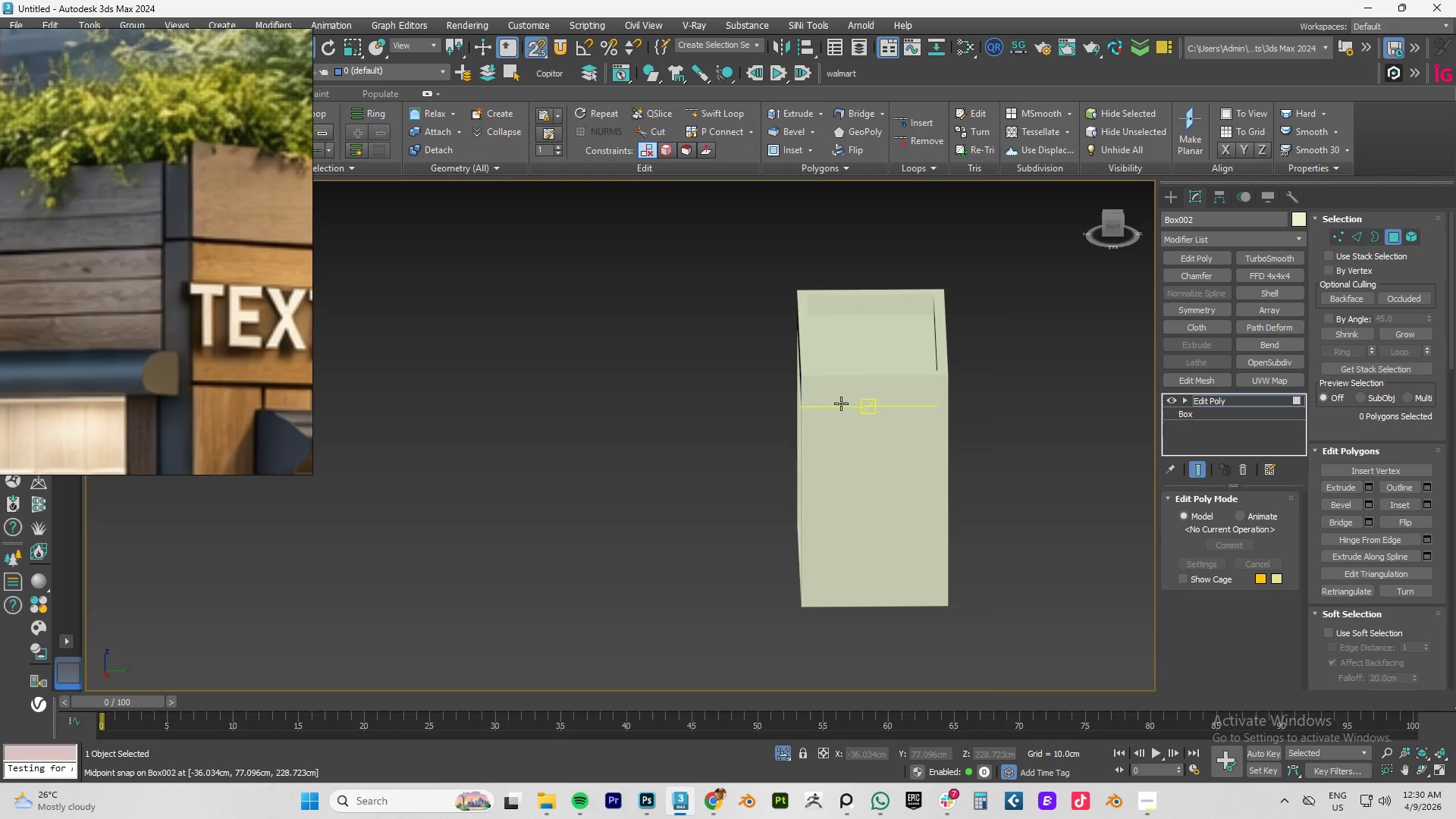 
type(fz)
 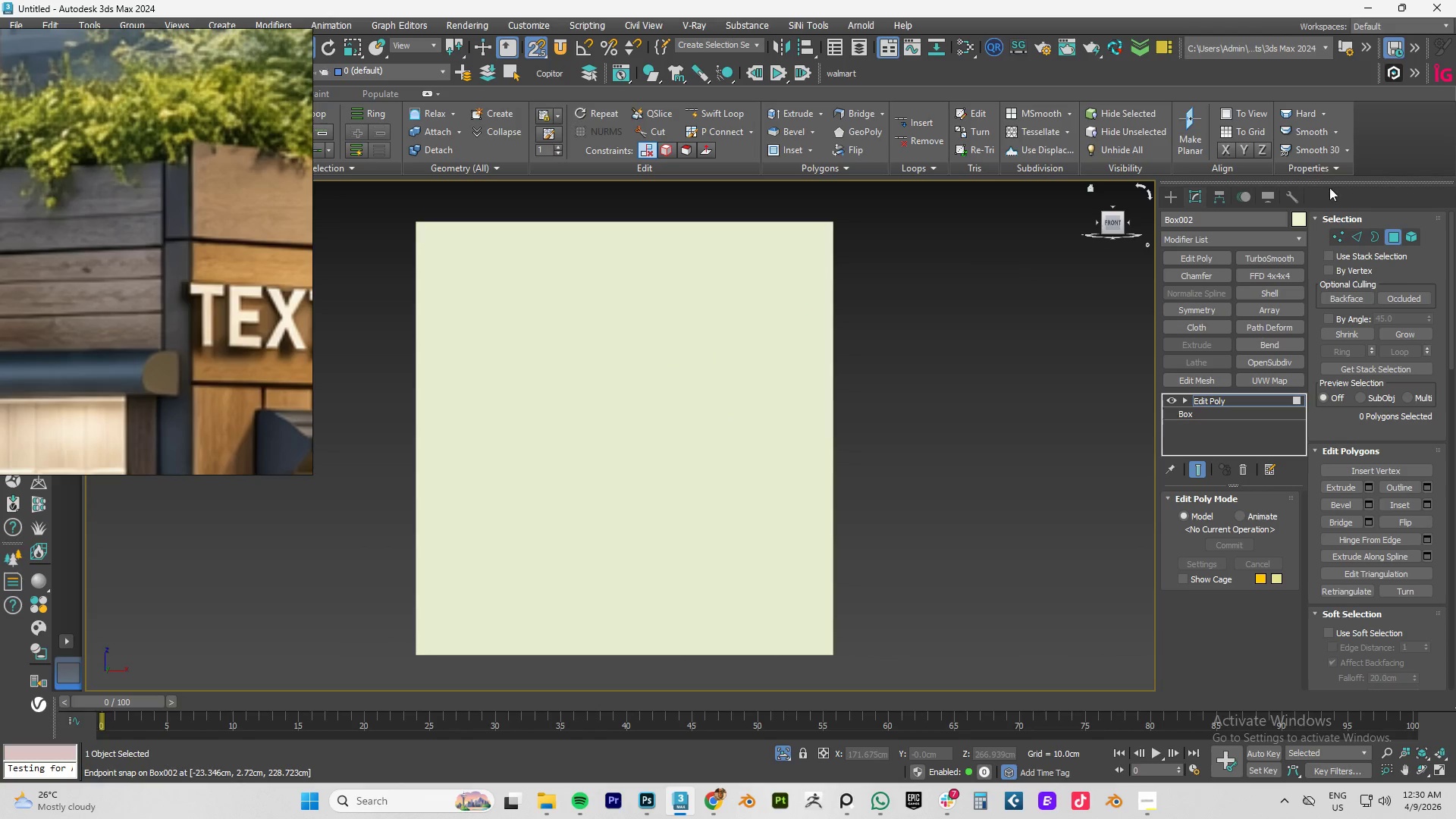 
left_click([1297, 224])
 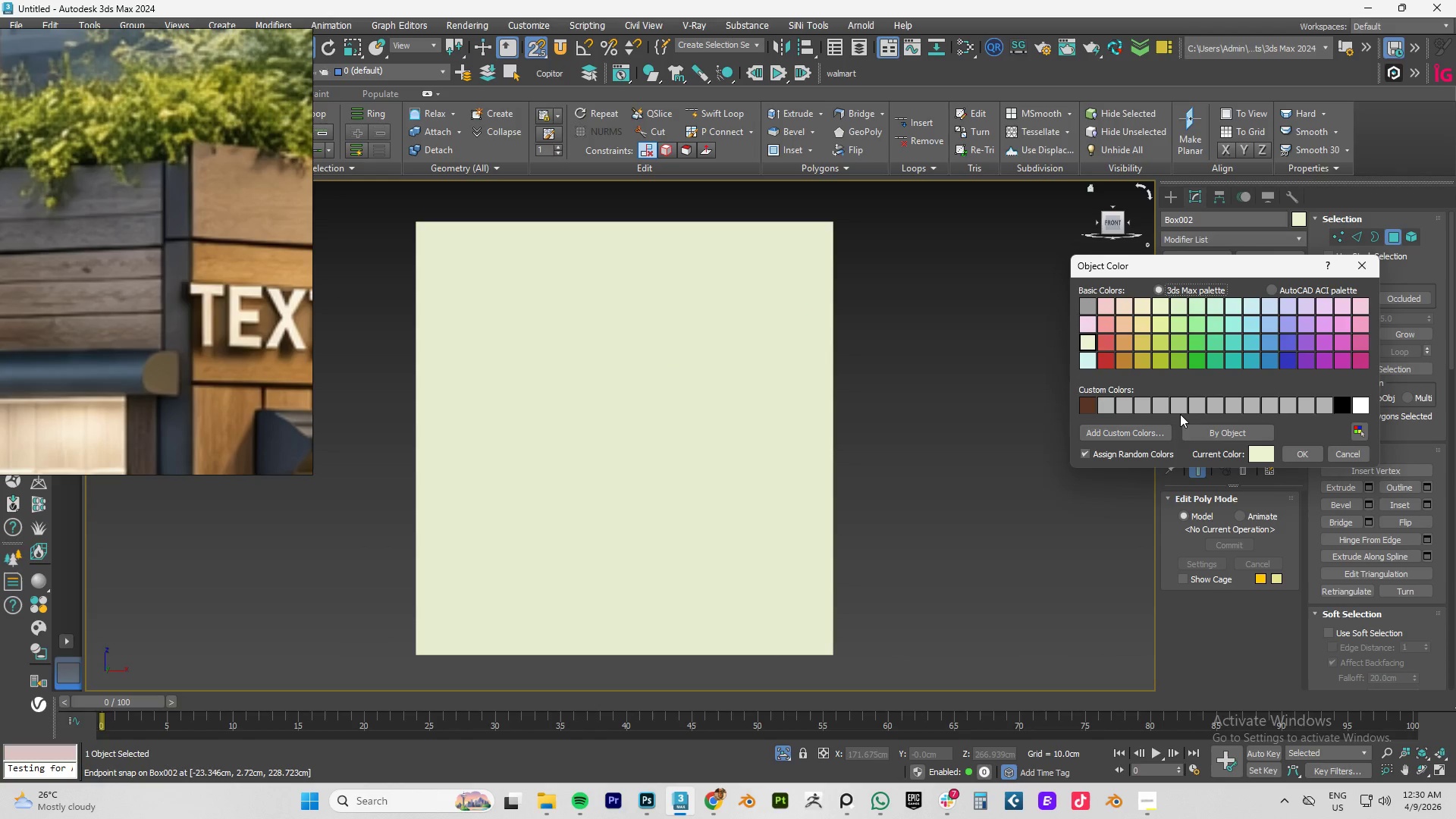 
left_click([1180, 407])
 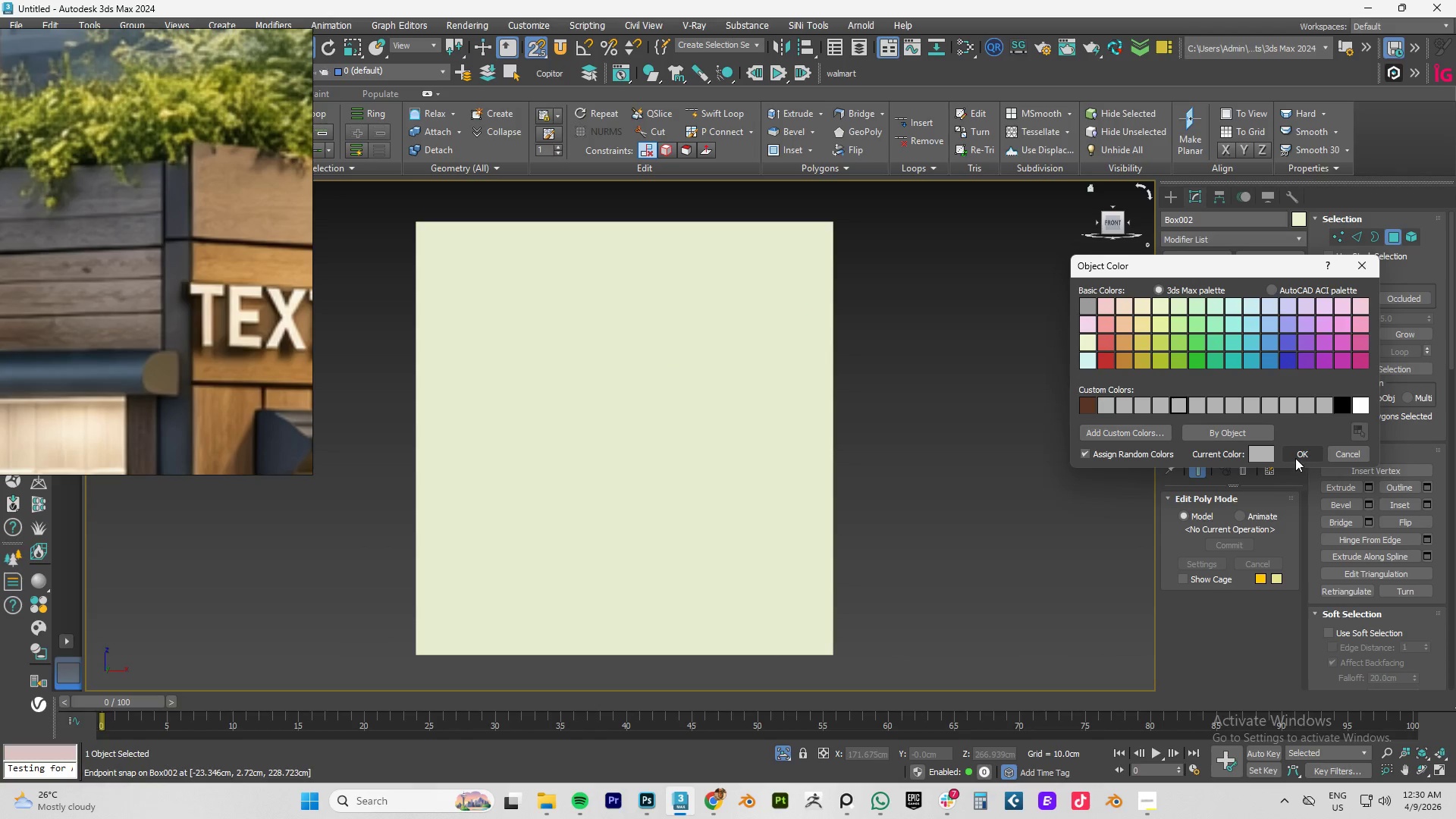 
left_click([1295, 457])
 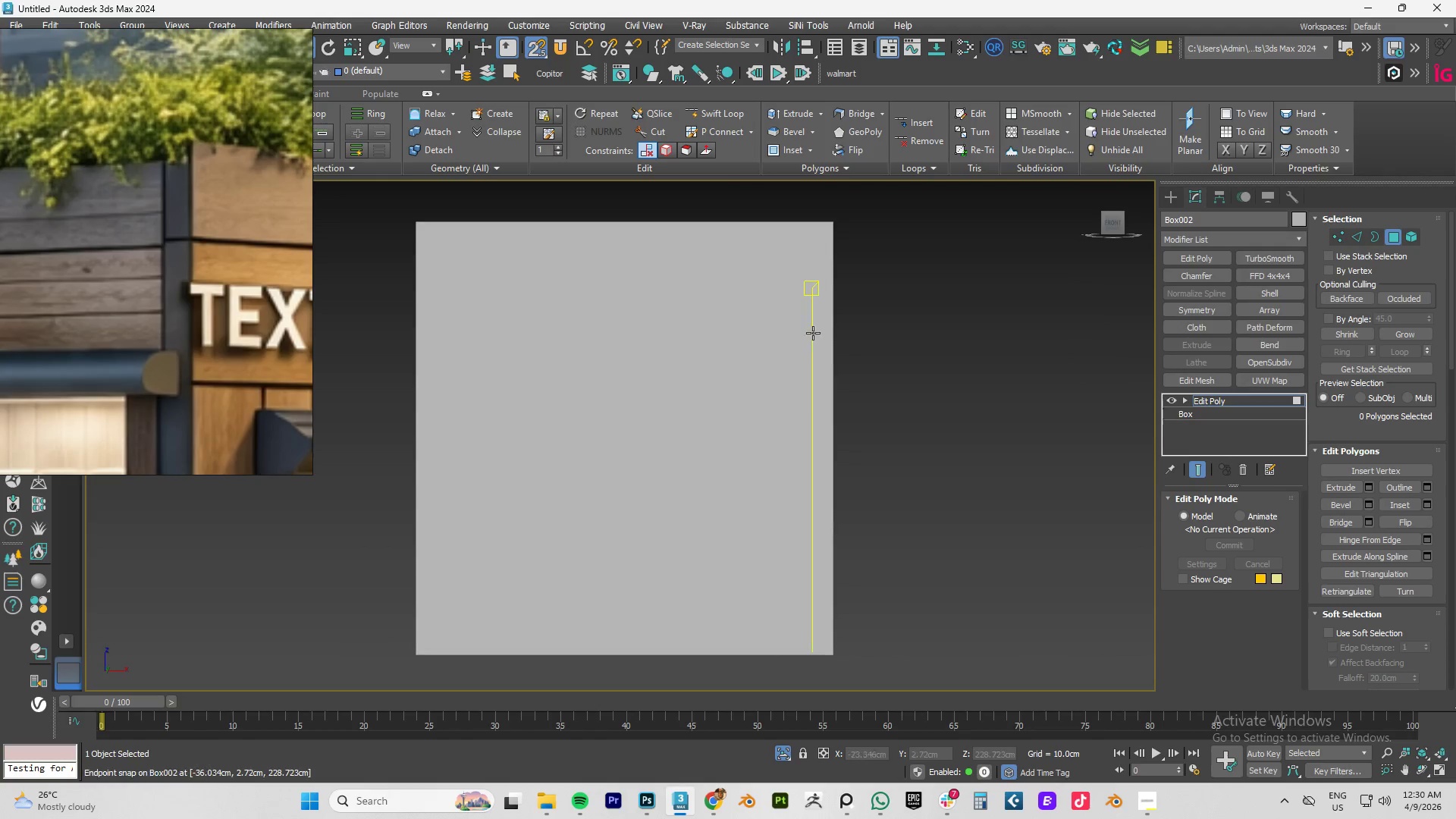 
scroll: coordinate [810, 331], scroll_direction: down, amount: 2.0
 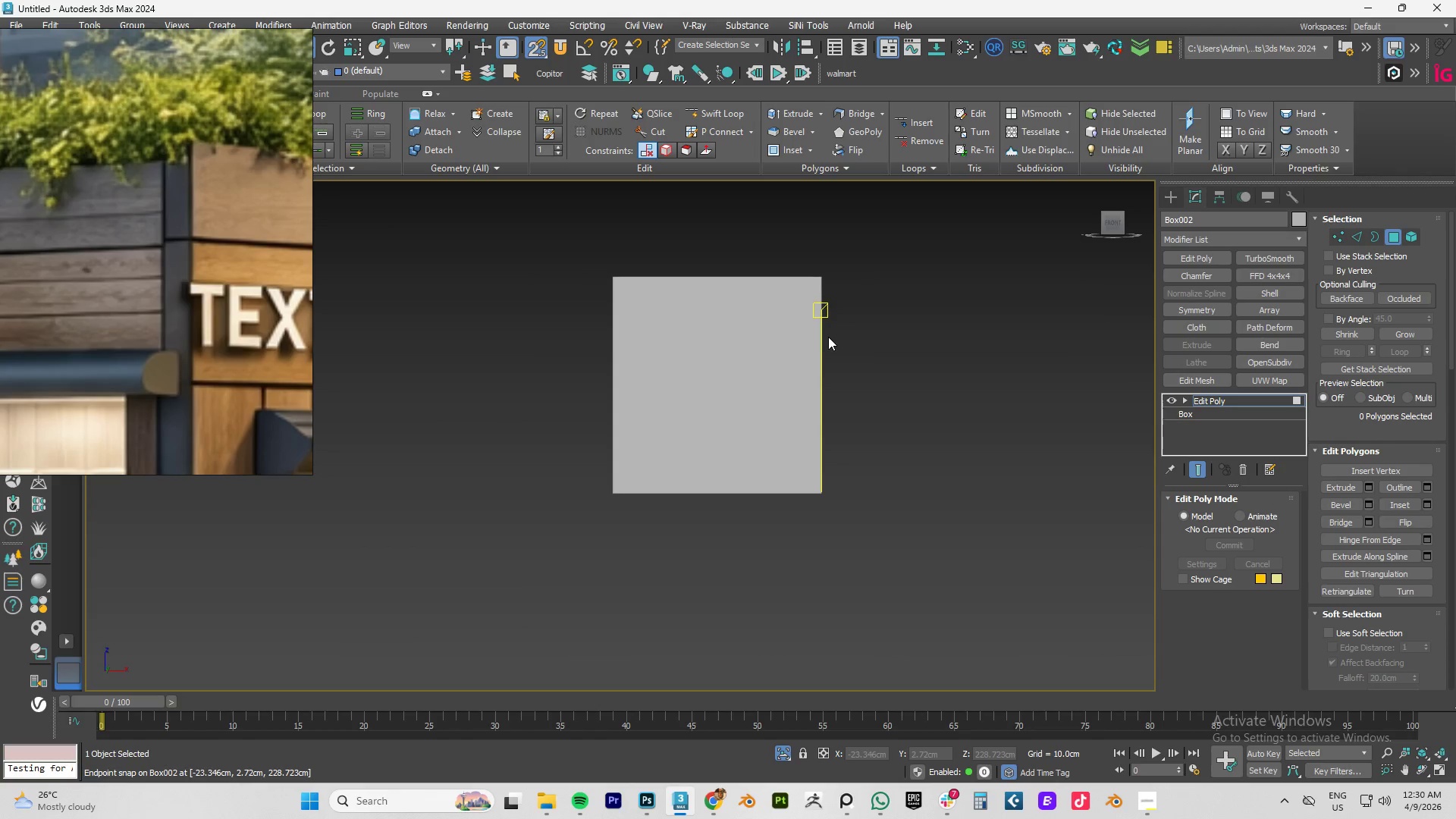 
hold_key(key=AltLeft, duration=0.7)
 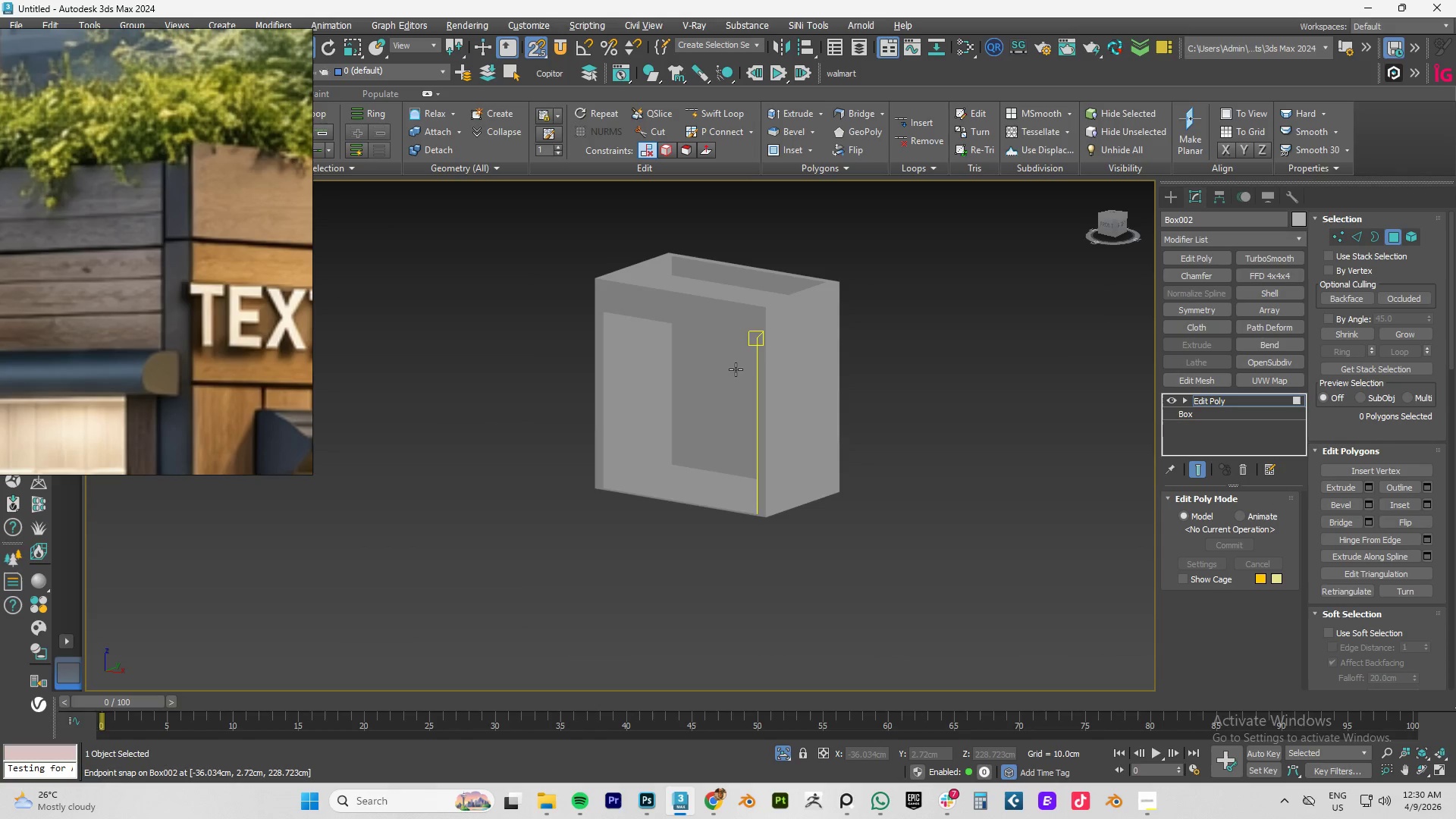 
key(F4)
 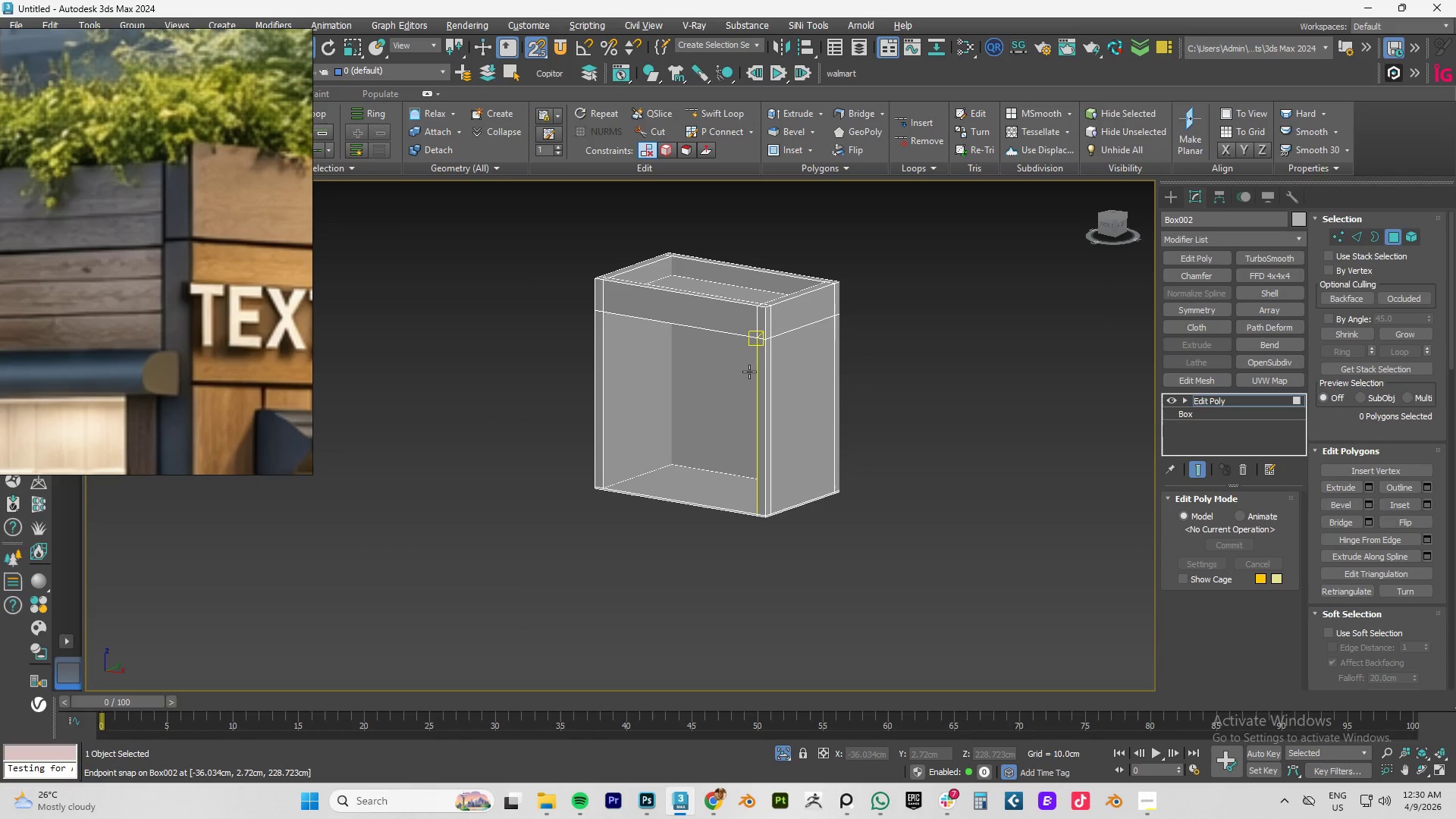 
hold_key(key=AltLeft, duration=0.66)
 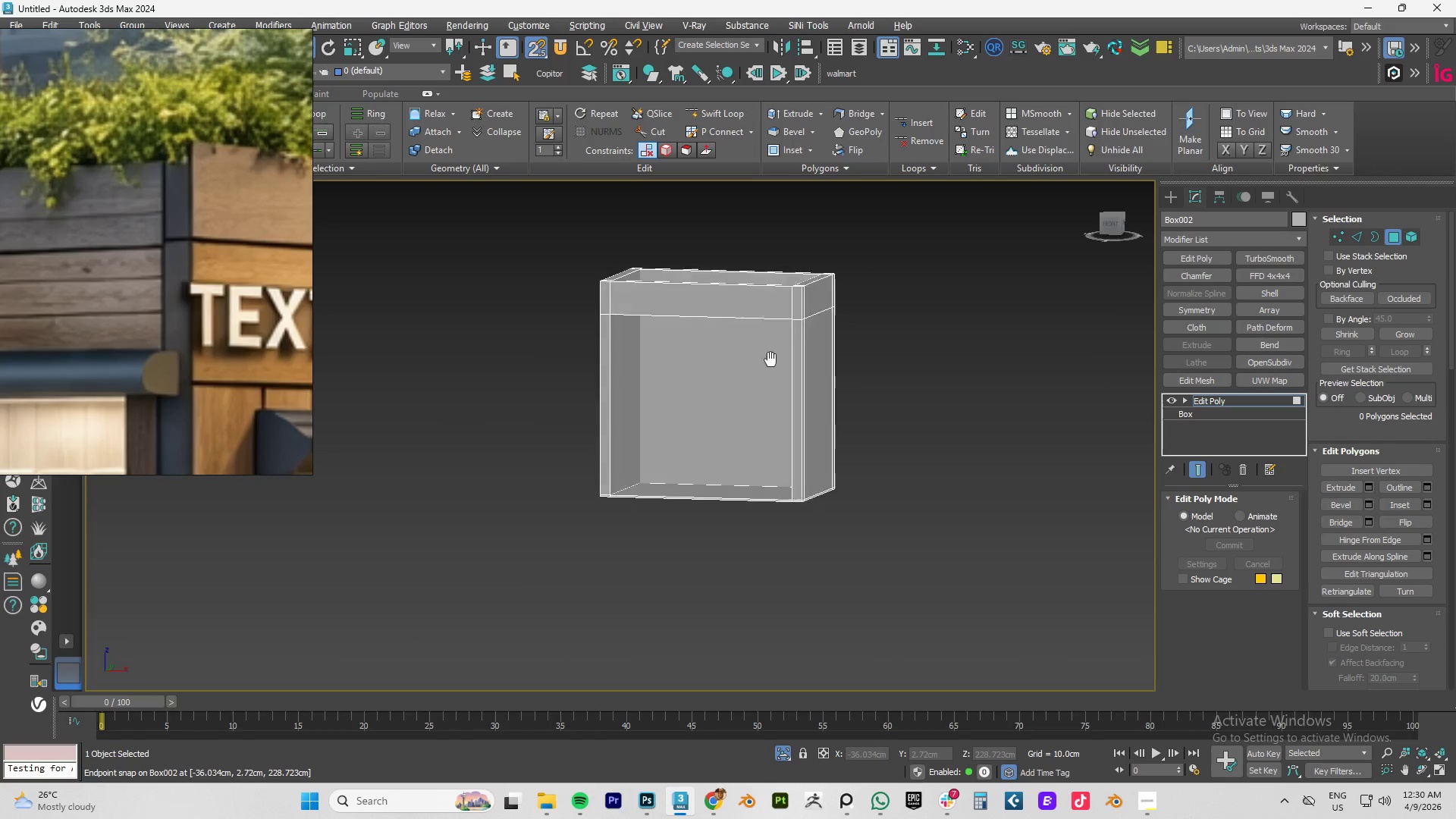 
hold_key(key=AltLeft, duration=1.5)
 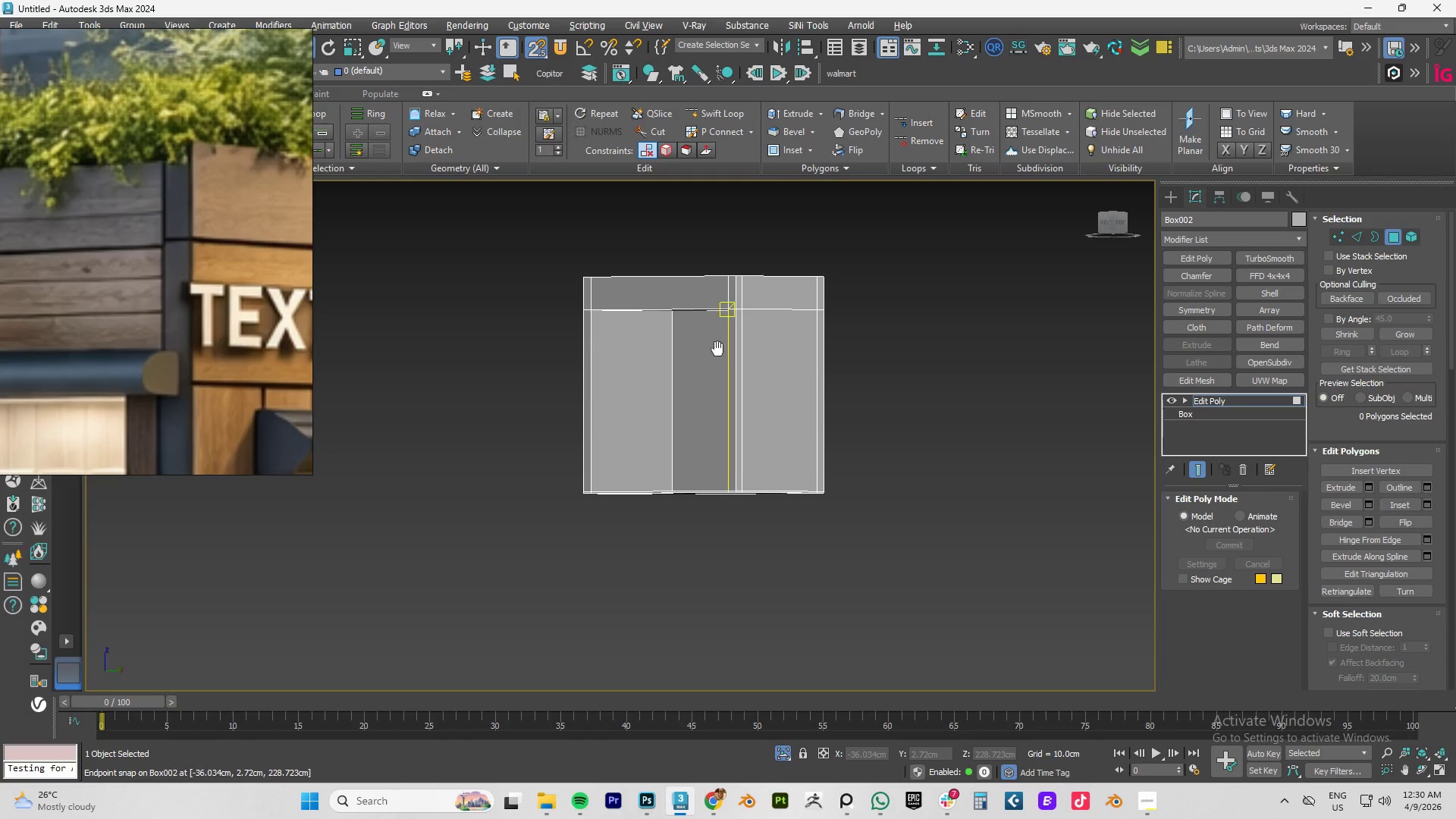 
key(Alt+AltLeft)
 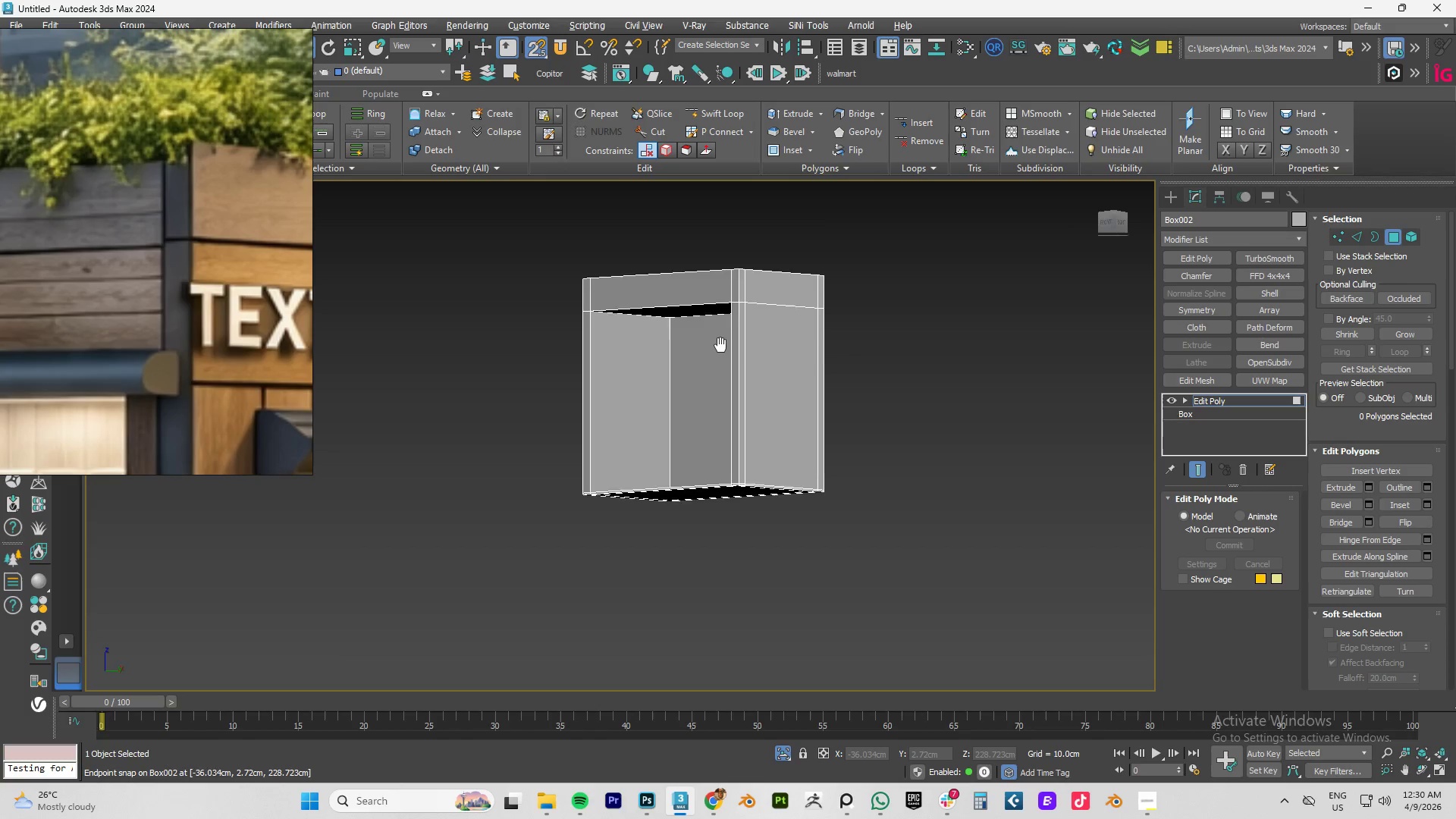 
key(Alt+AltLeft)
 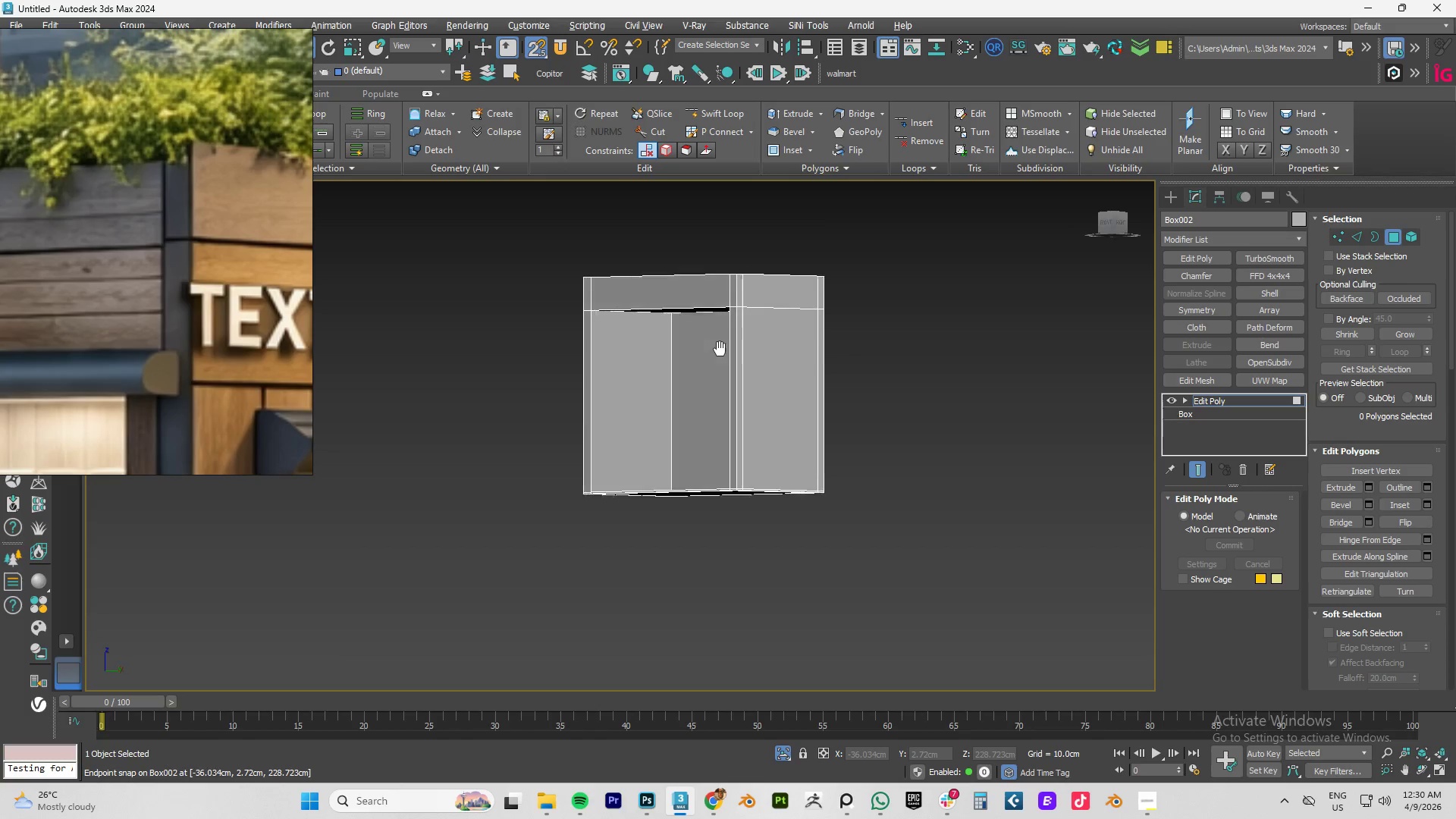 
key(Alt+AltLeft)
 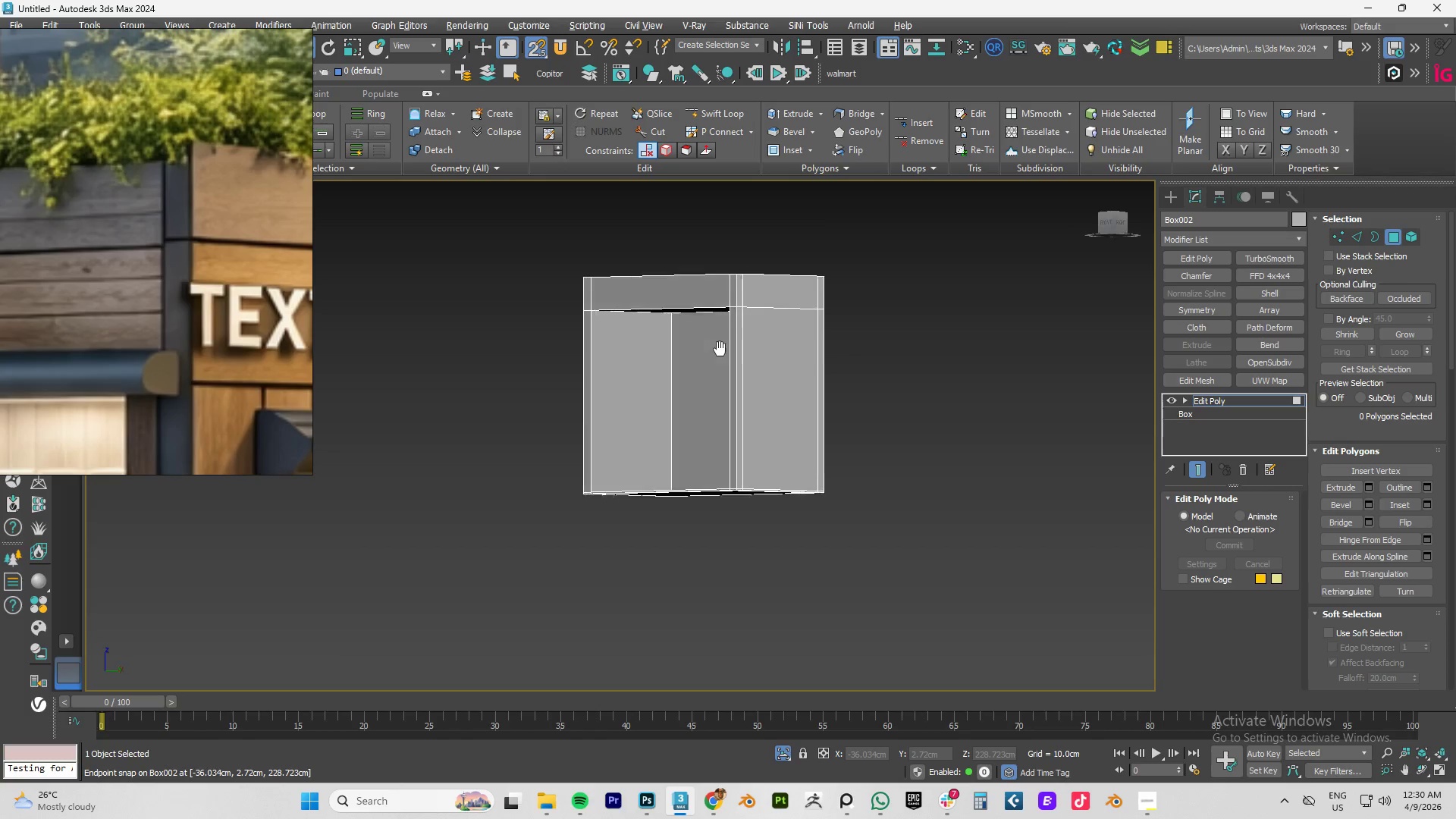 
key(Alt+AltLeft)
 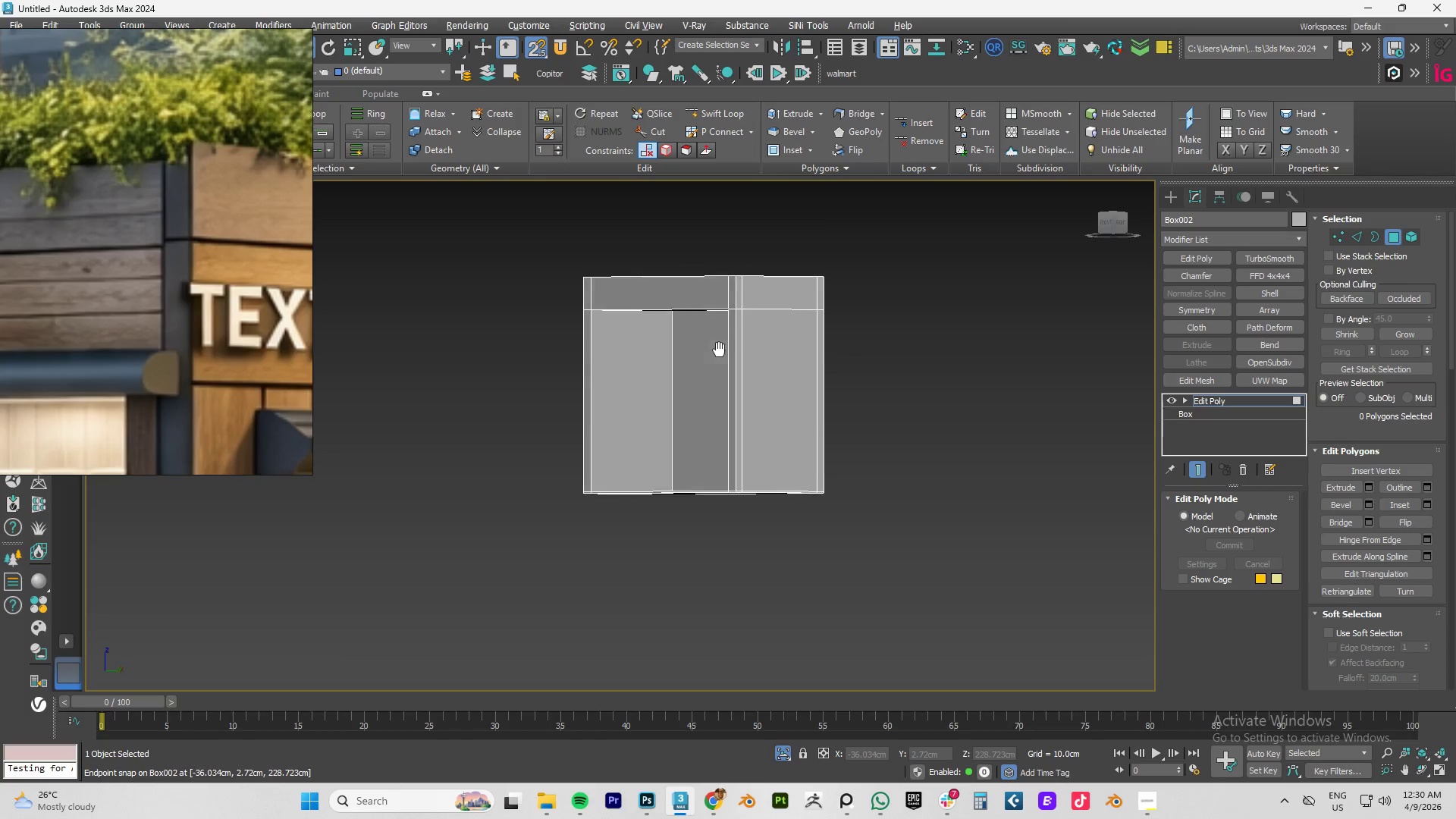 
key(Alt+AltLeft)
 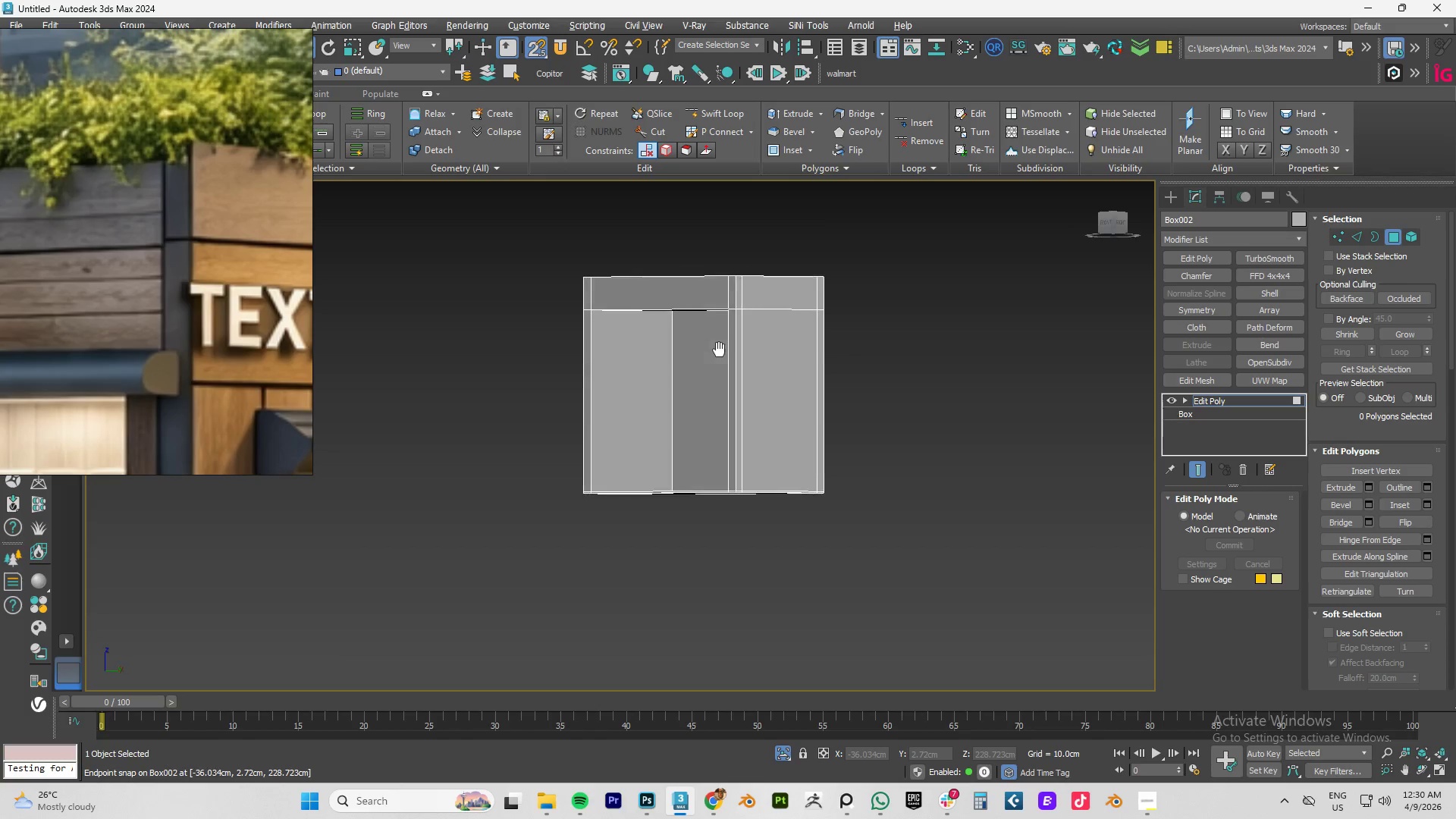 
key(Alt+AltLeft)
 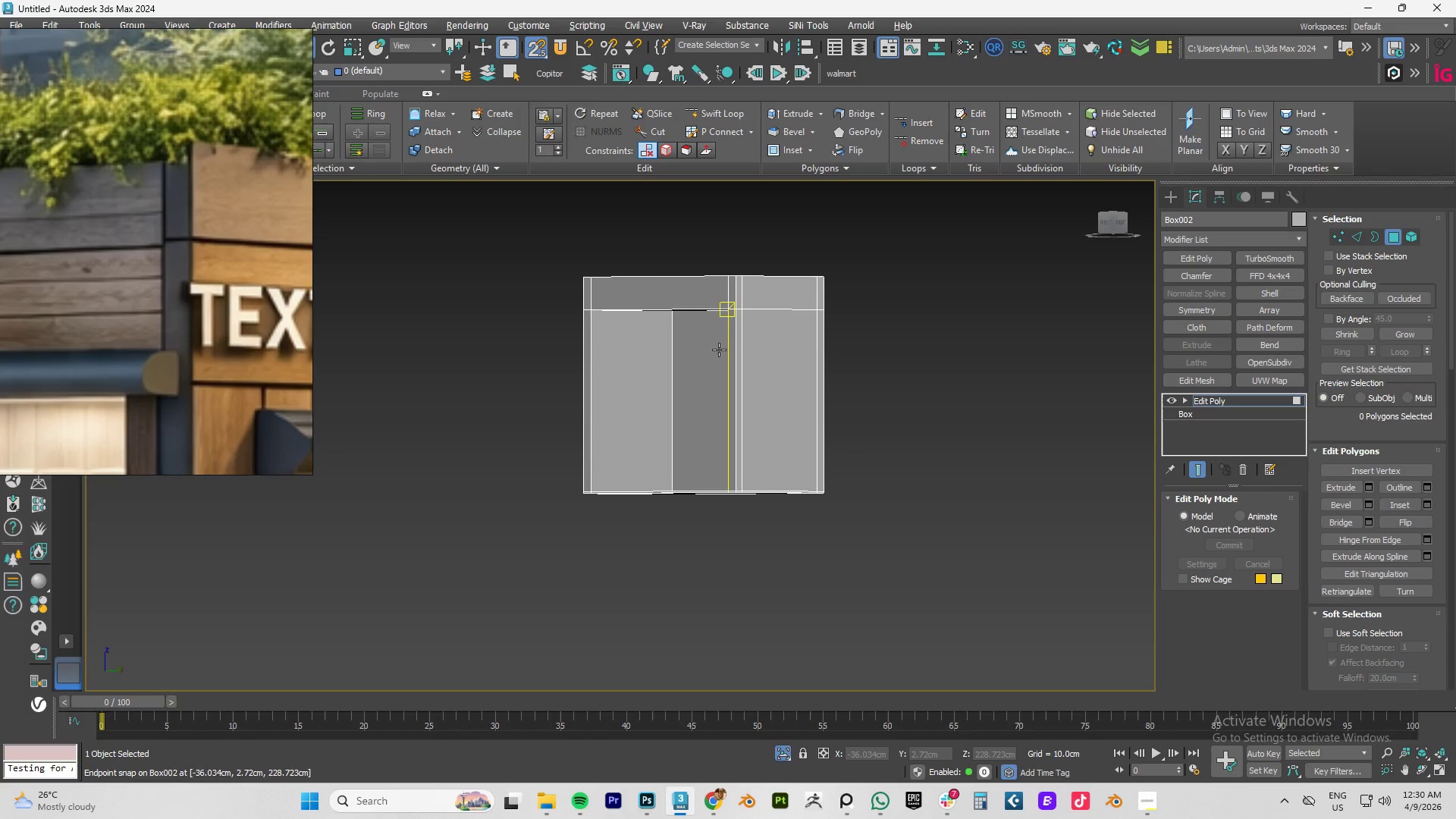 
key(Alt+AltLeft)
 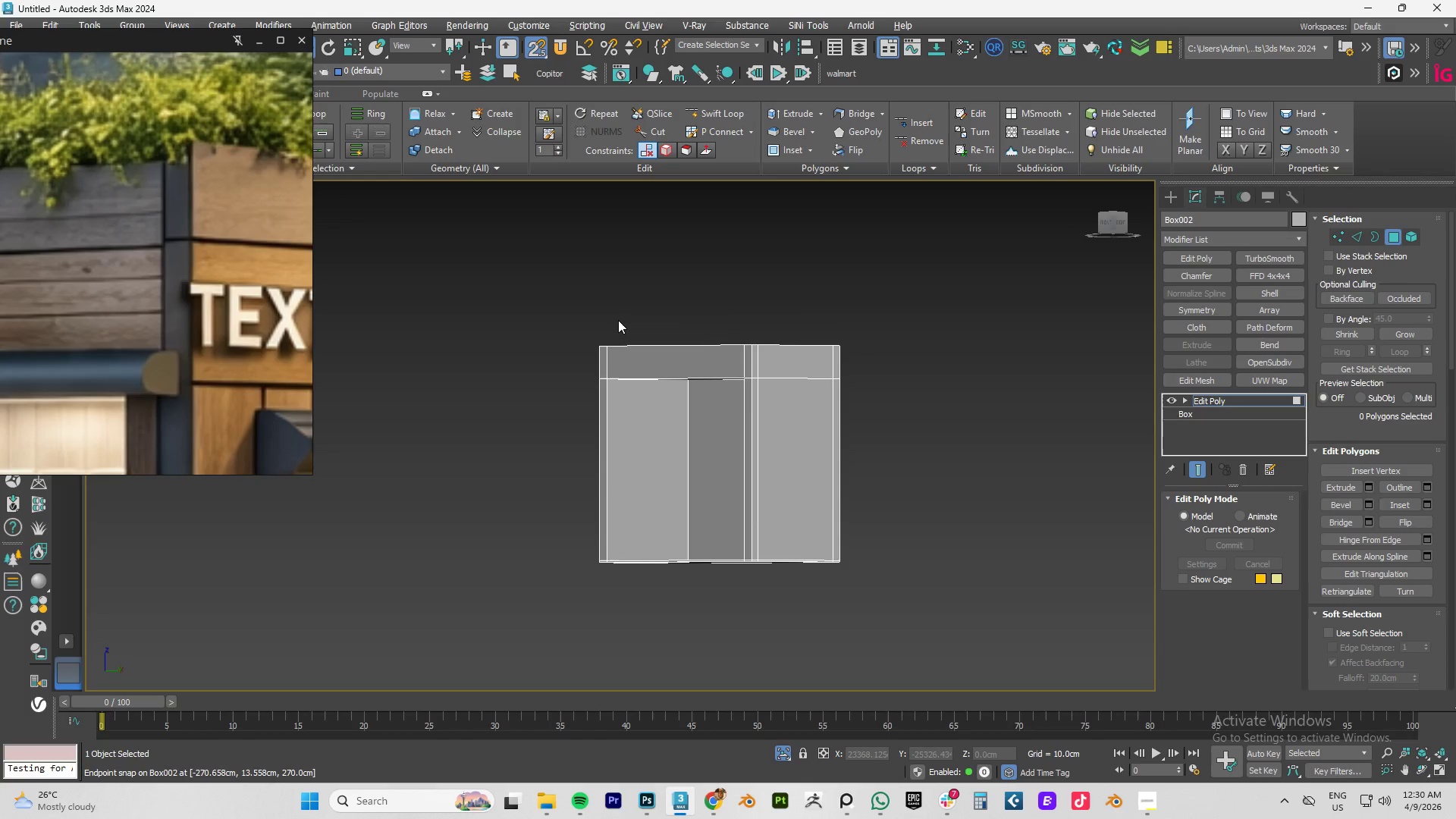 
hold_key(key=AltLeft, duration=1.5)
 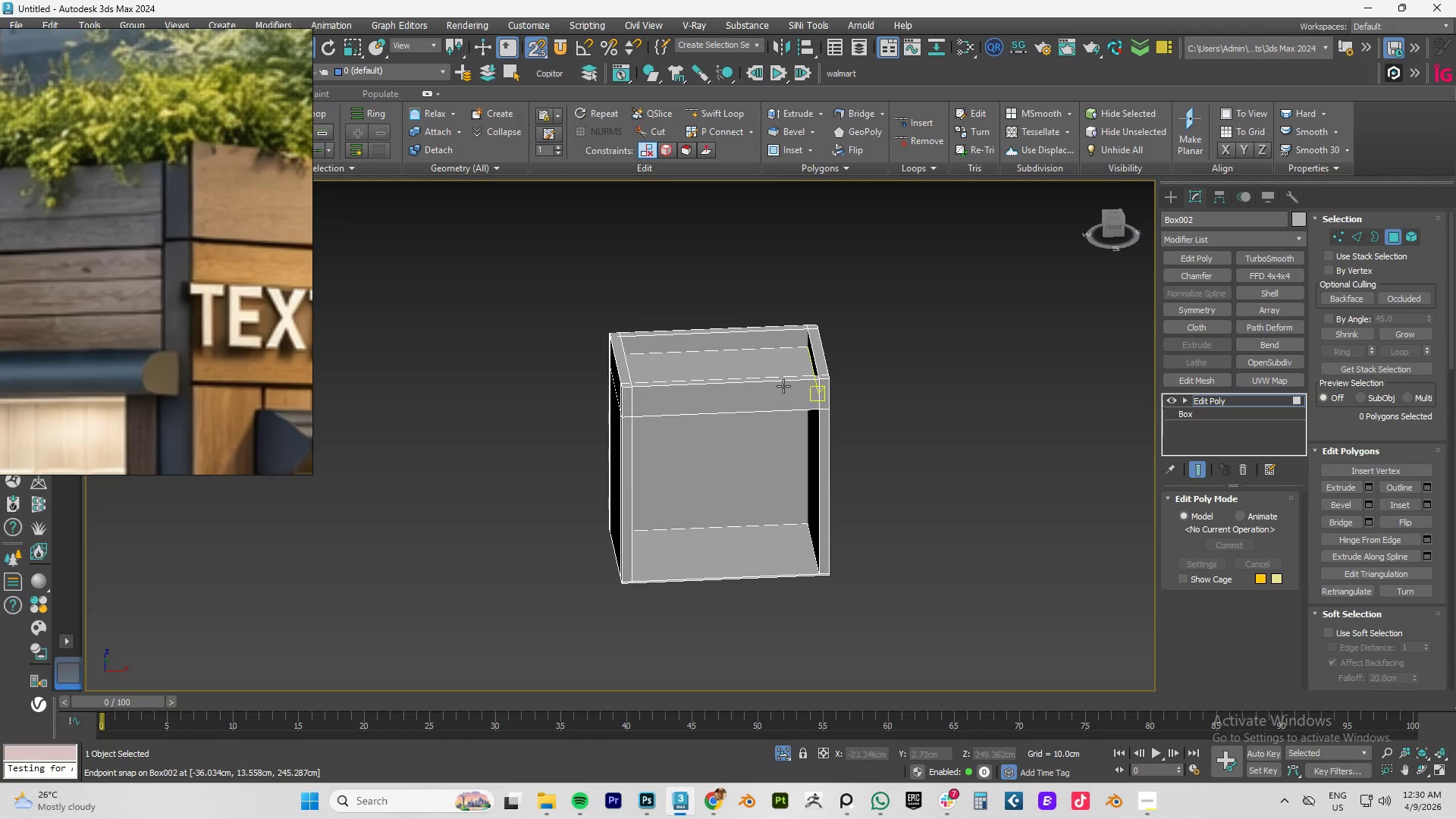 
hold_key(key=AltLeft, duration=0.47)
 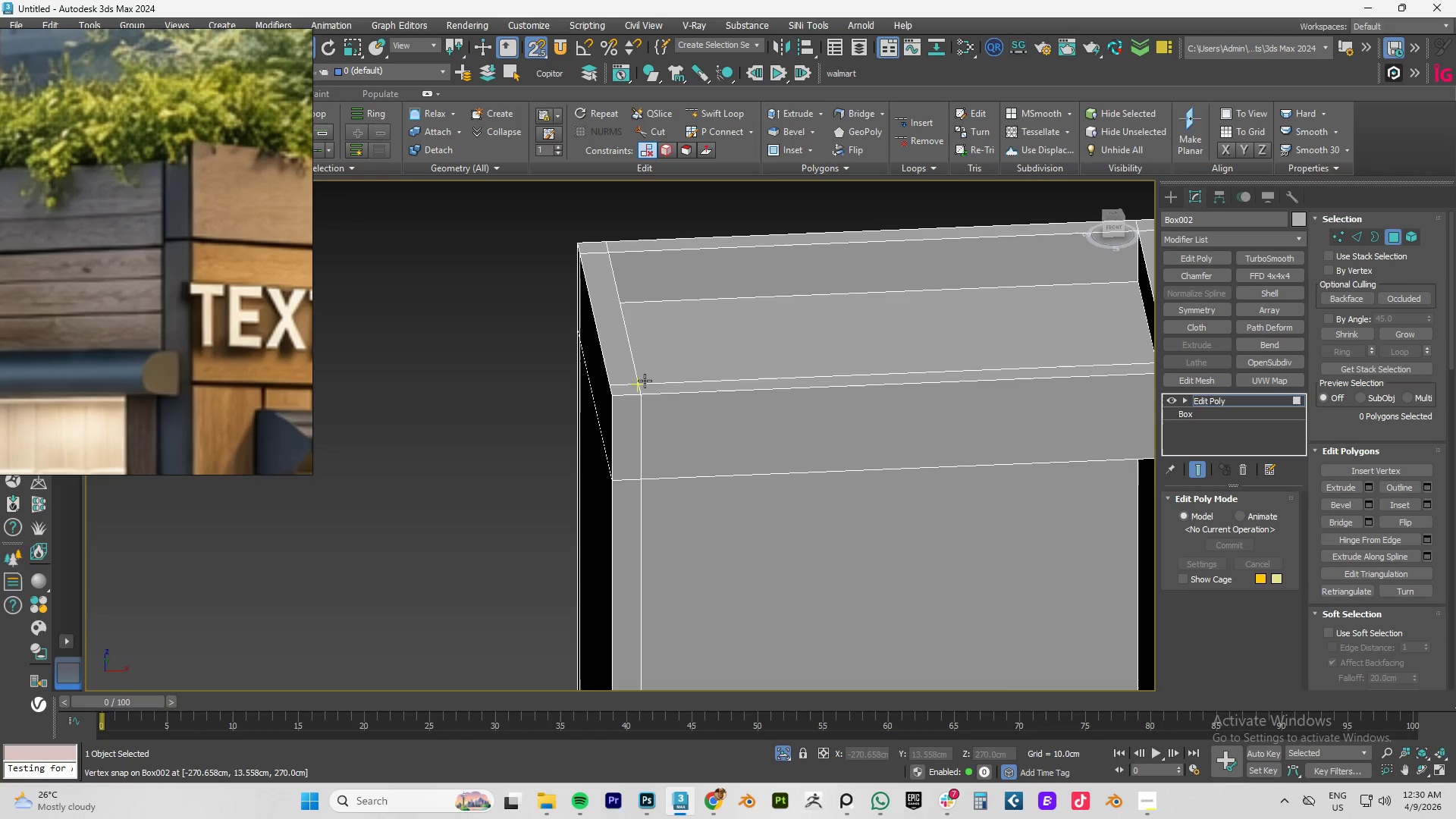 
hold_key(key=AltLeft, duration=2.88)
scroll: coordinate [651, 379], scroll_direction: up, amount: 4.0
 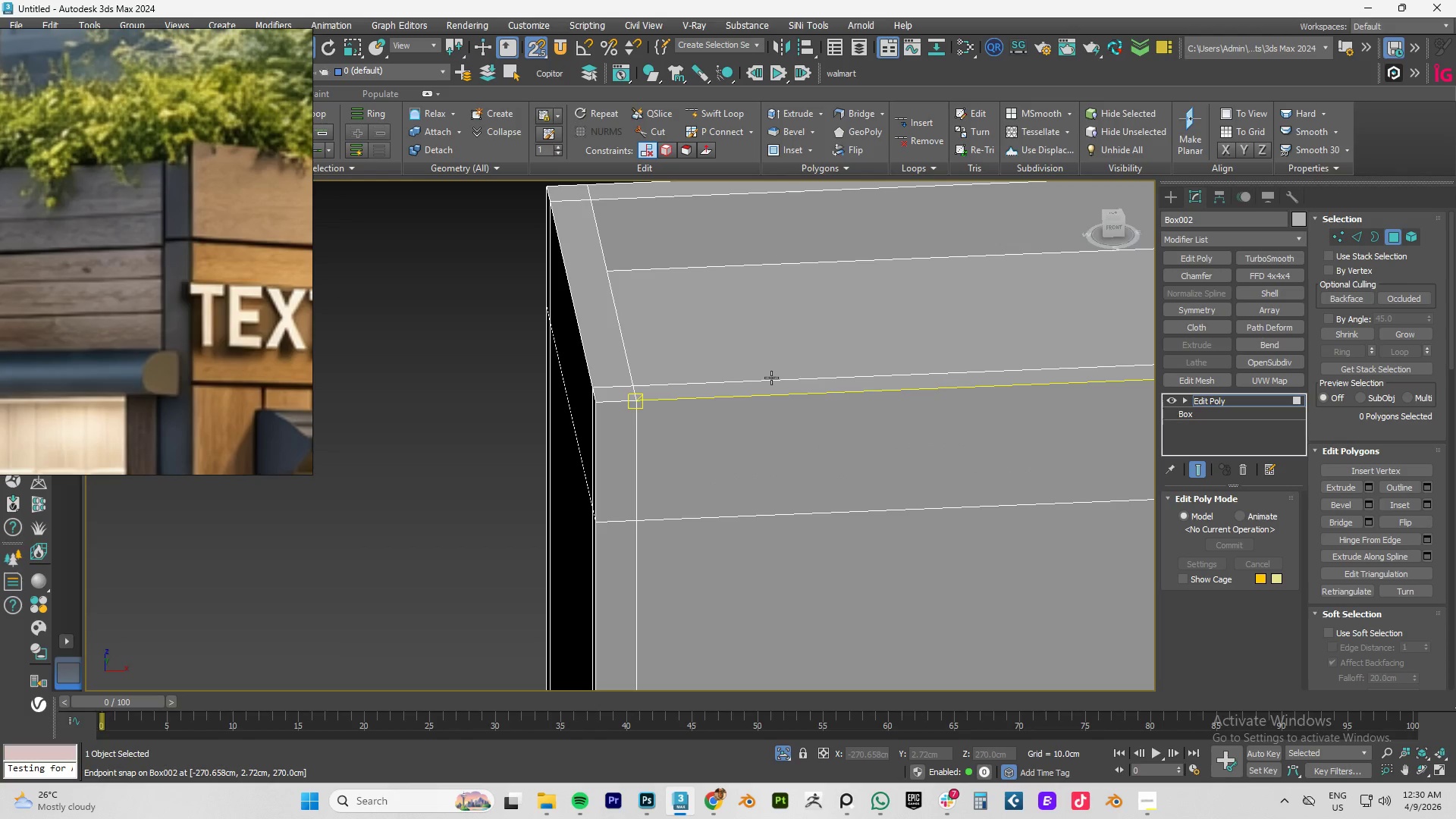 
hold_key(key=AltLeft, duration=0.34)
 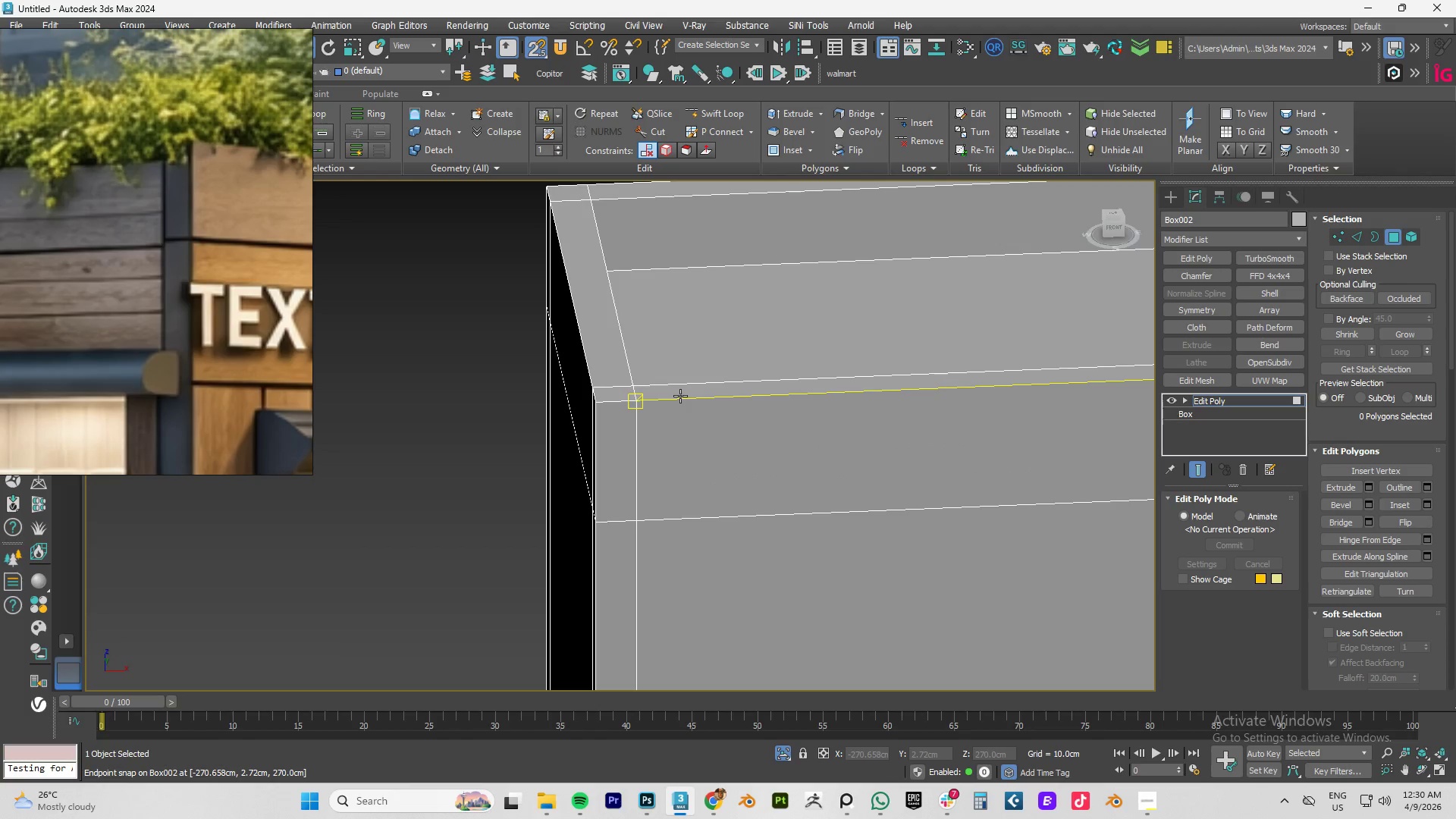 
key(4)
 